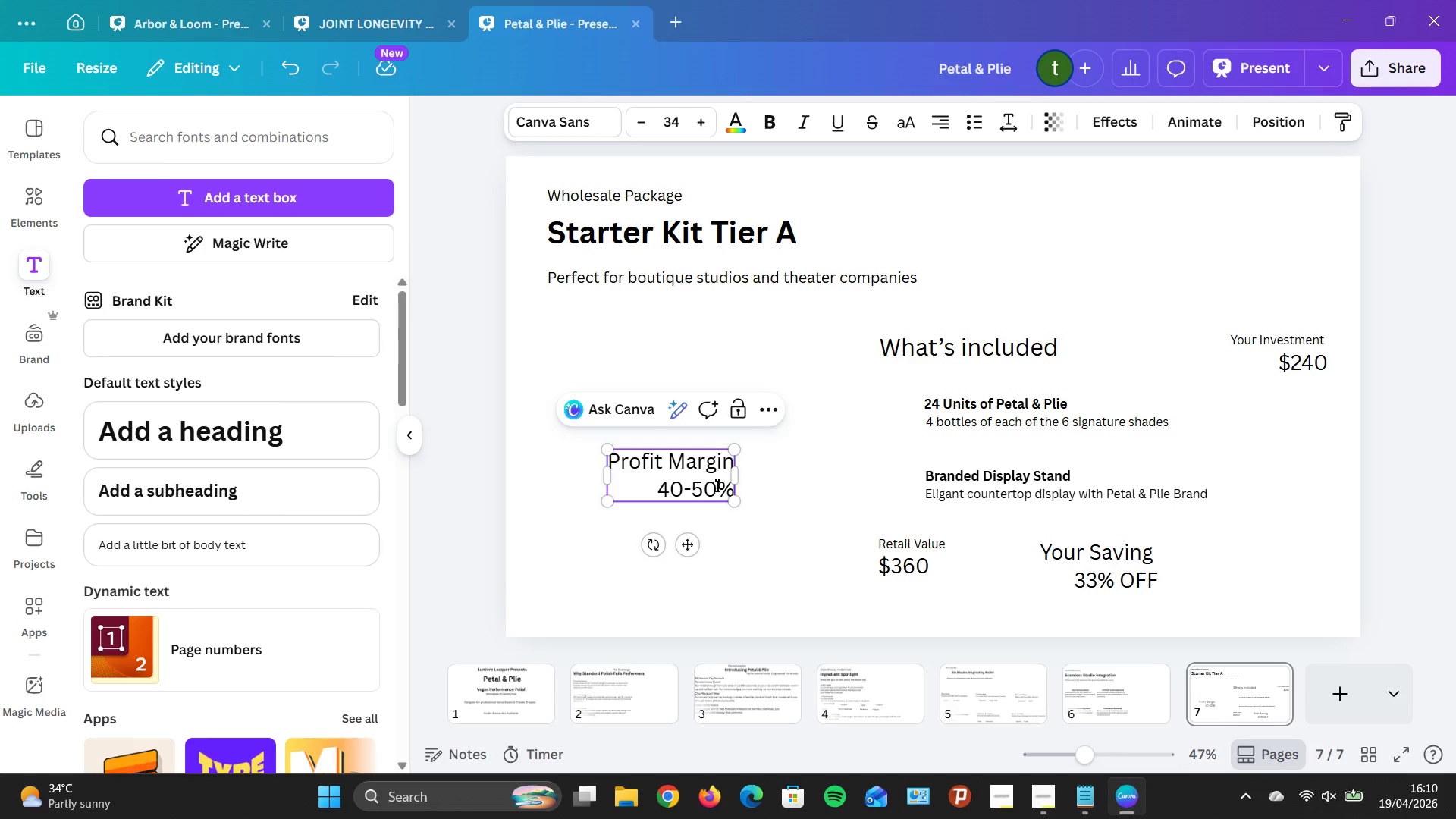 
left_click_drag(start_coordinate=[683, 541], to_coordinate=[1281, 627])
 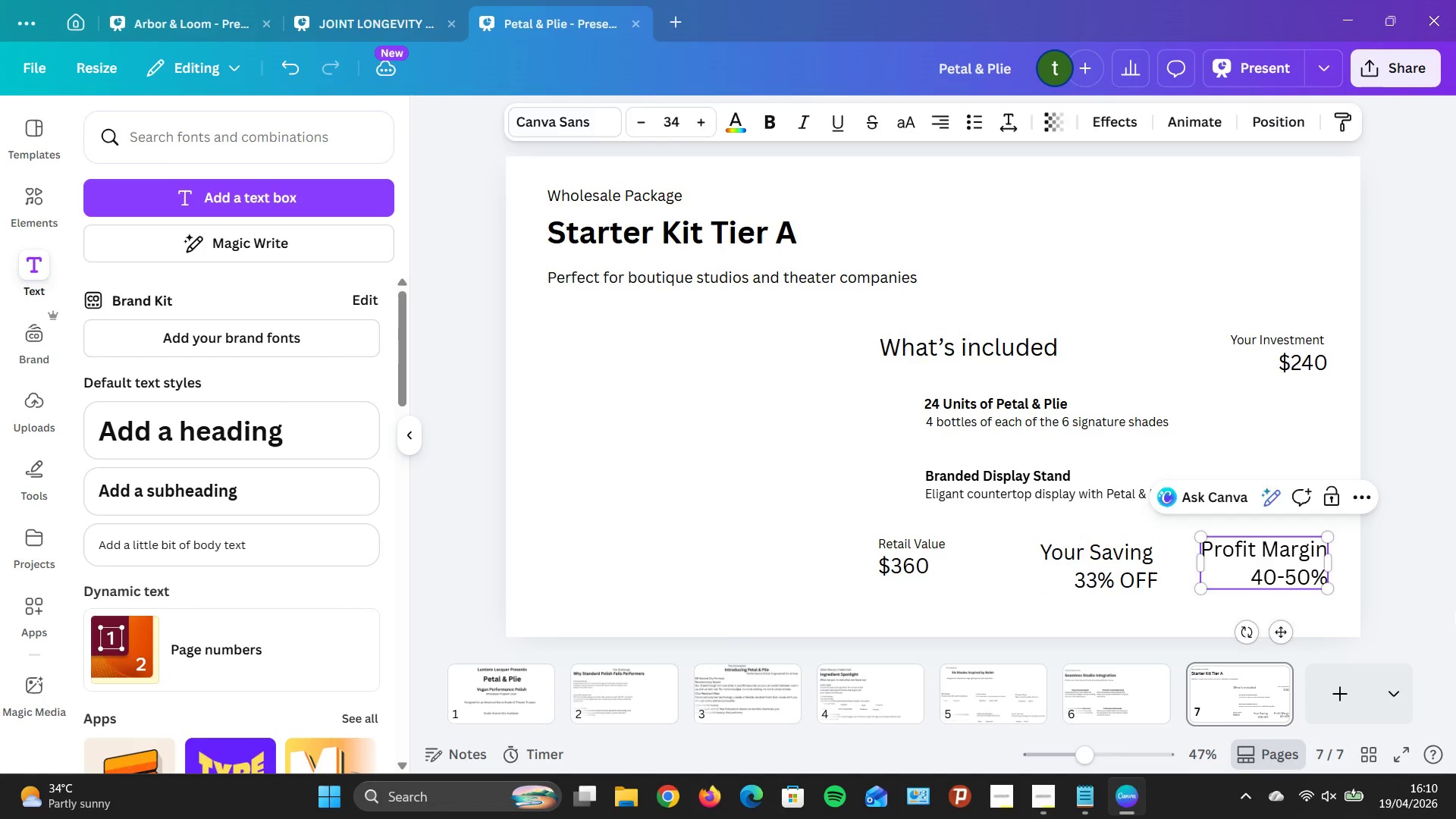 
left_click([1455, 611])
 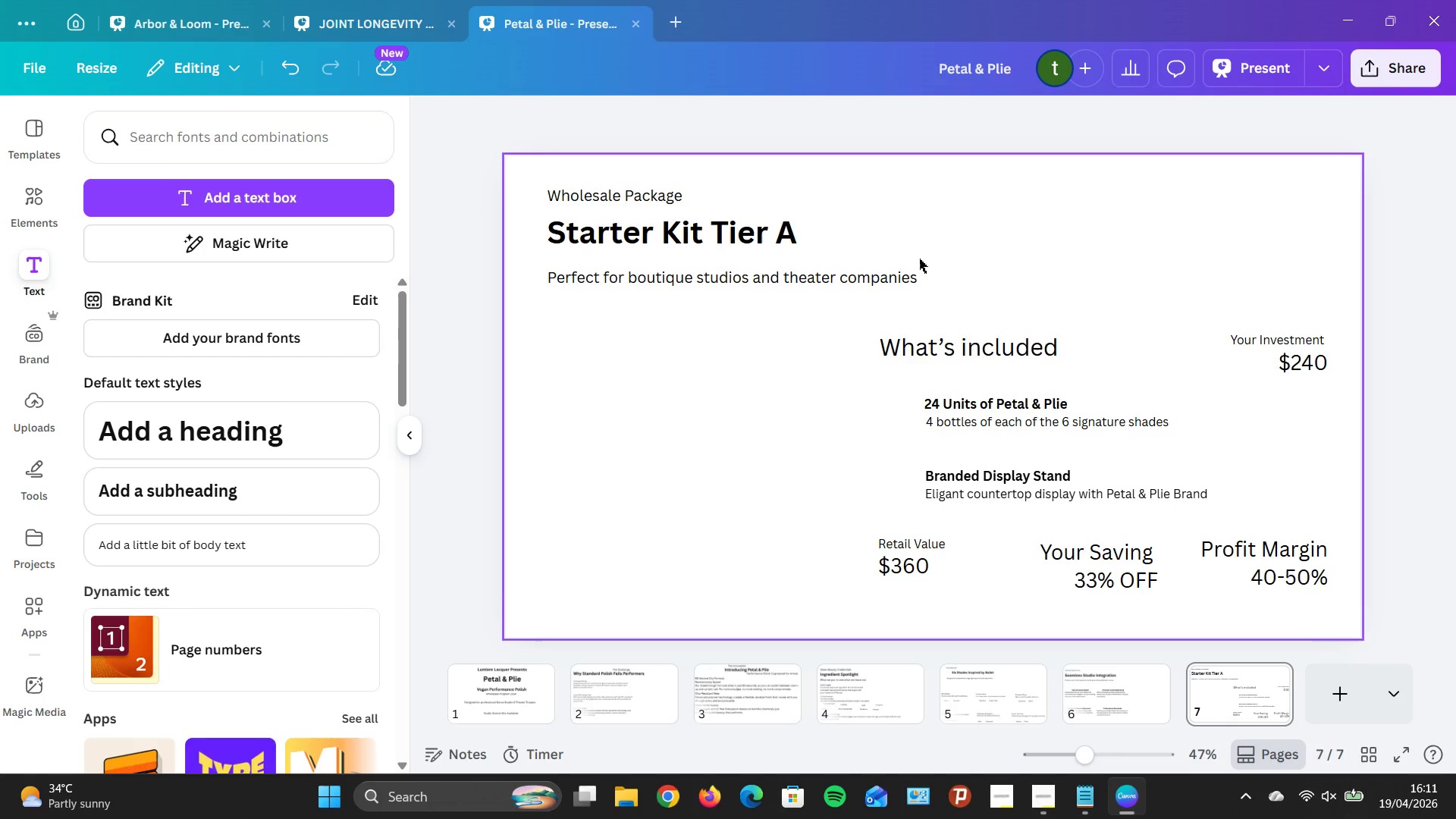 
wait(24.89)
 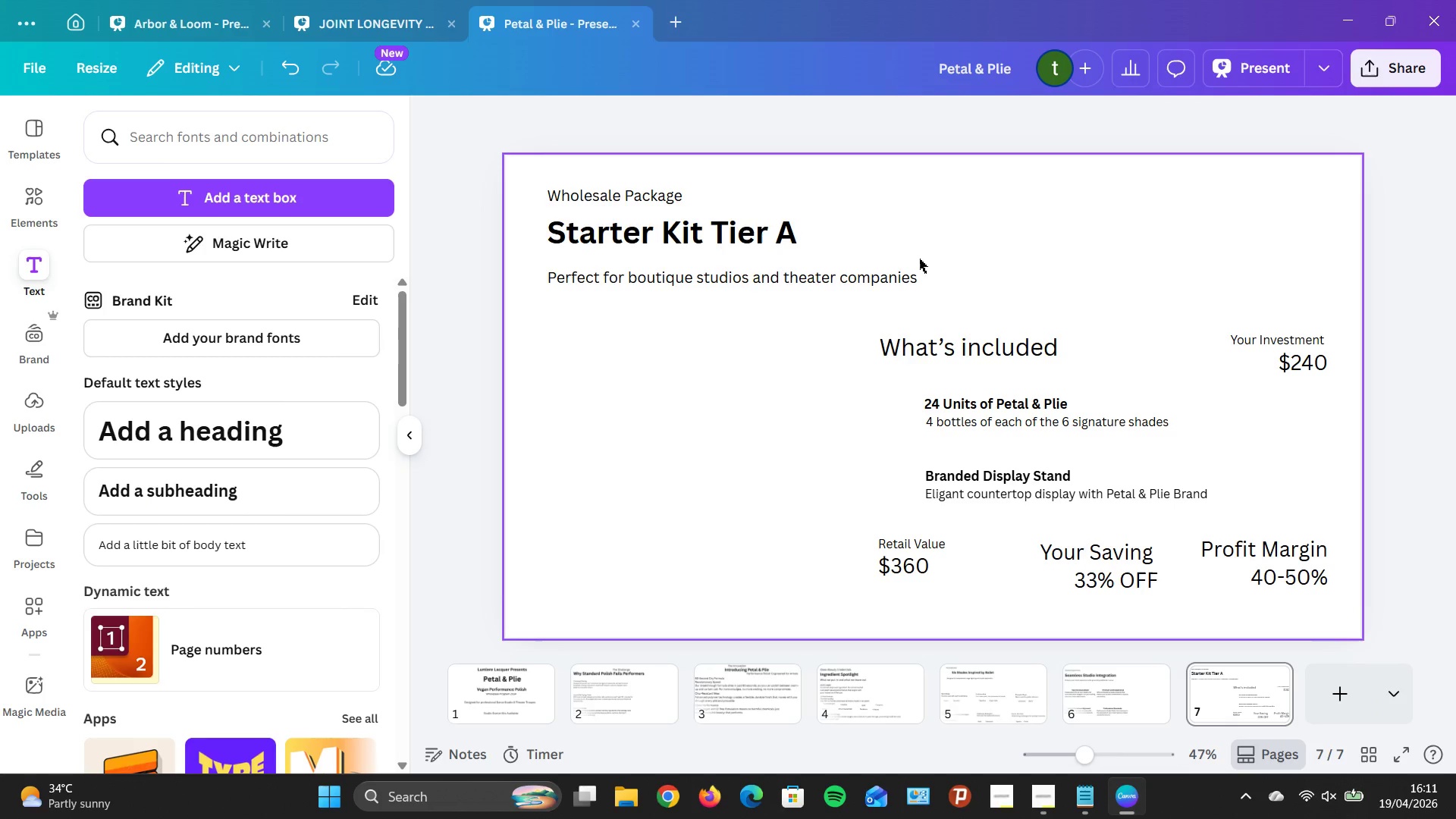 
left_click([1339, 698])
 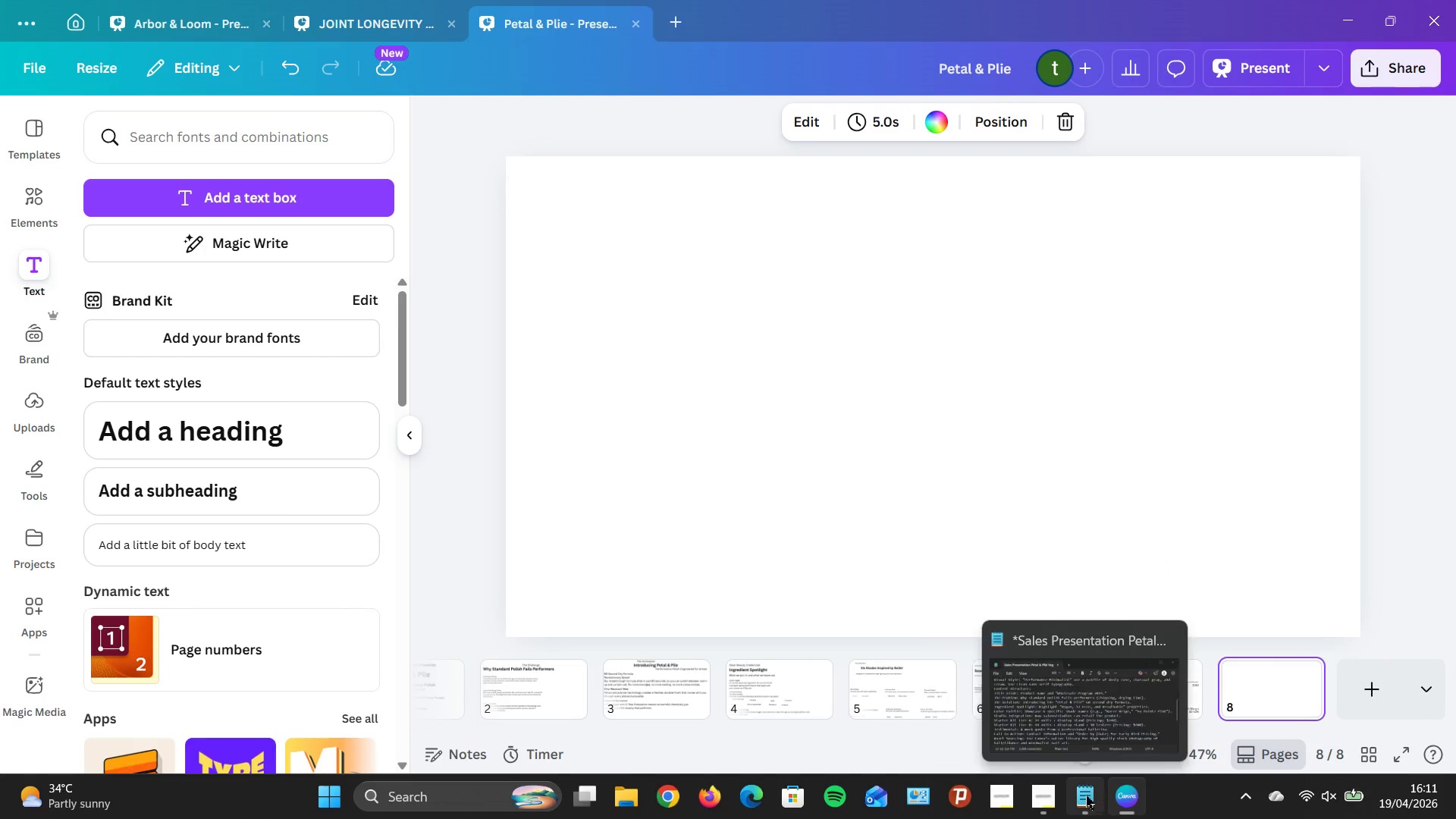 
left_click([1083, 794])
 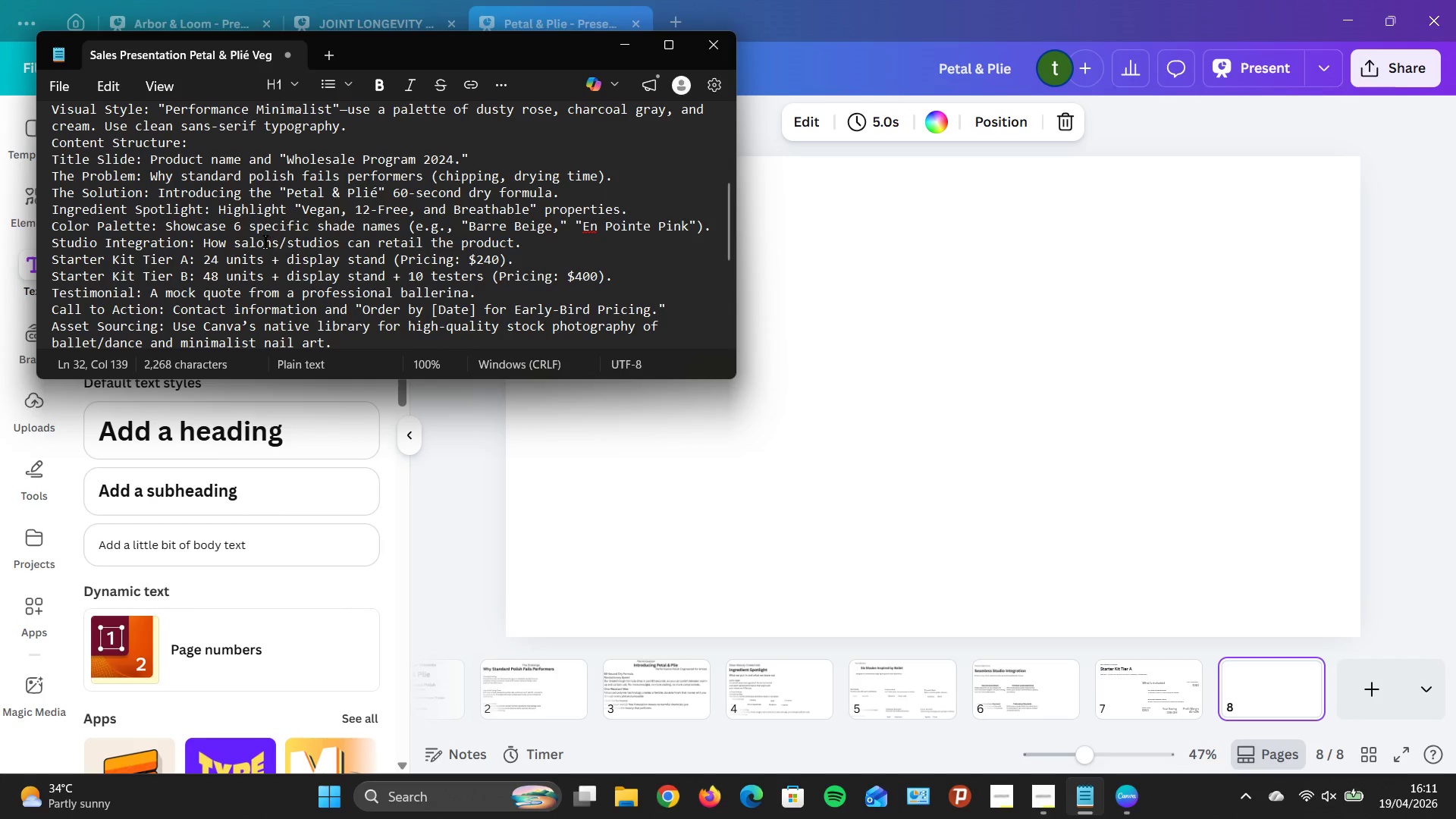 
scroll: coordinate [262, 237], scroll_direction: down, amount: 1.0
 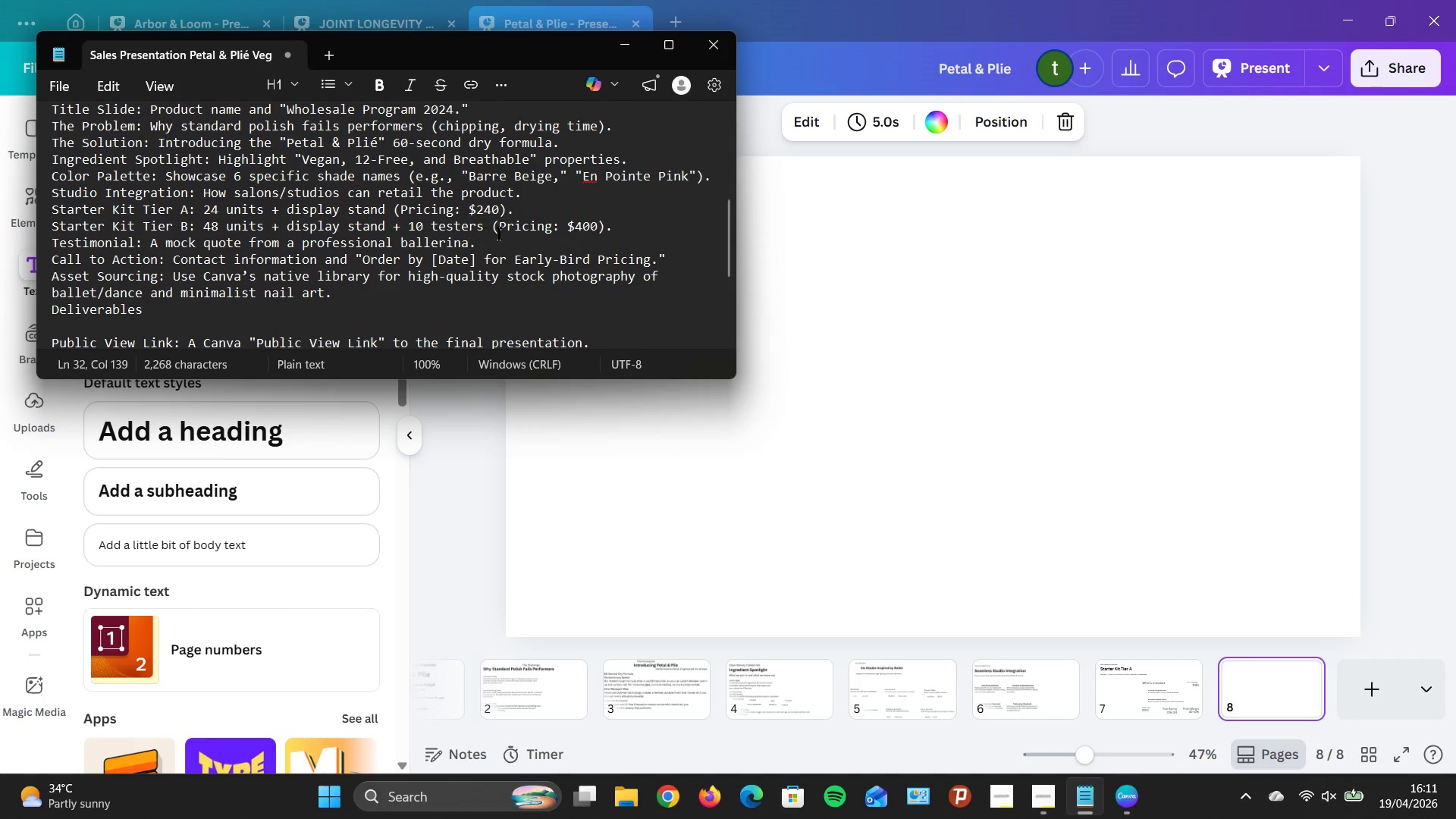 
left_click([915, 290])
 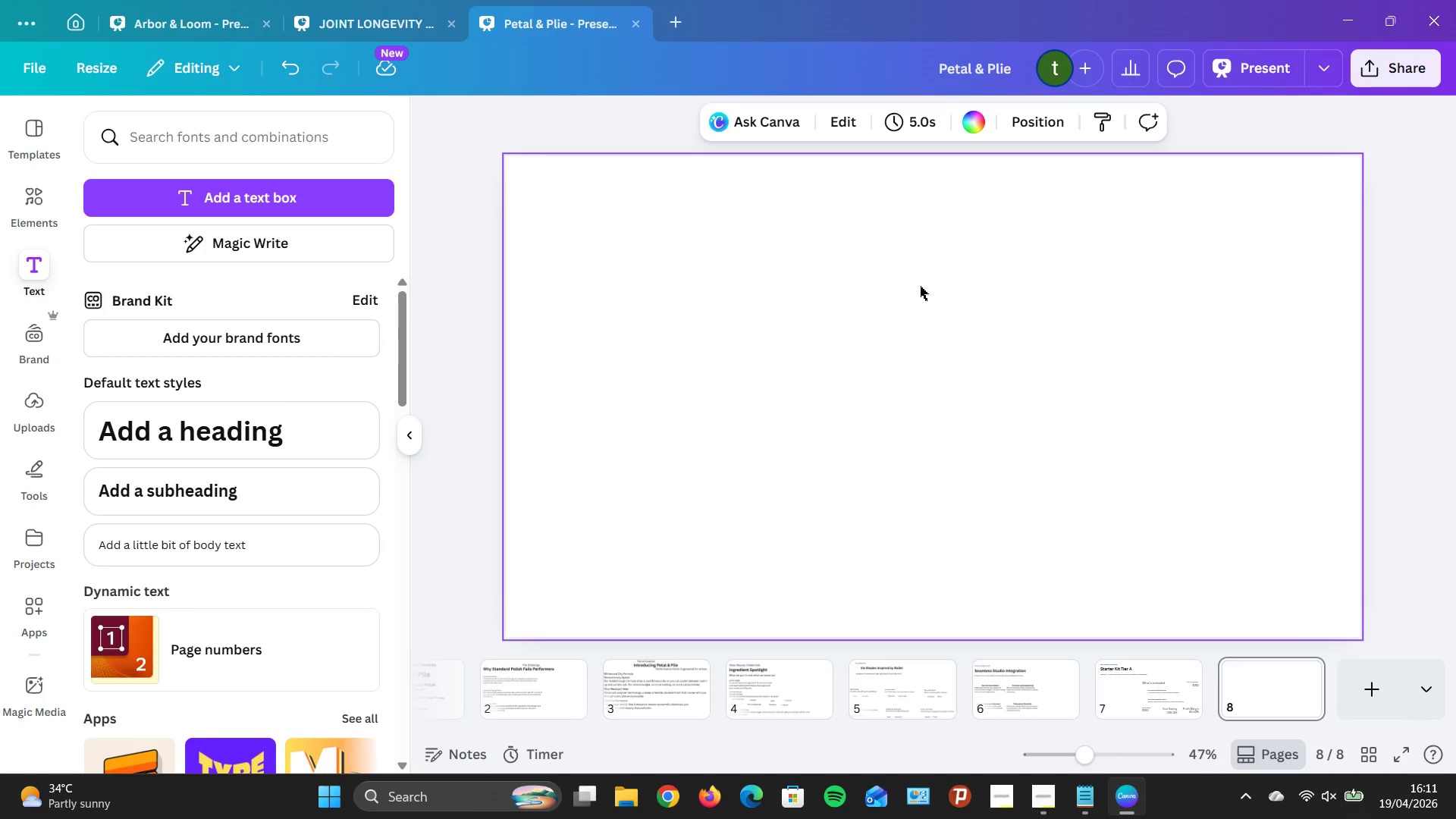 
left_click([920, 286])
 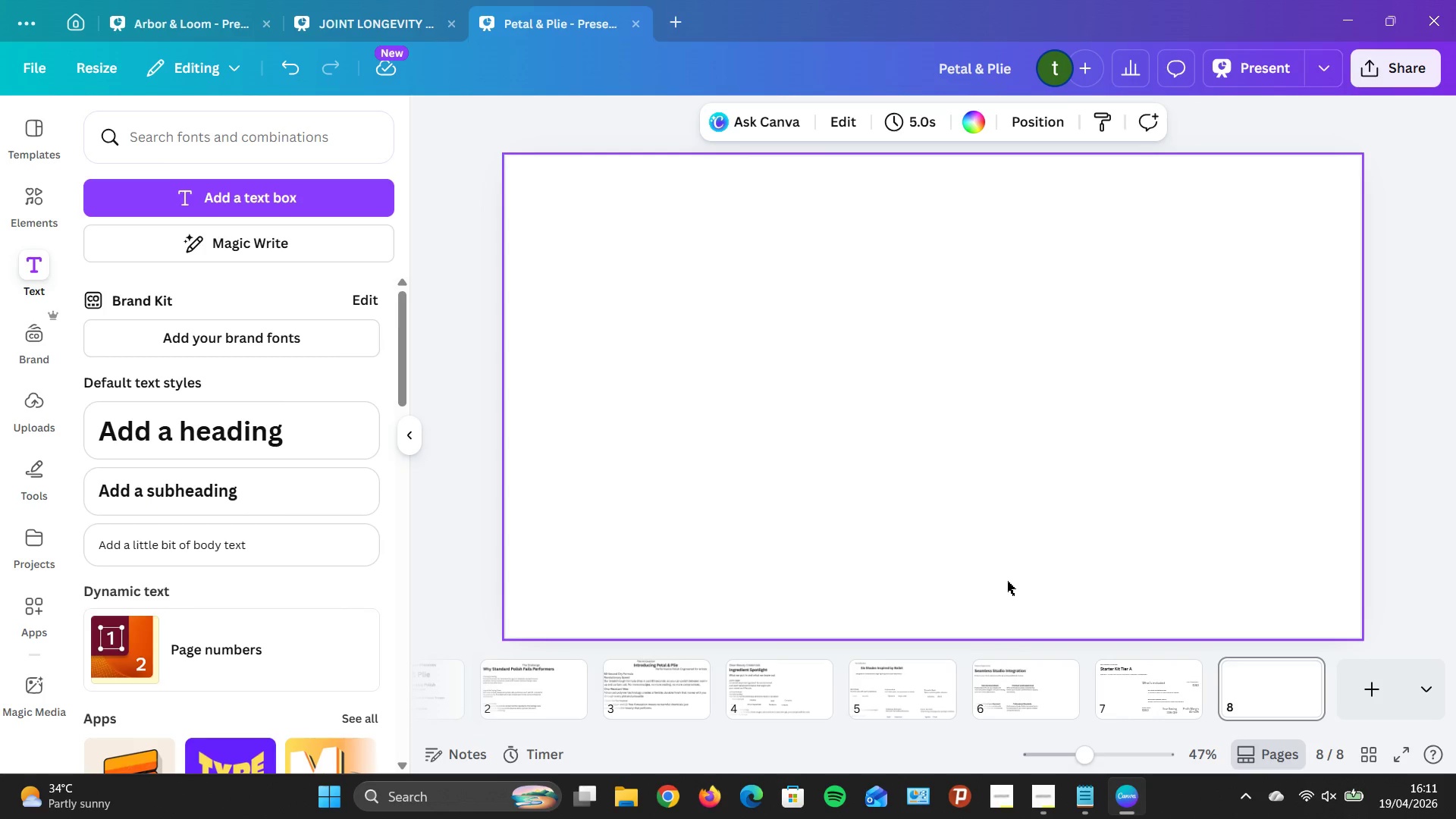 
wait(11.17)
 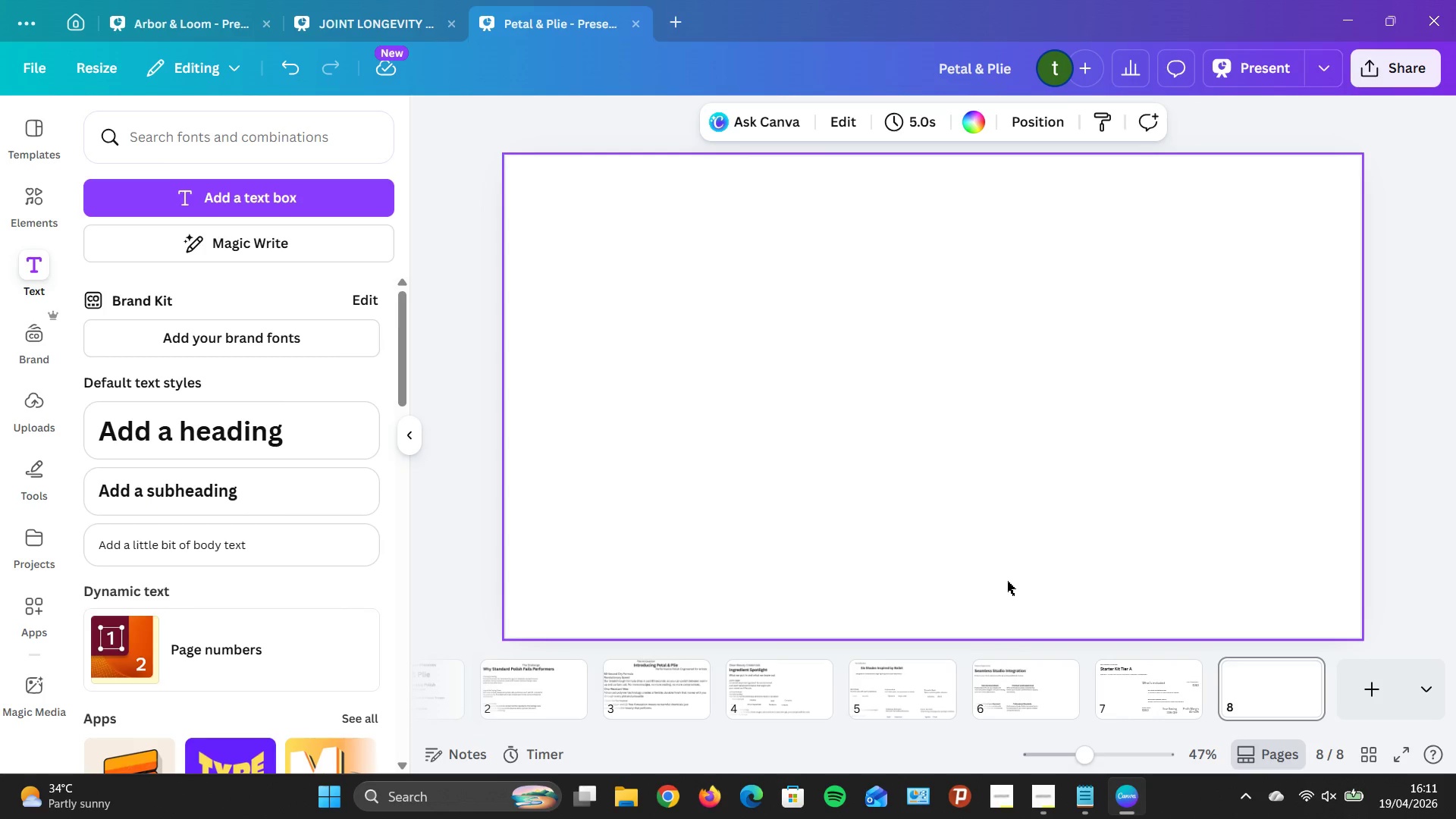 
left_click([1160, 695])
 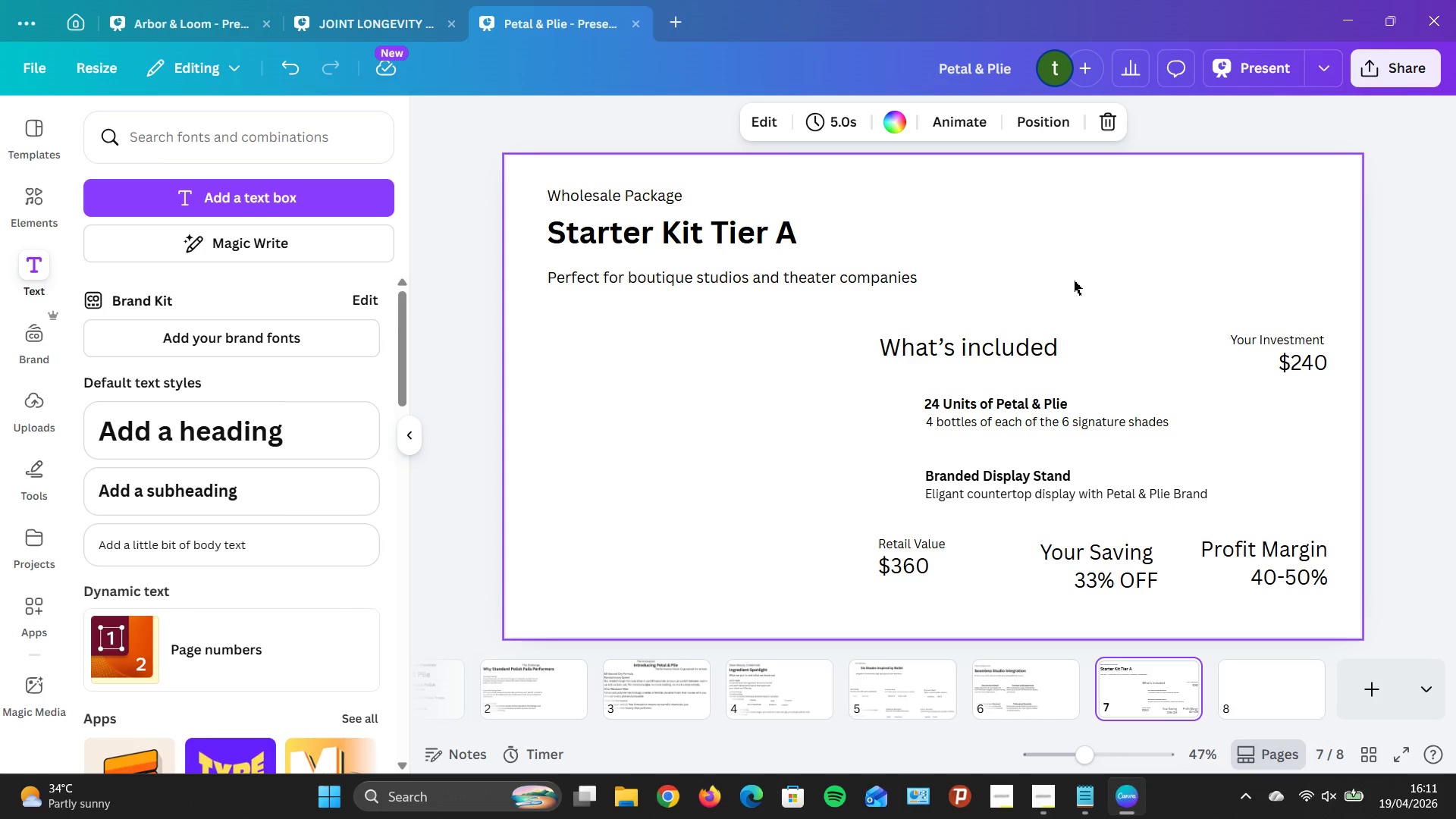 
wait(9.59)
 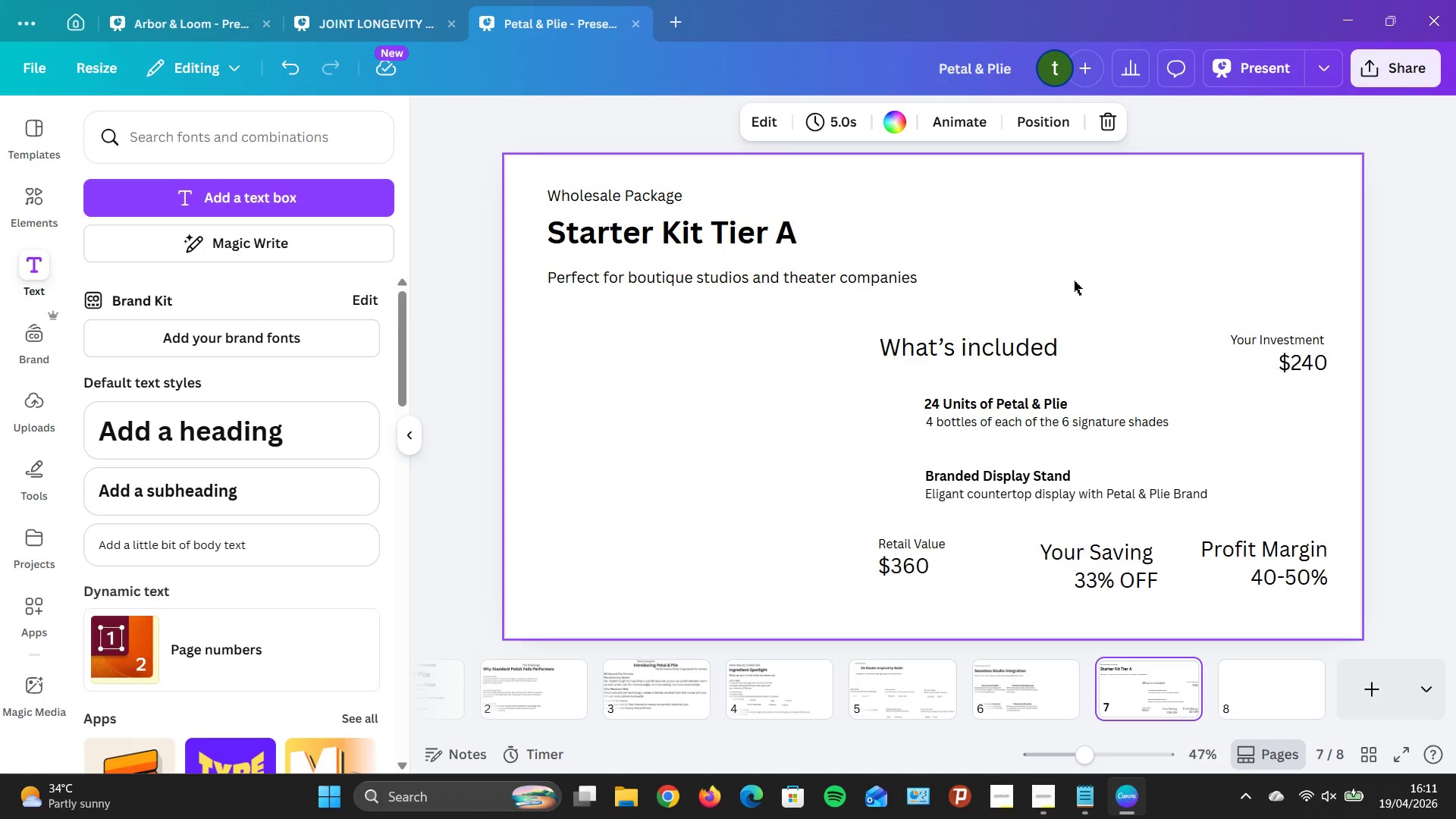 
left_click([1282, 685])
 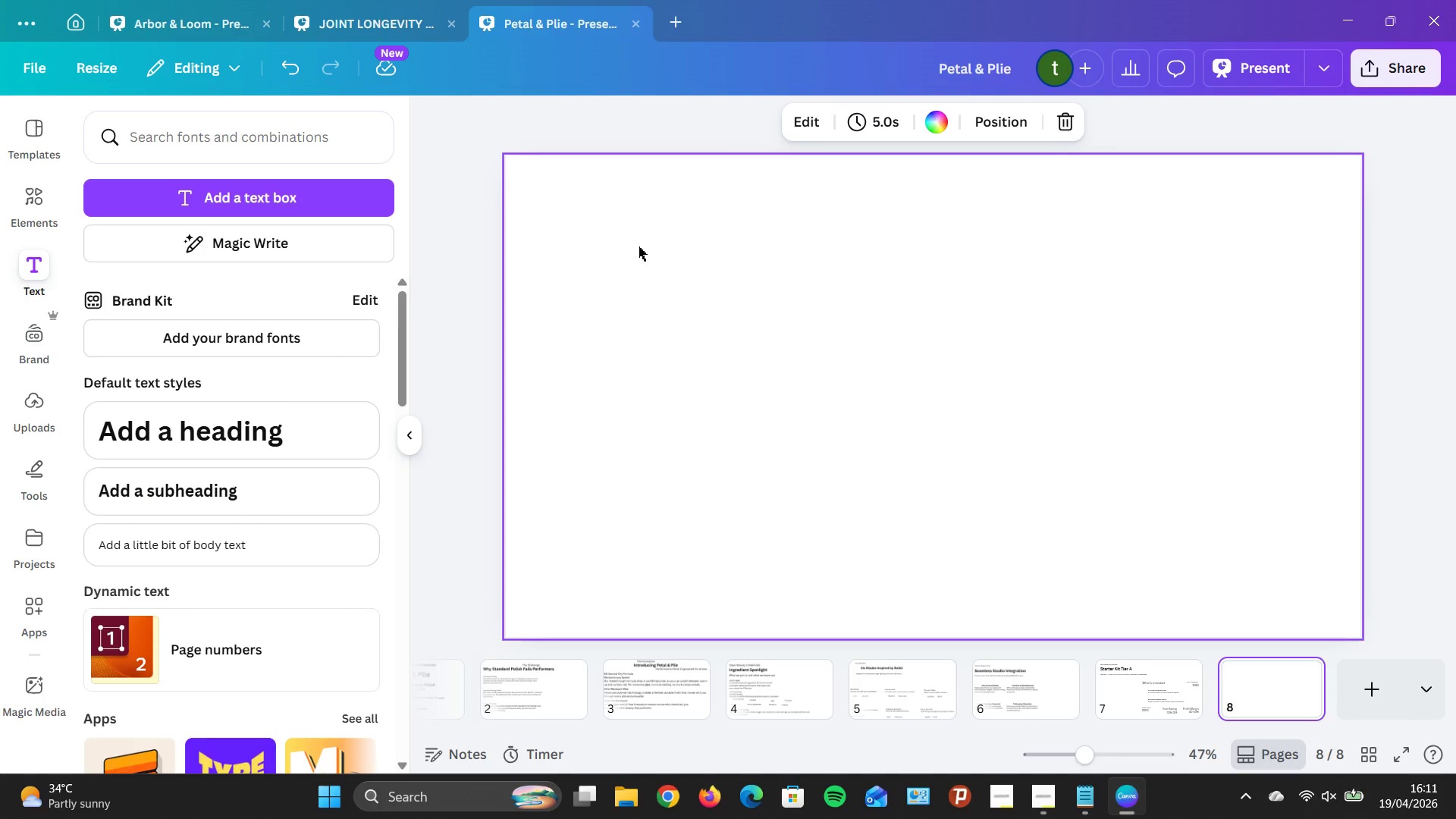 
wait(7.47)
 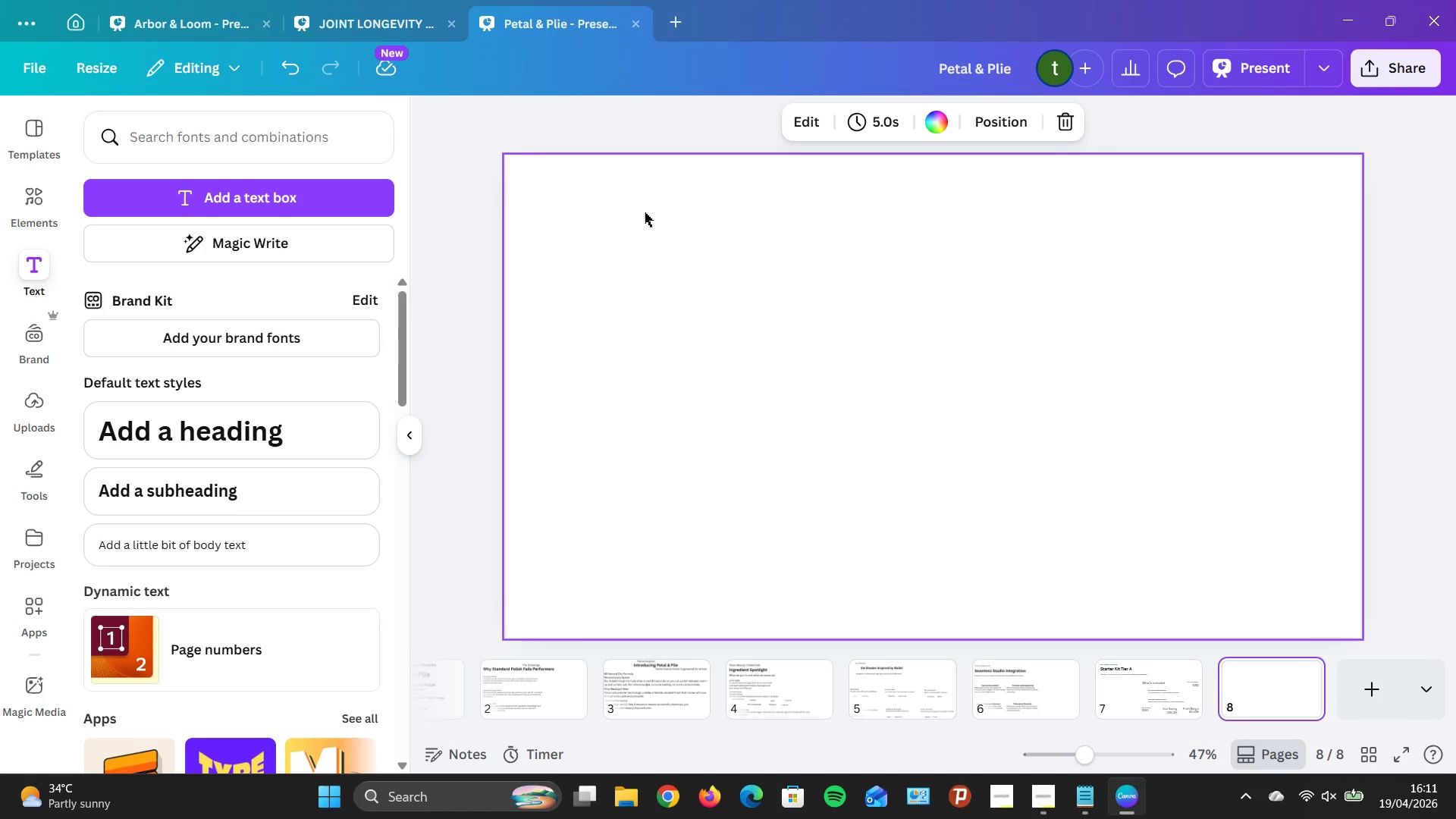 
left_click([639, 221])
 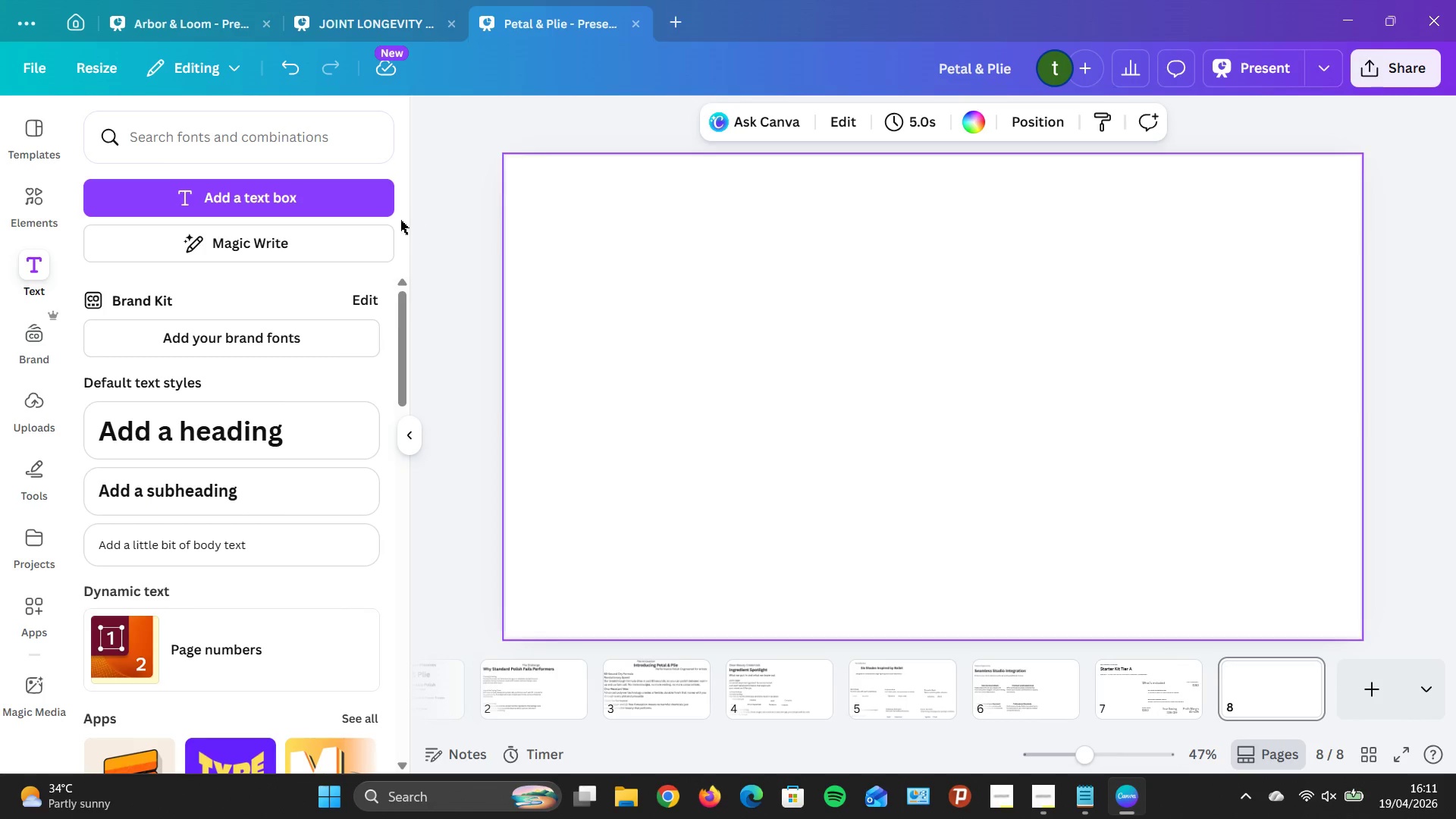 
left_click([365, 187])
 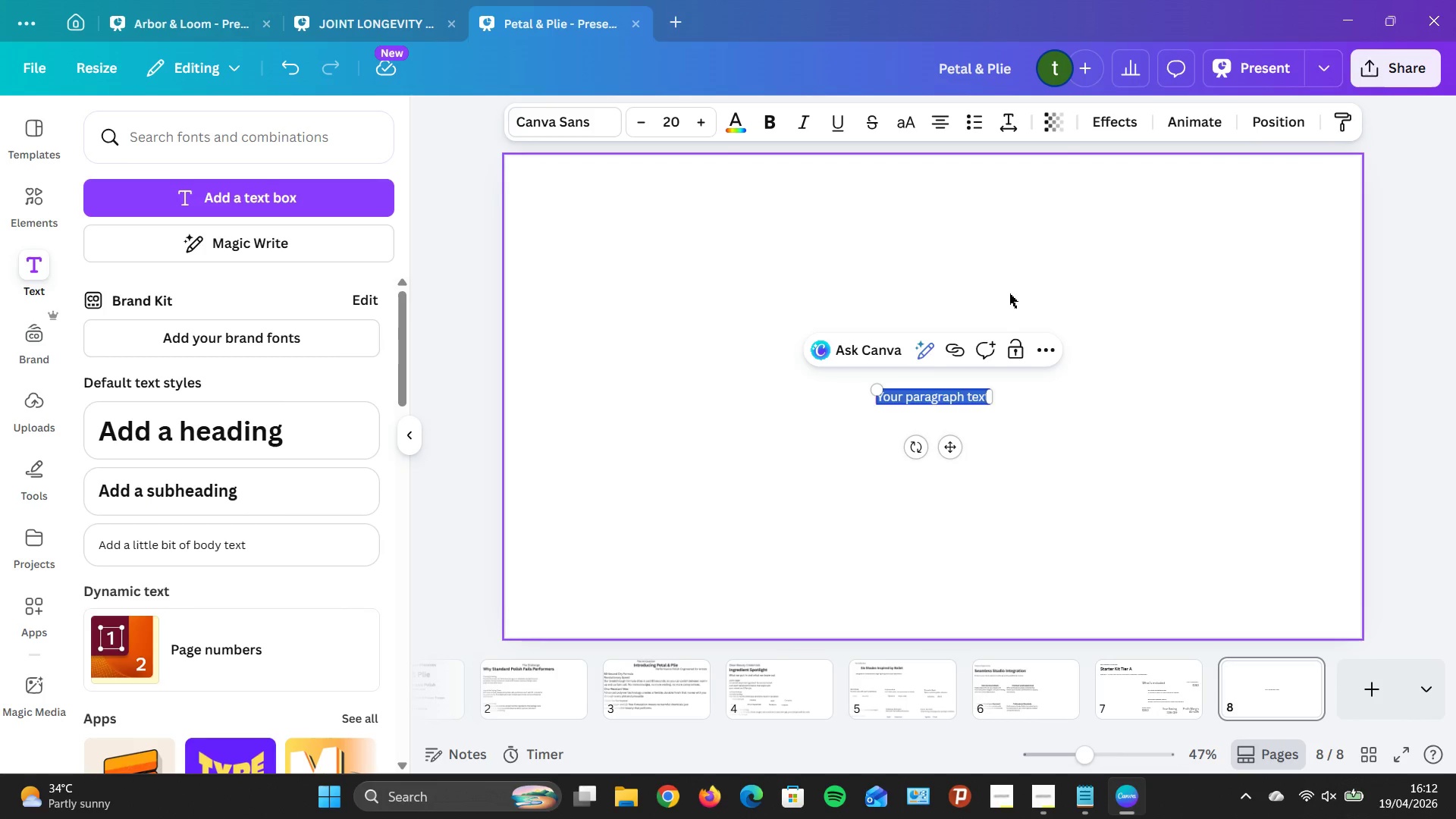 
type(WHol)
key(Backspace)
key(Backspace)
key(Backspace)
type(ho)
 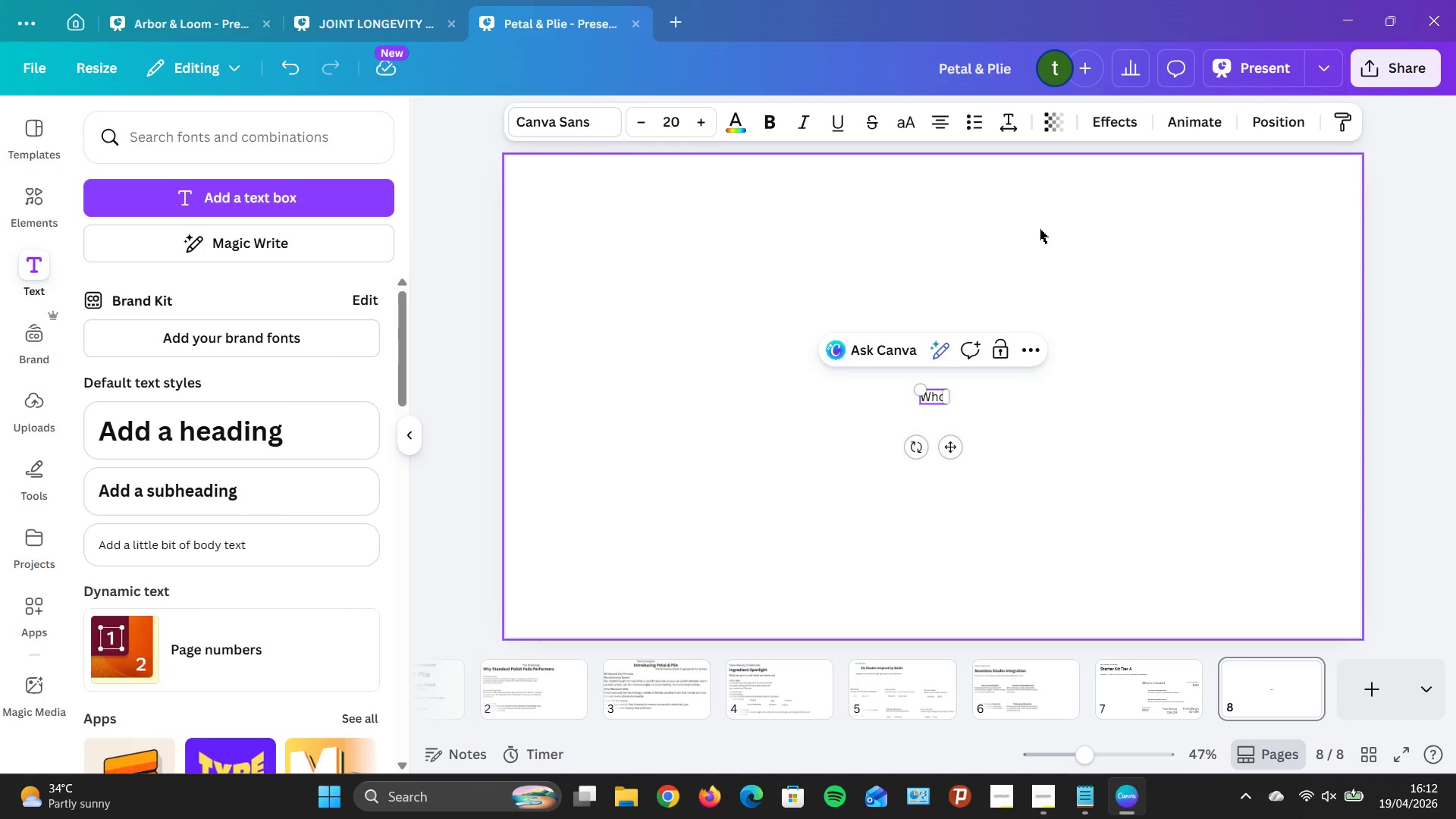 
type(lesale Pac)
key(Backspace)
type(ck)
key(Backspace)
type(k)
 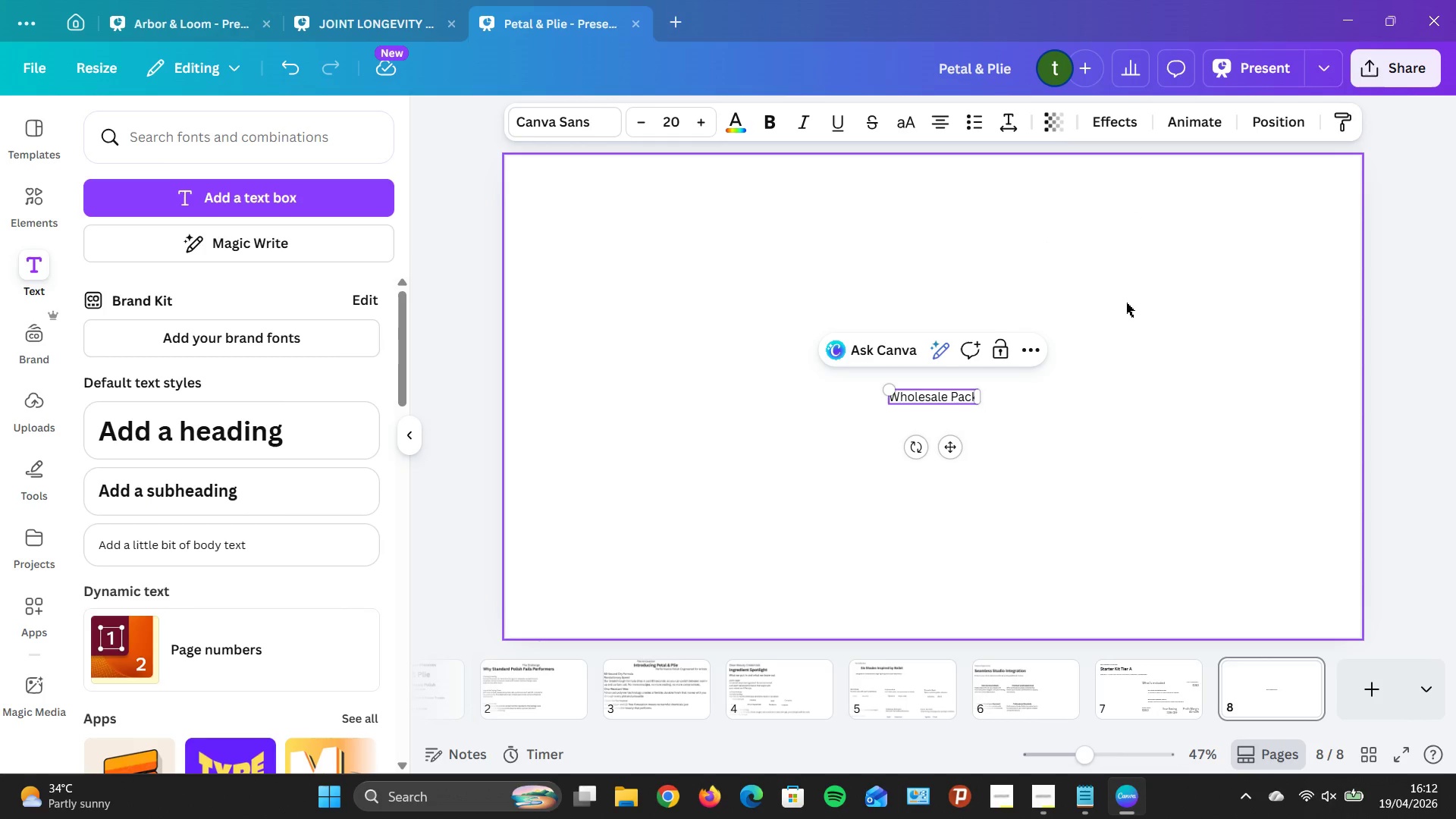 
key(Backspace)
type(kage )
 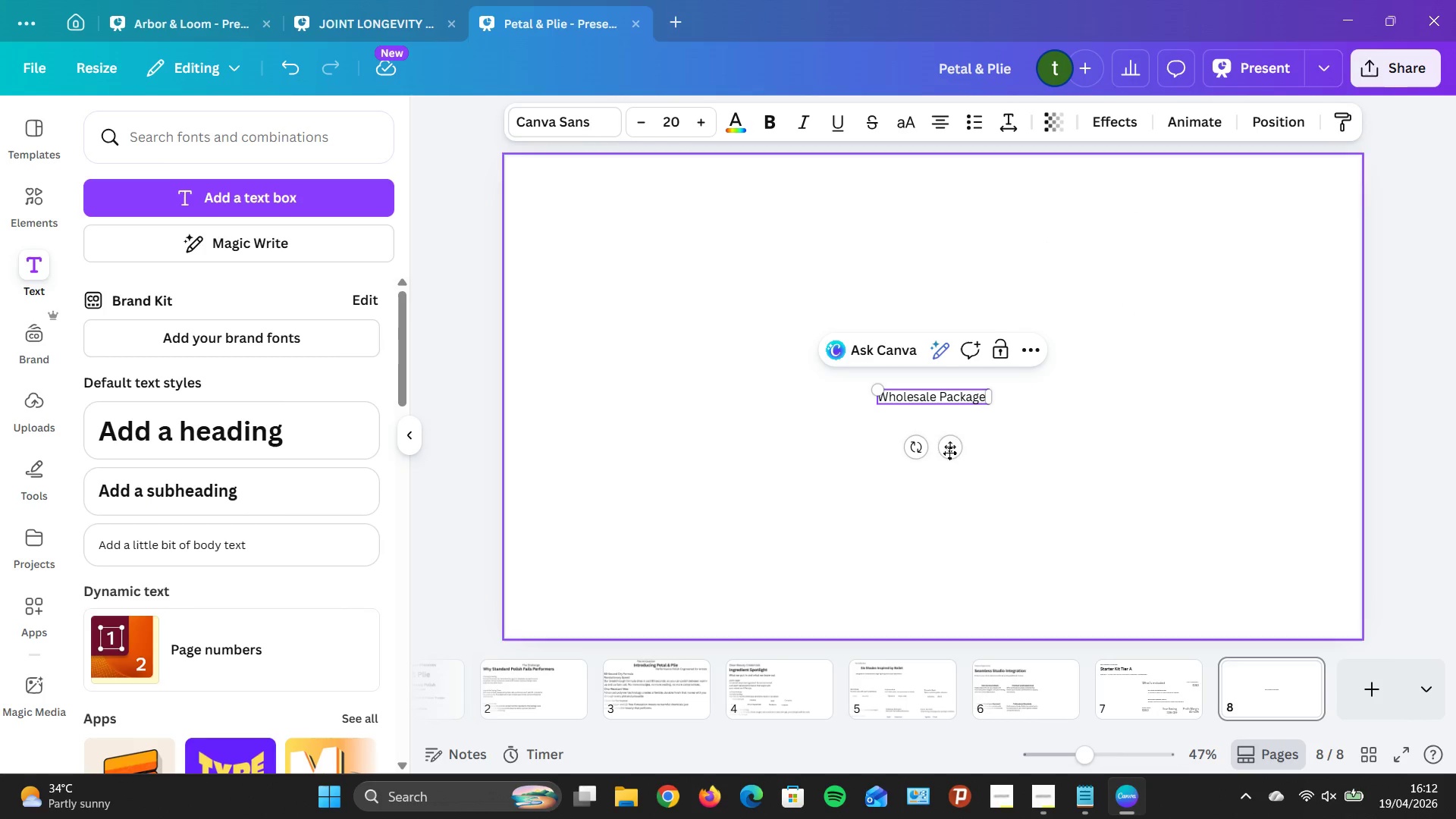 
left_click_drag(start_coordinate=[948, 443], to_coordinate=[604, 240])
 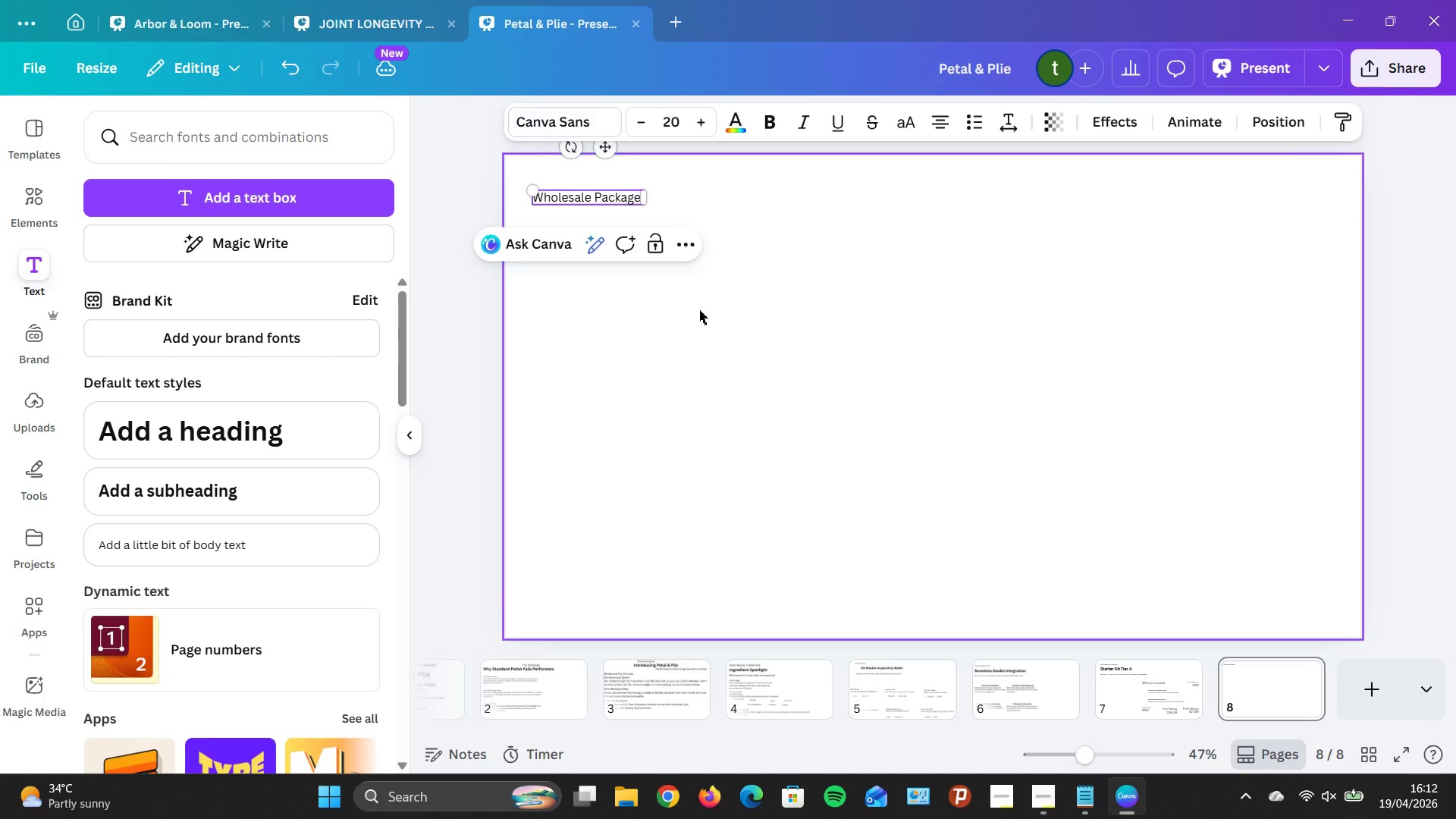 
left_click_drag(start_coordinate=[693, 309], to_coordinate=[697, 310])
 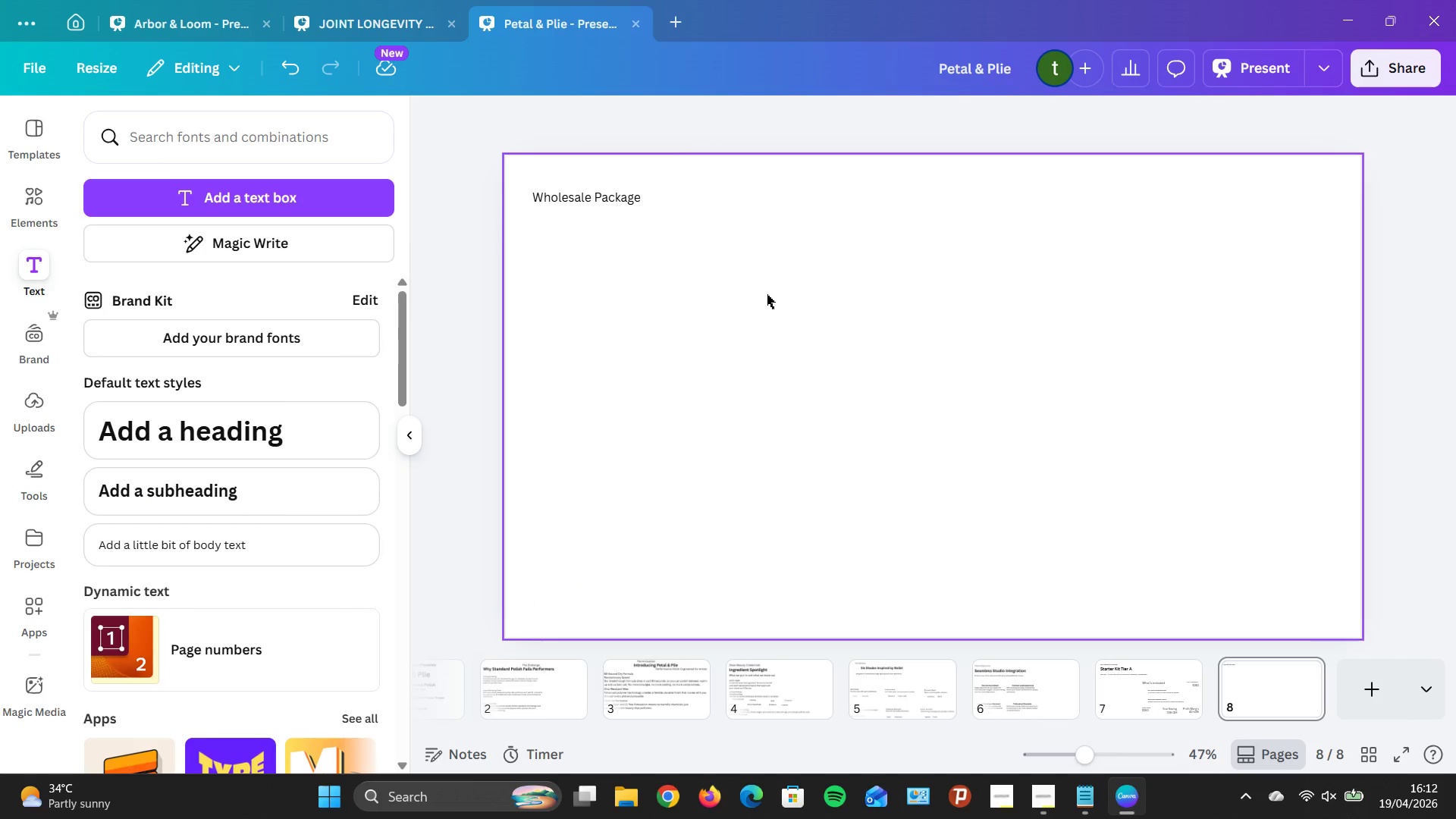 
wait(9.5)
 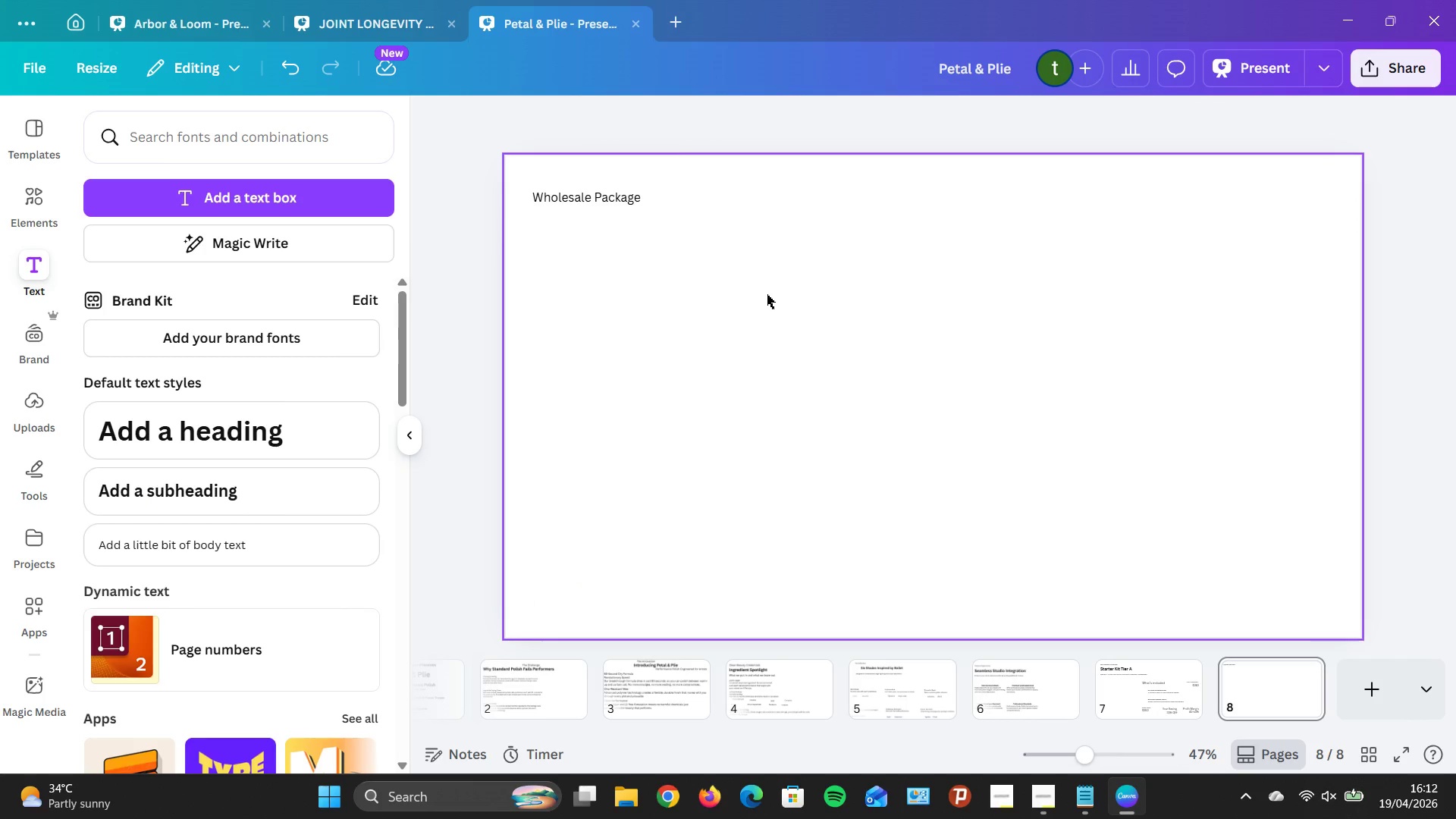 
left_click([300, 482])
 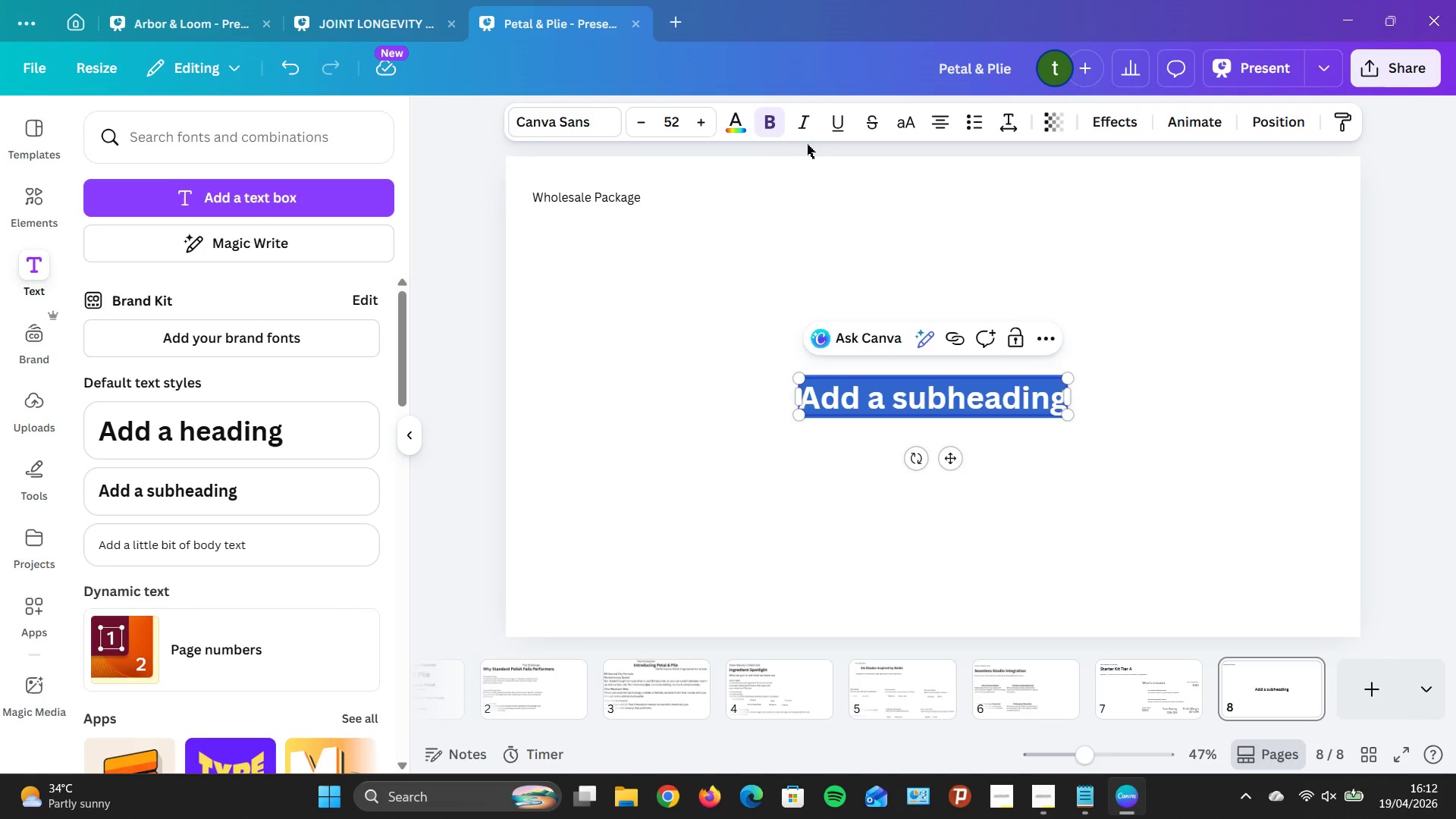 
left_click([771, 128])
 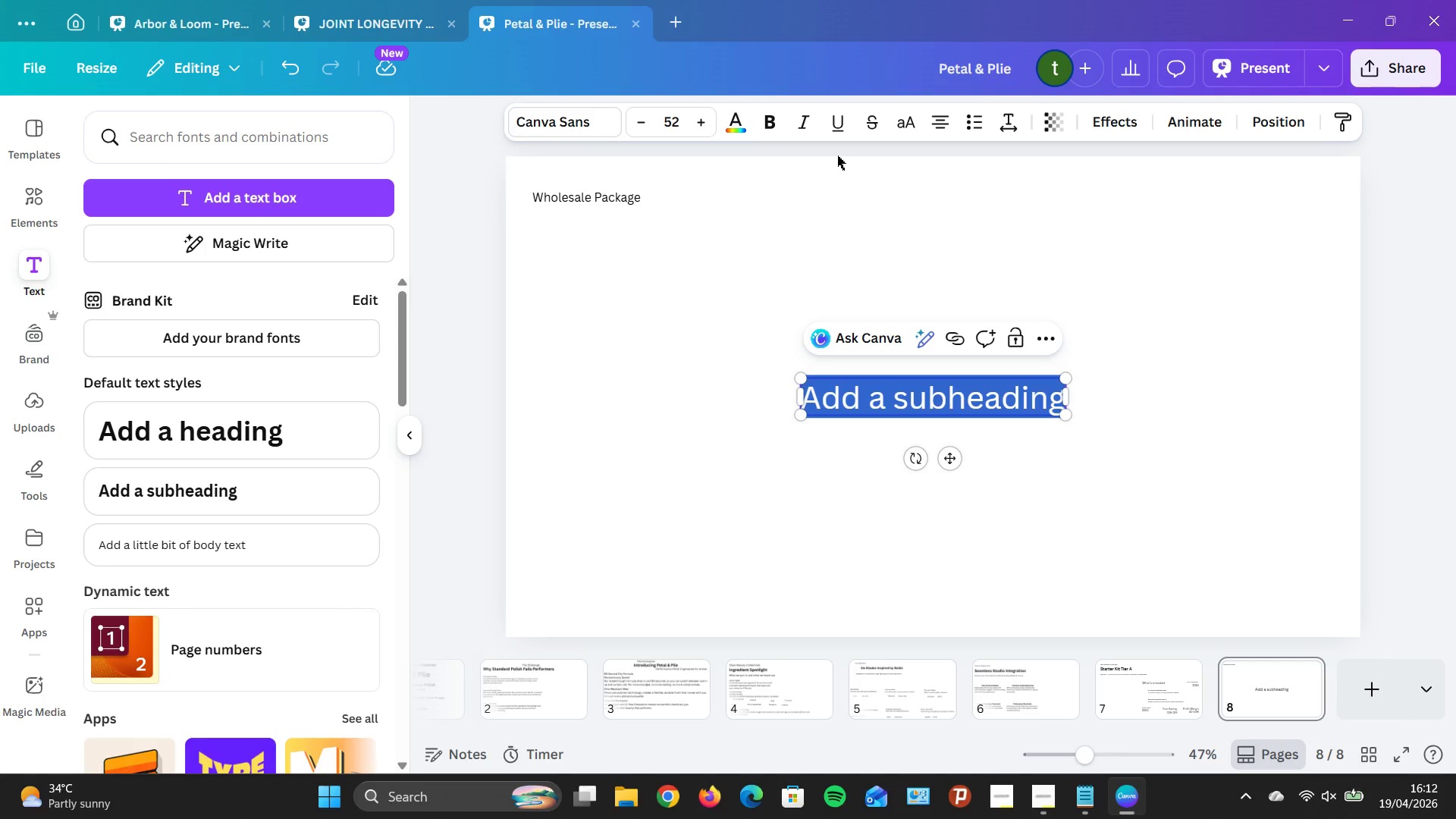 
type(START)
key(Backspace)
key(Backspace)
key(Backspace)
key(Backspace)
key(Backspace)
type(STA)
key(Backspace)
key(Backspace)
type(r)
key(Backspace)
type(tarter K)
key(Backspace)
type(t)
key(Backspace)
type(Kit Tier b)
key(Backspace)
type(B )
key(Backspace)
 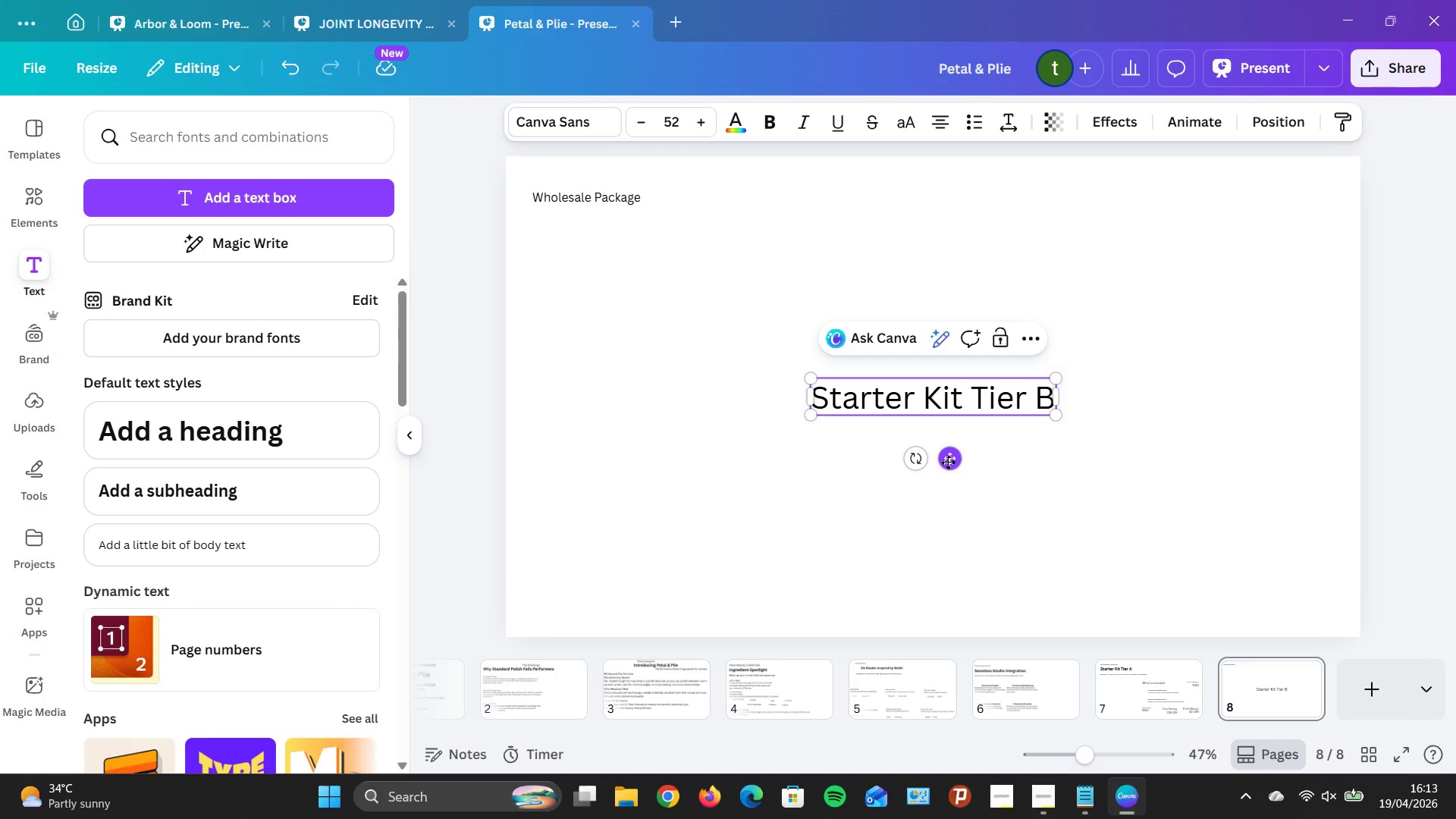 
wait(6.19)
 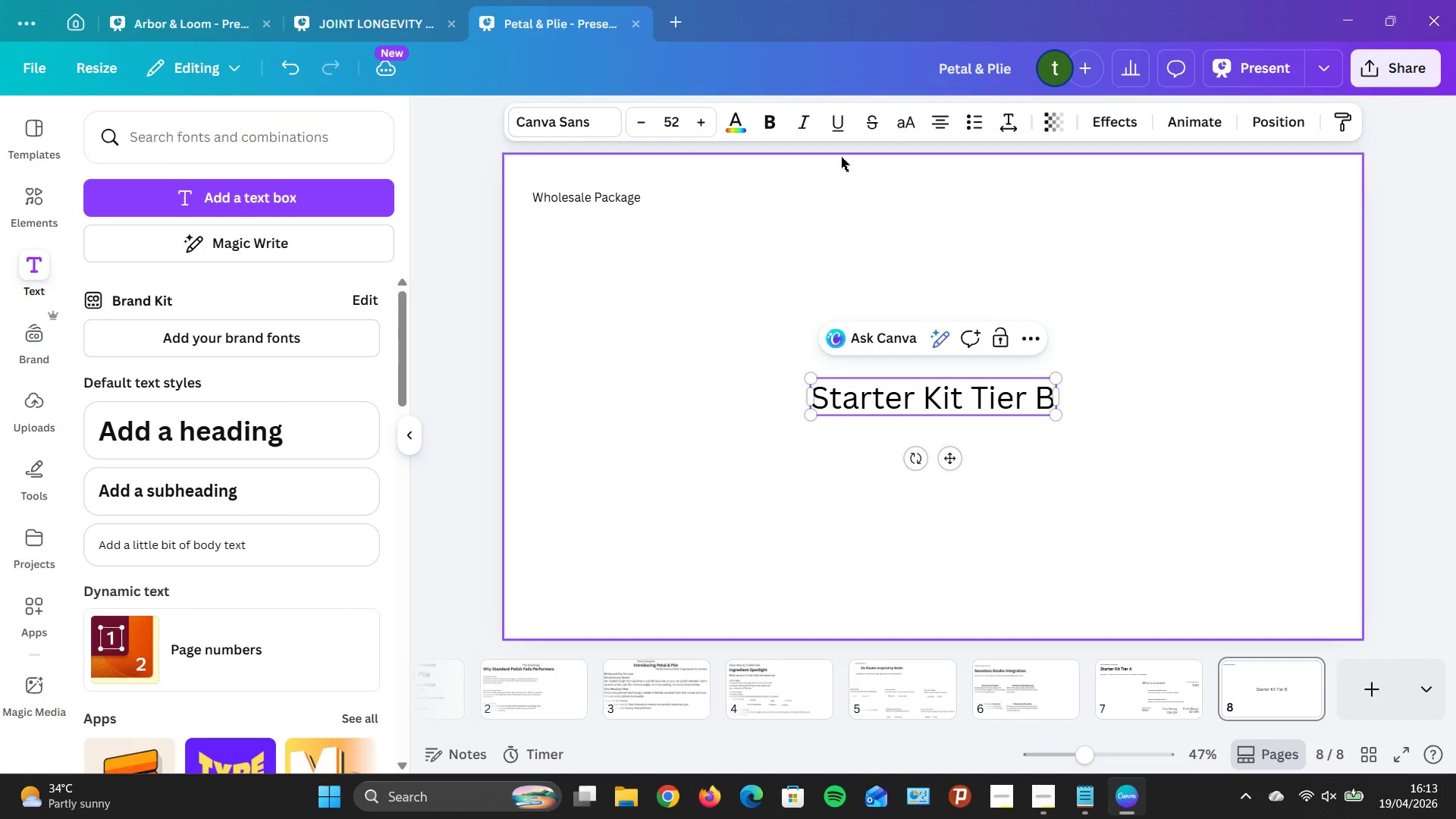 
left_click_drag(start_coordinate=[948, 462], to_coordinate=[669, 303])
 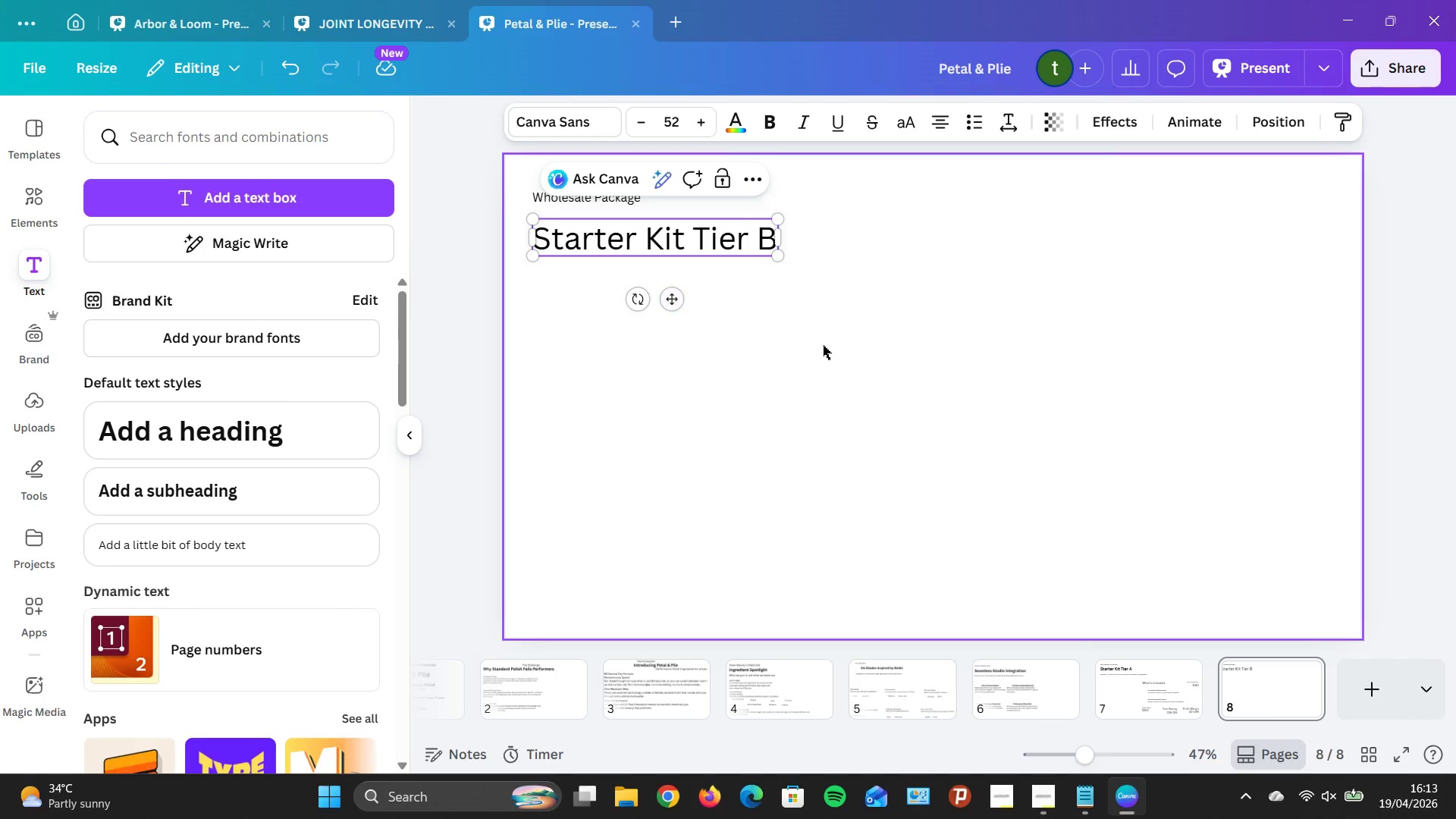 
left_click([823, 345])
 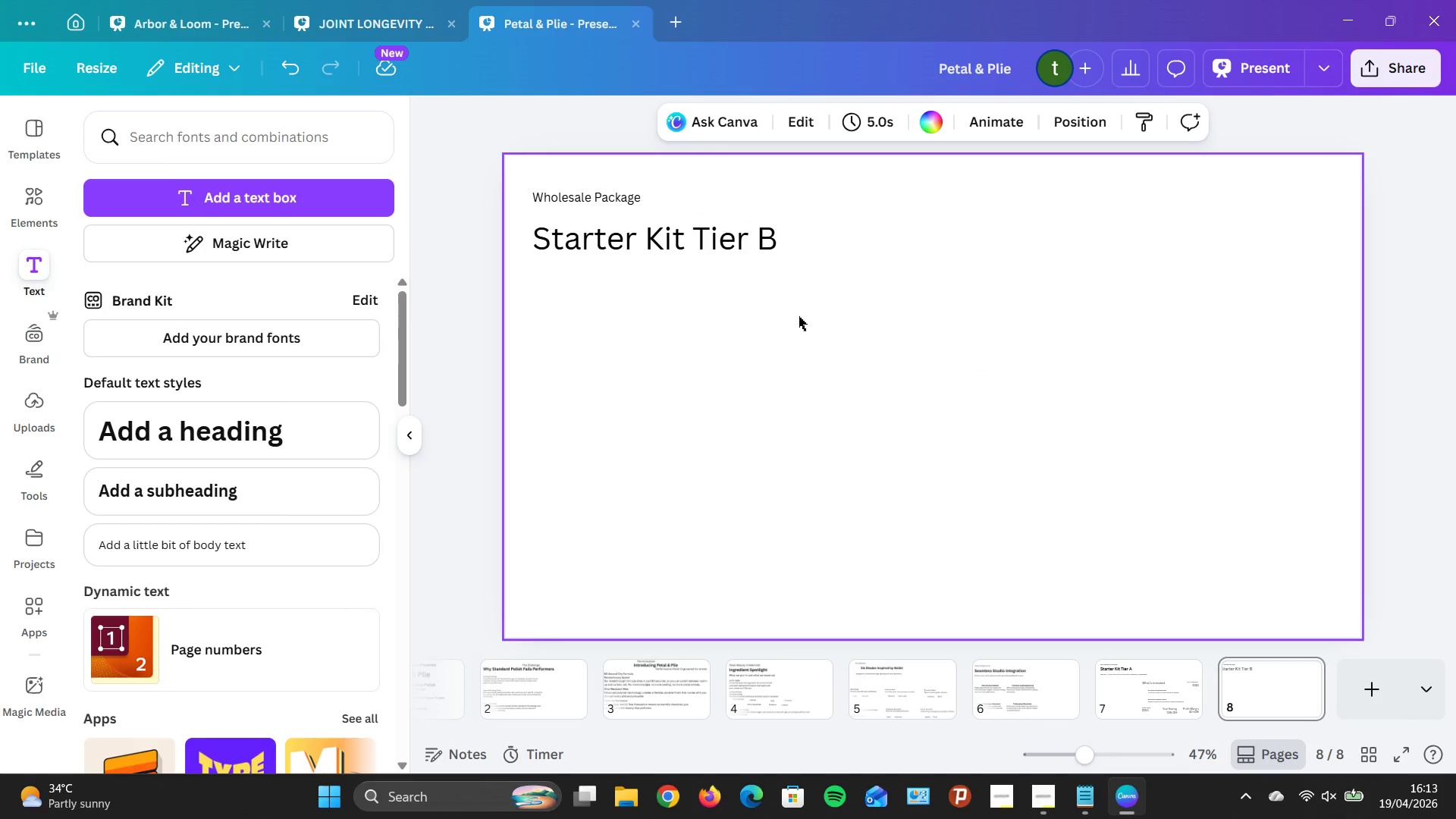 
wait(5.2)
 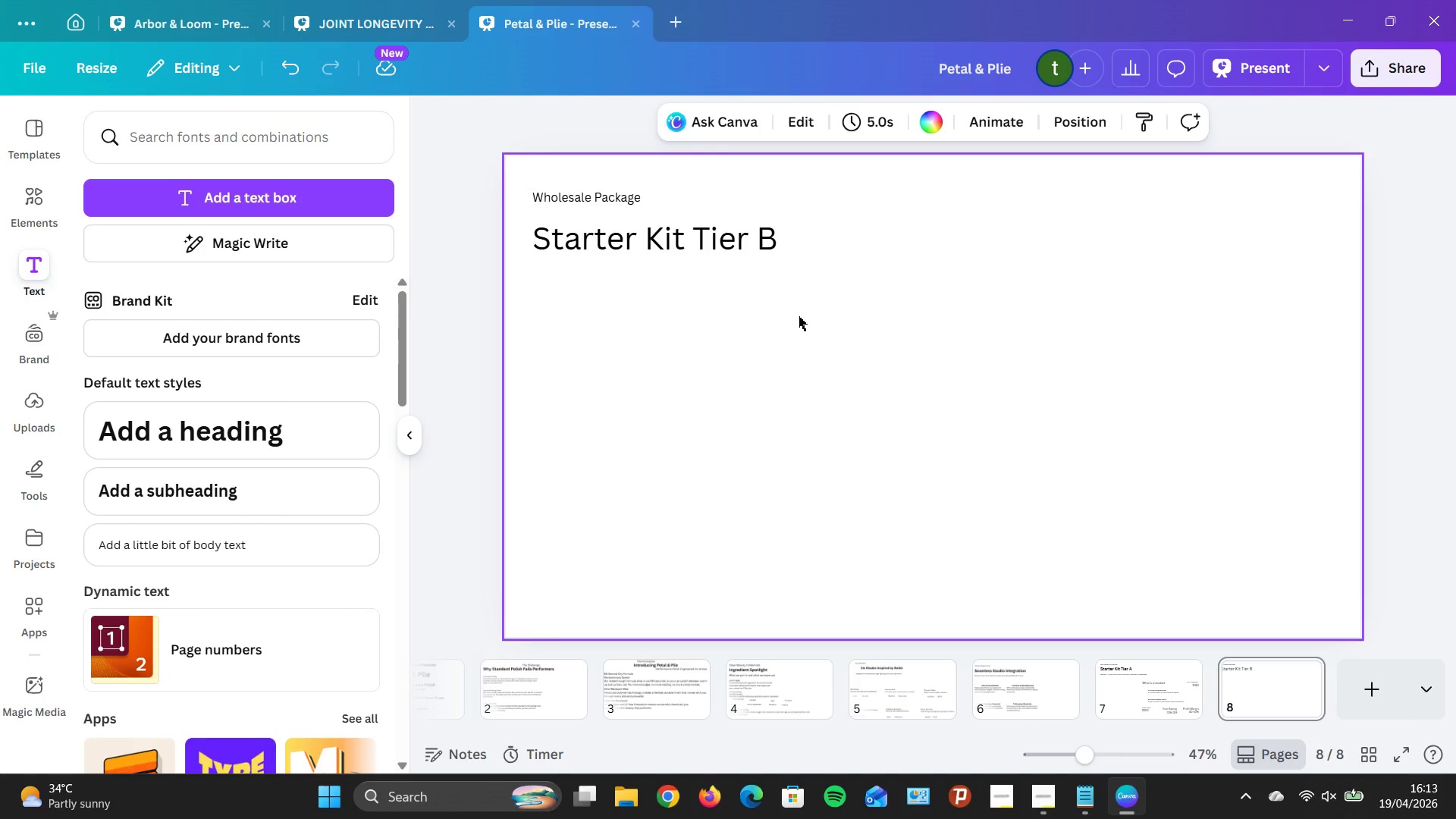 
left_click([558, 252])
 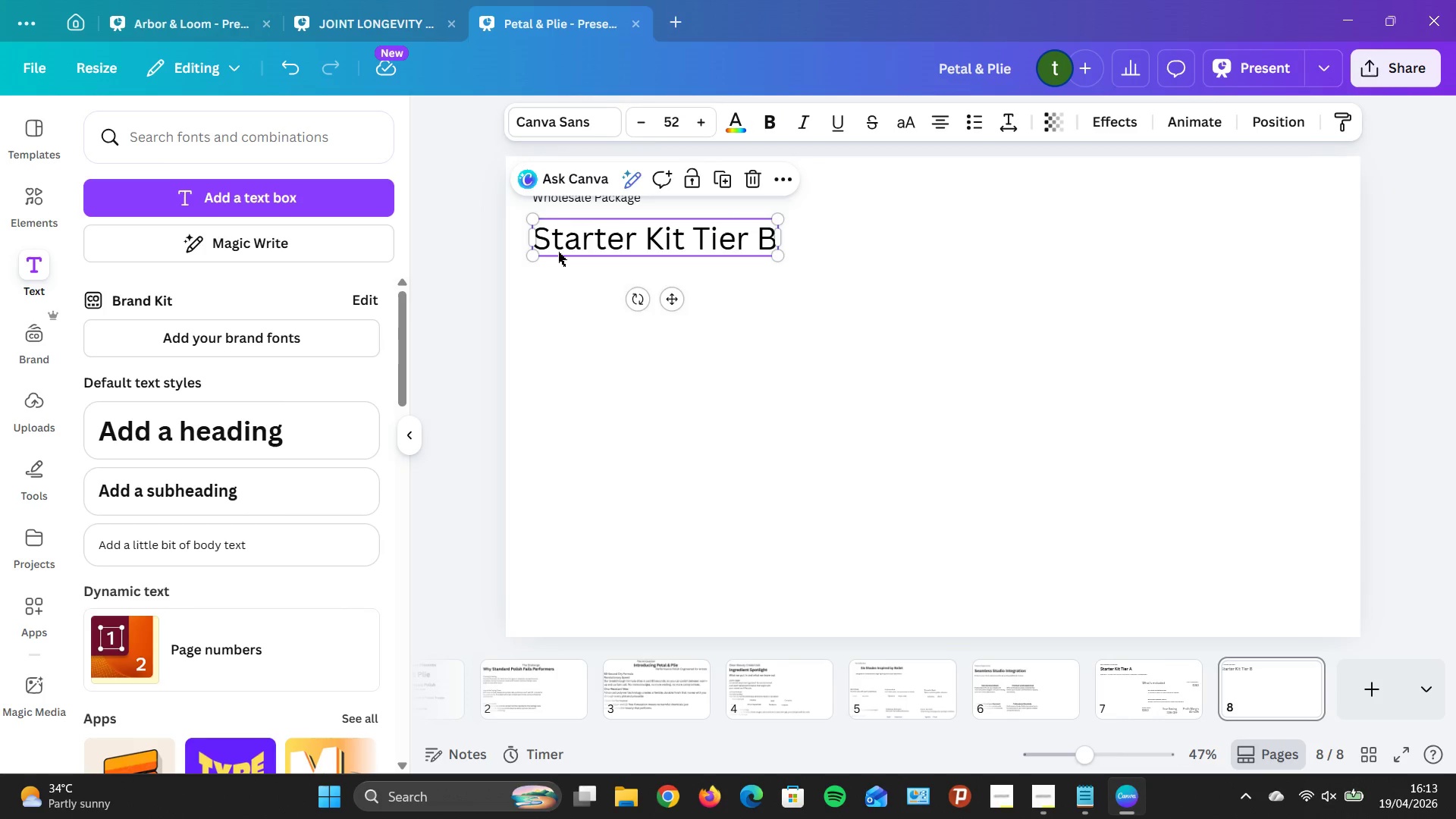 
hold_key(key=ArrowUp, duration=0.77)
 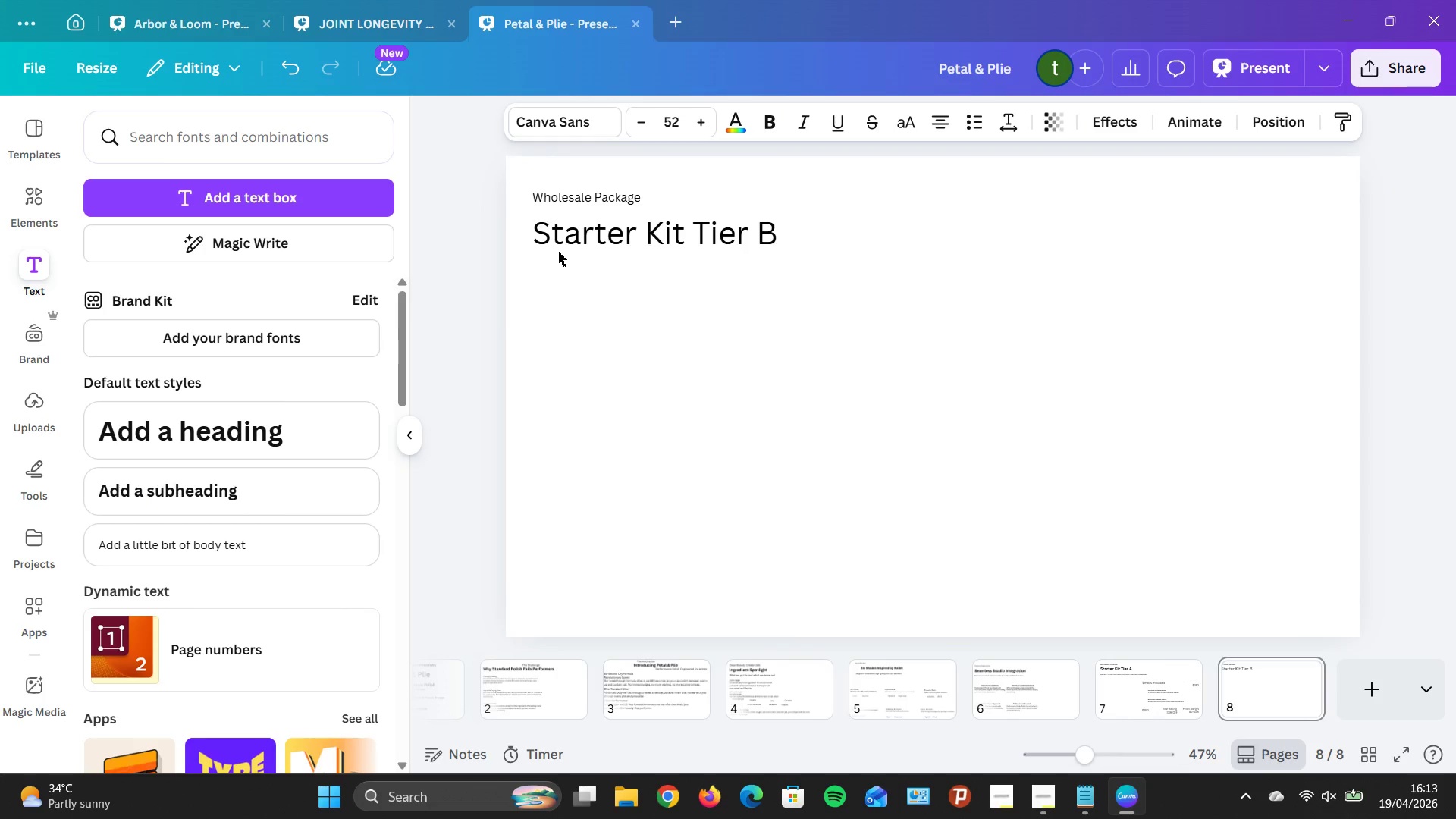 
key(ArrowUp)
 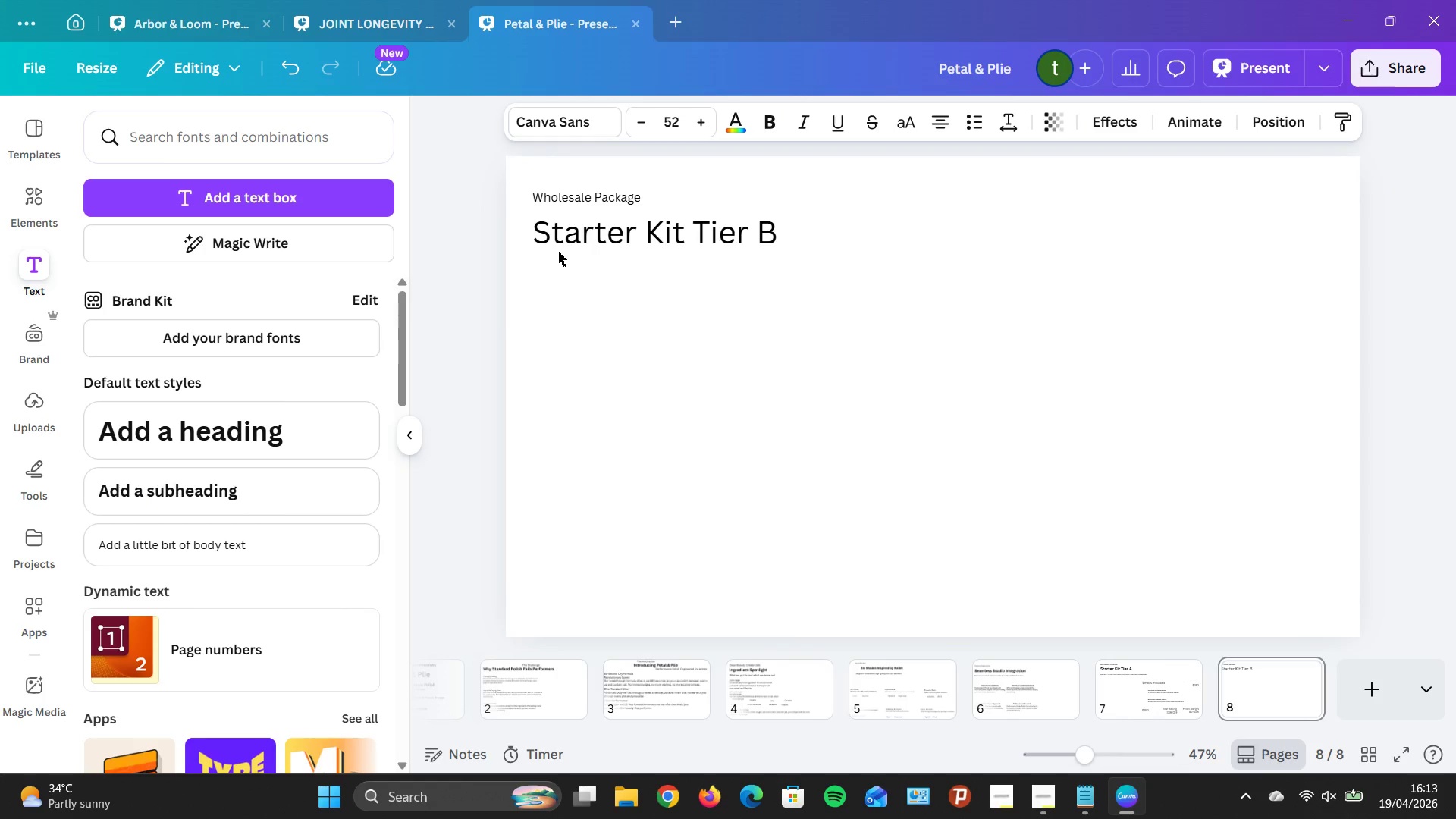 
key(ArrowUp)
 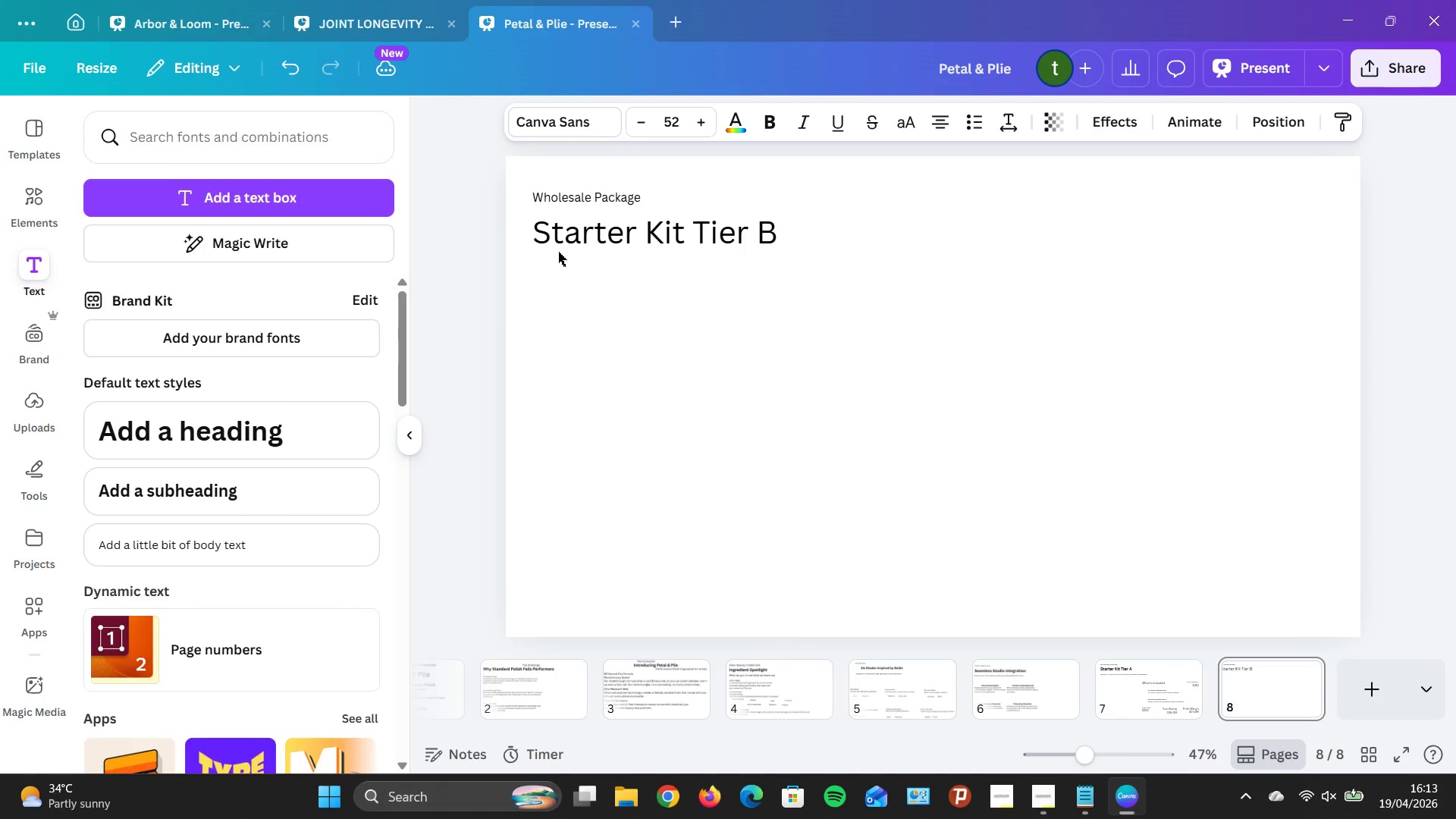 
key(ArrowUp)
 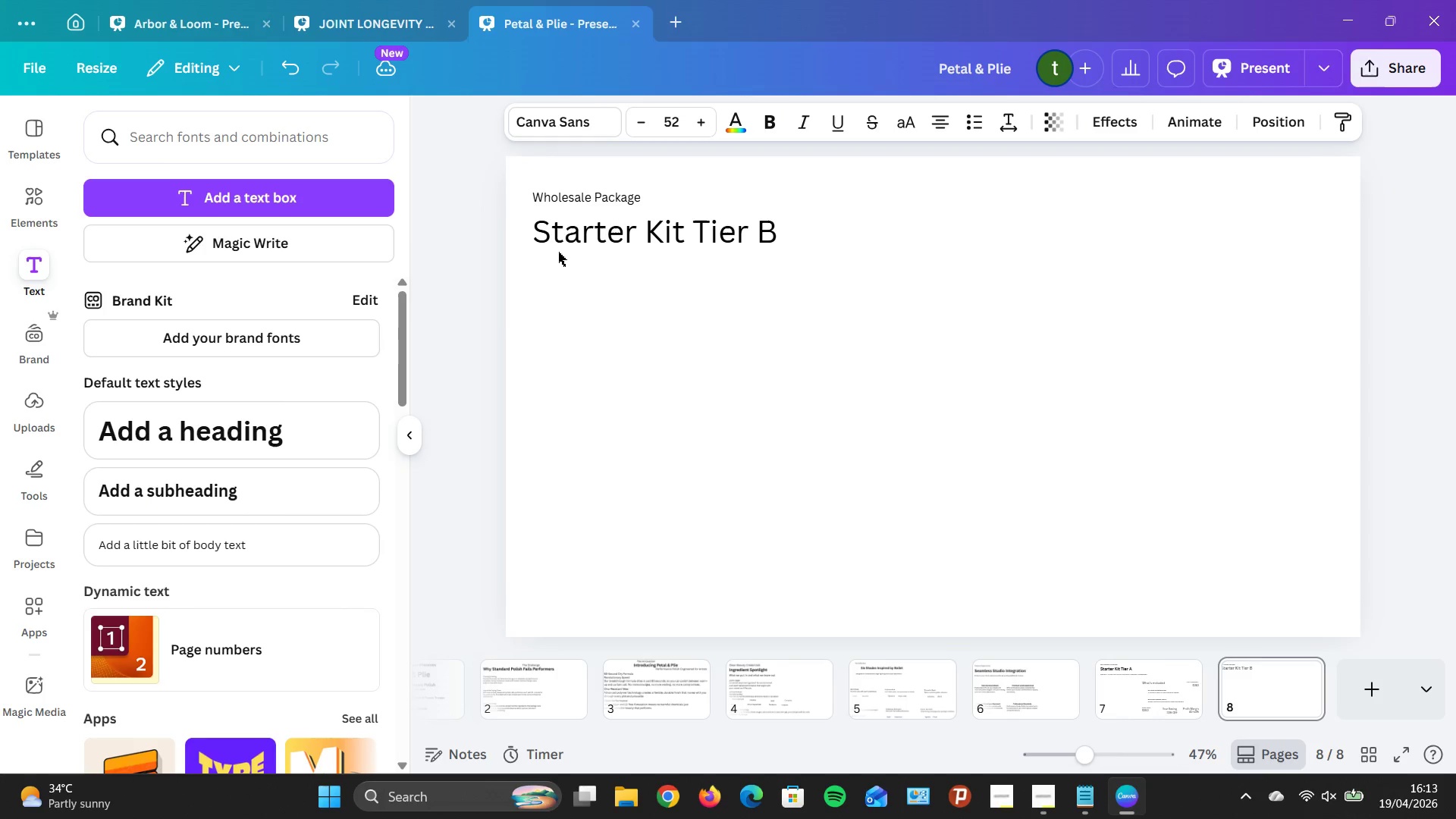 
key(ArrowUp)
 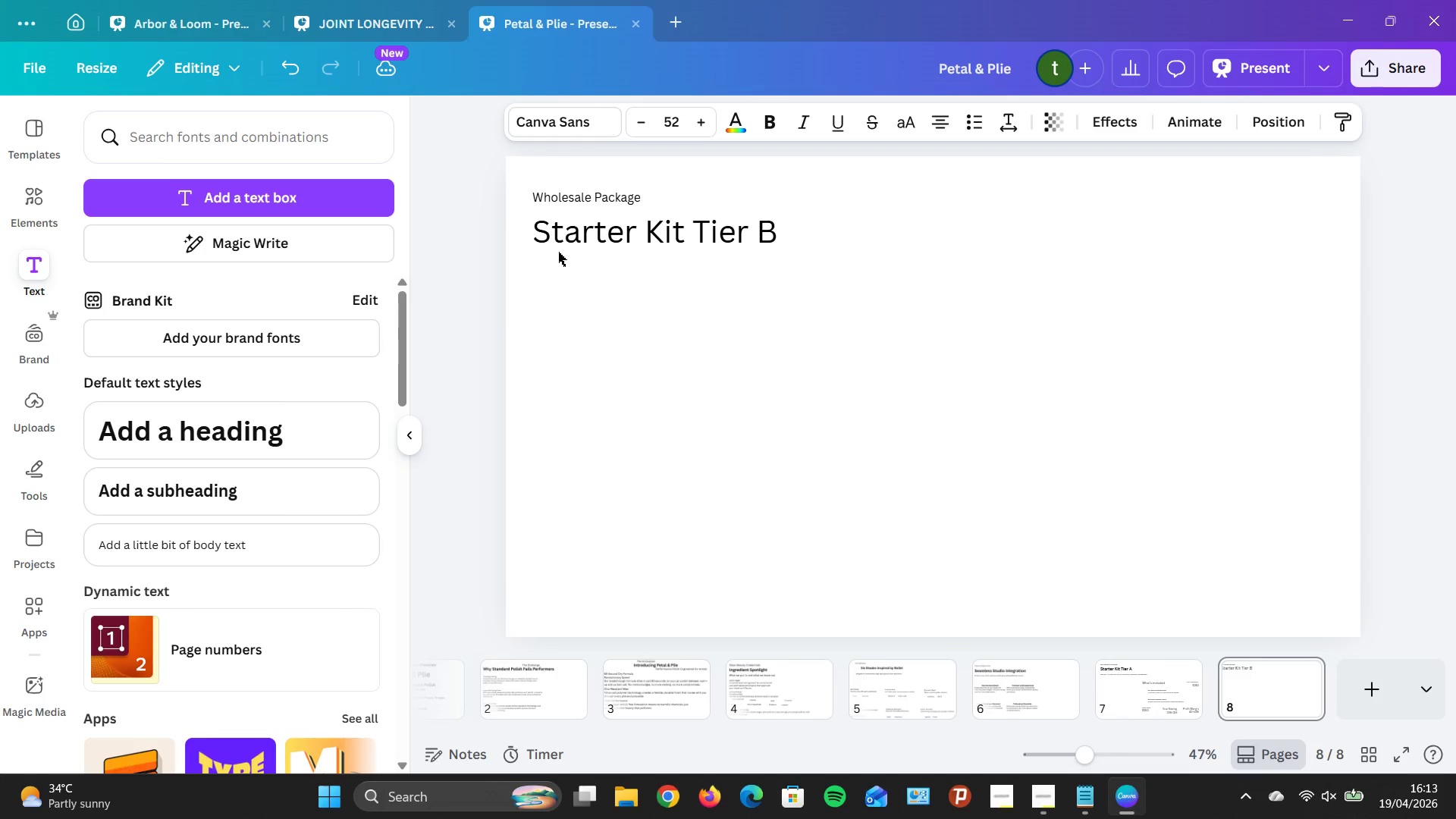 
key(ArrowUp)
 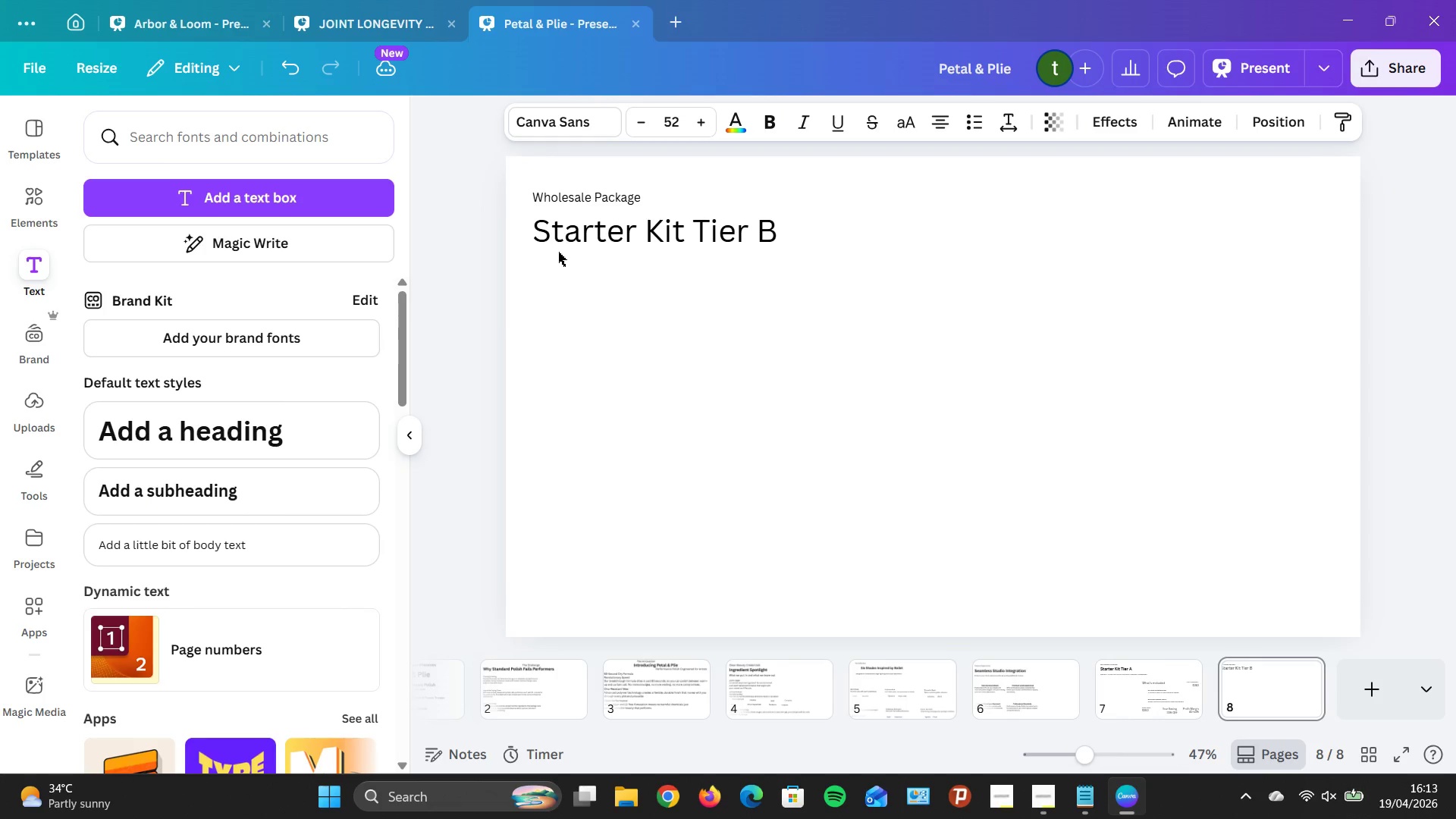 
key(ArrowUp)
 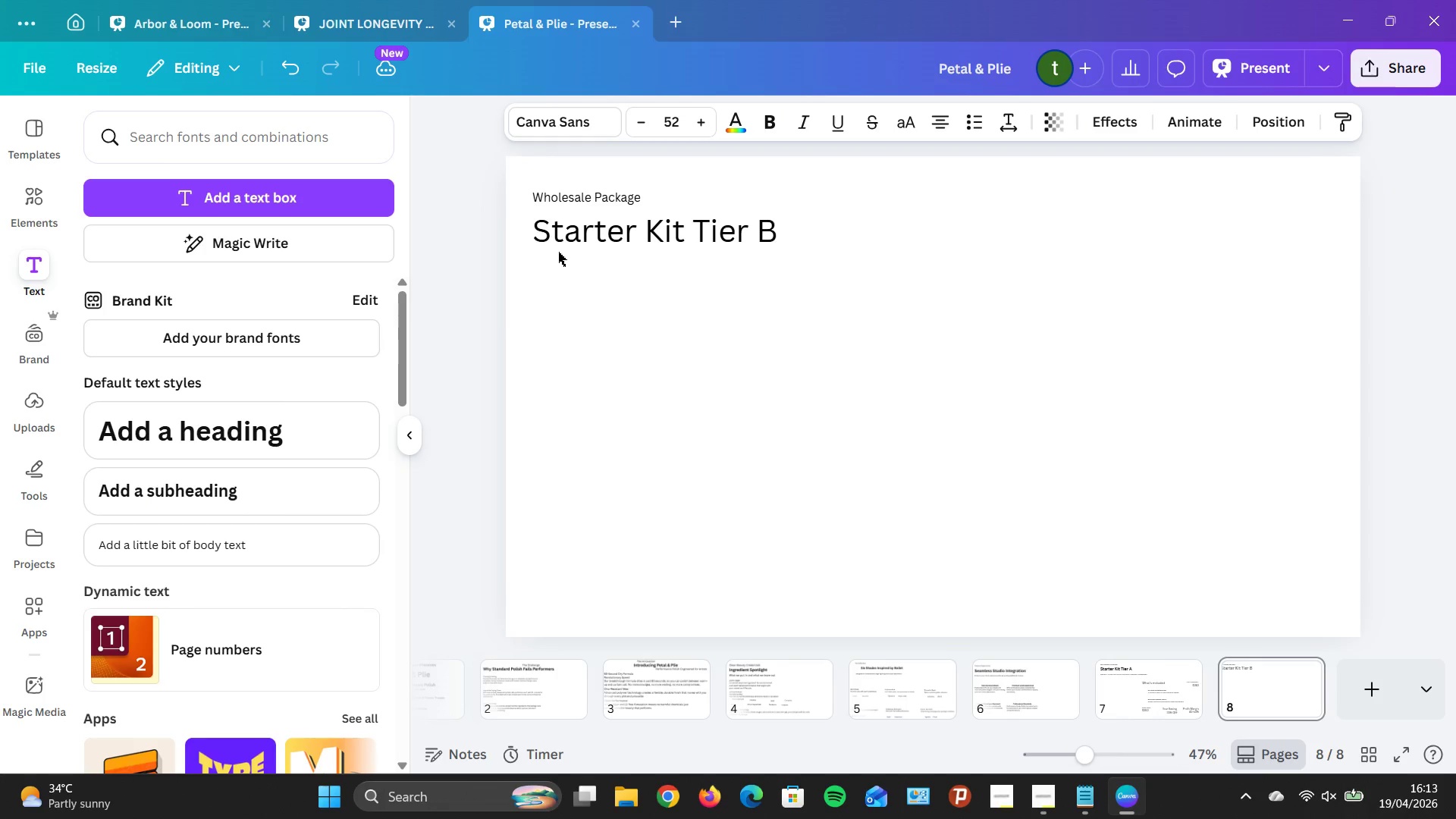 
hold_key(key=ArrowUp, duration=0.72)
 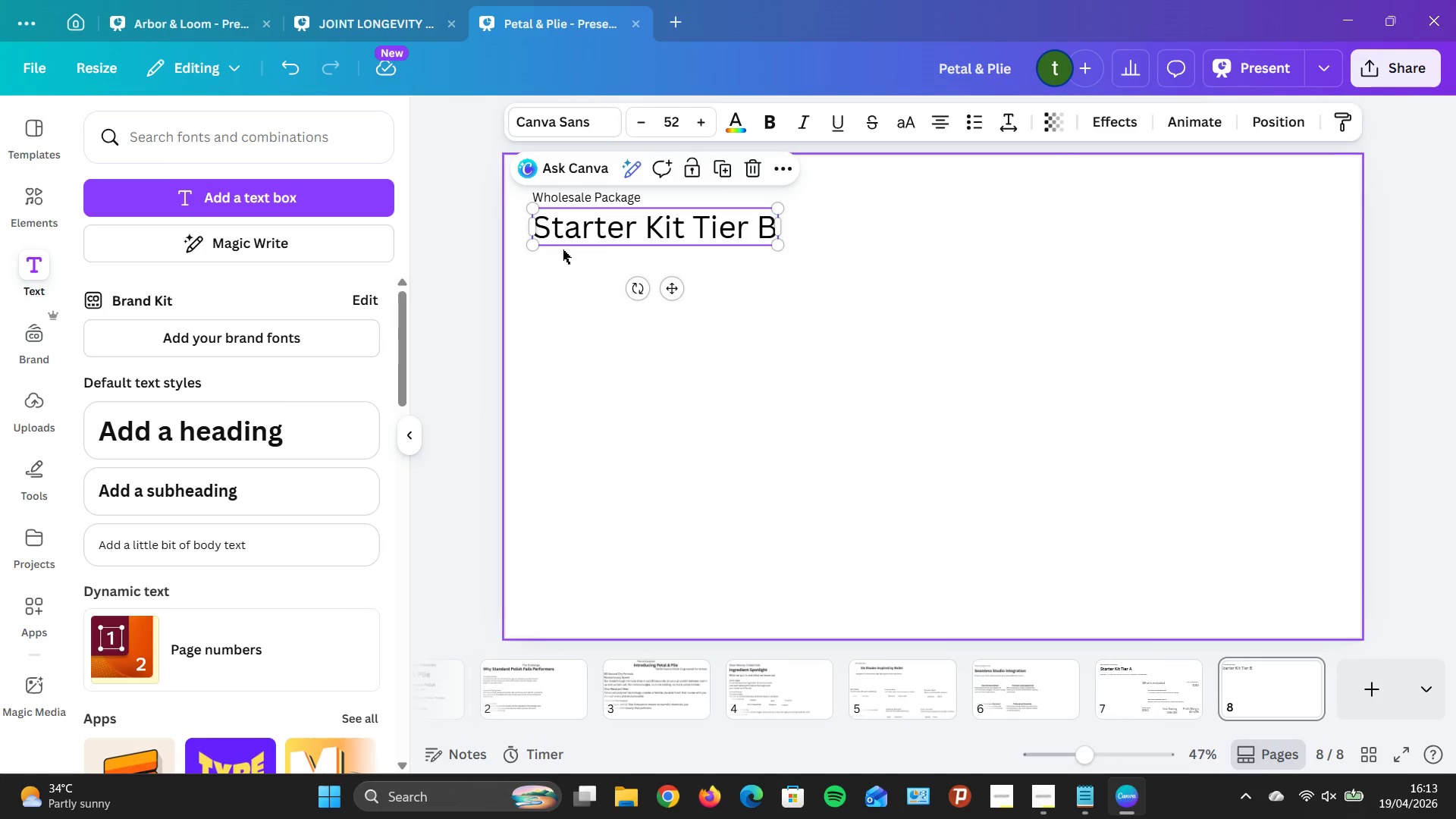 
left_click([622, 230])
 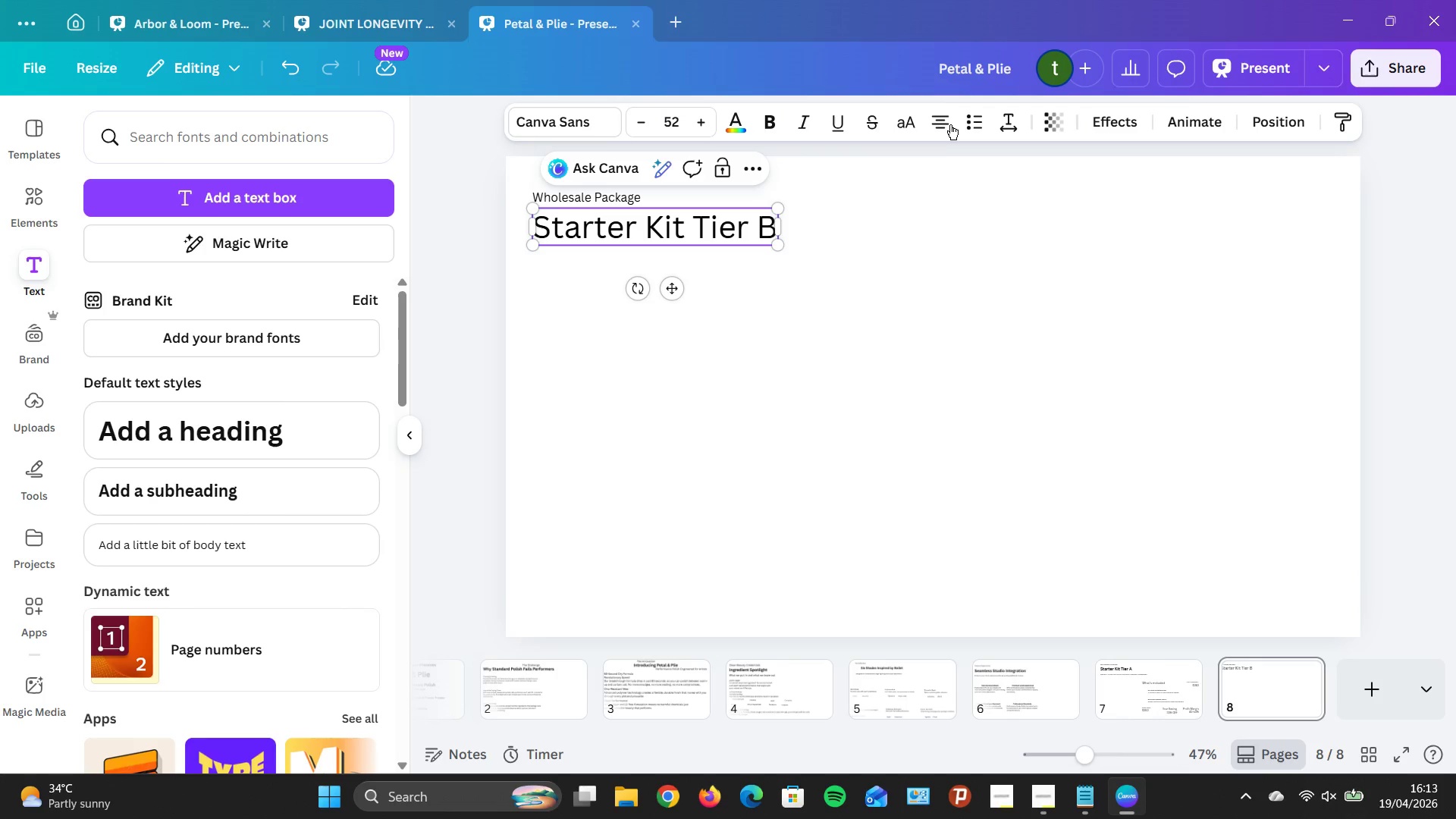 
left_click([950, 124])
 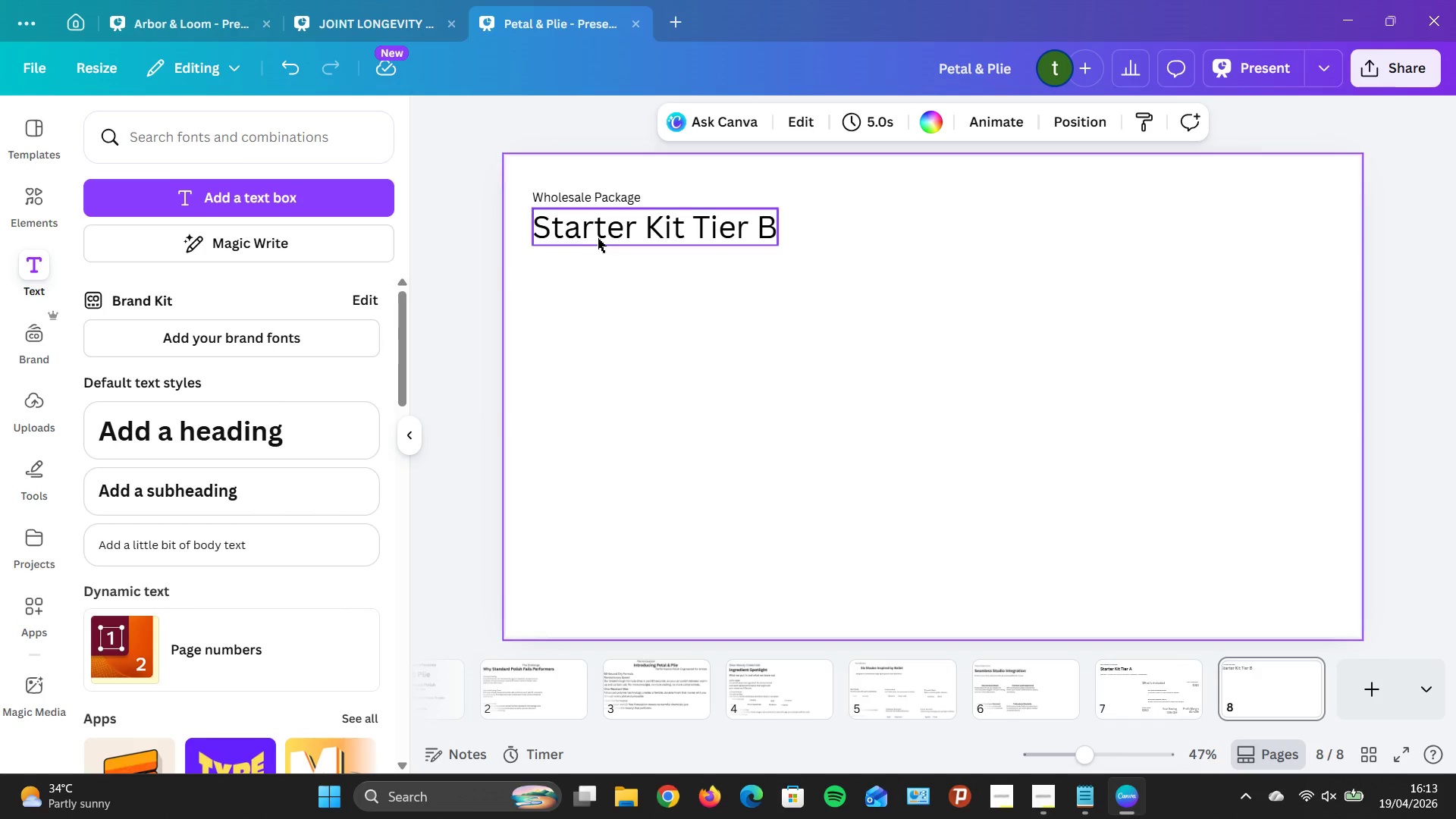 
wait(21.34)
 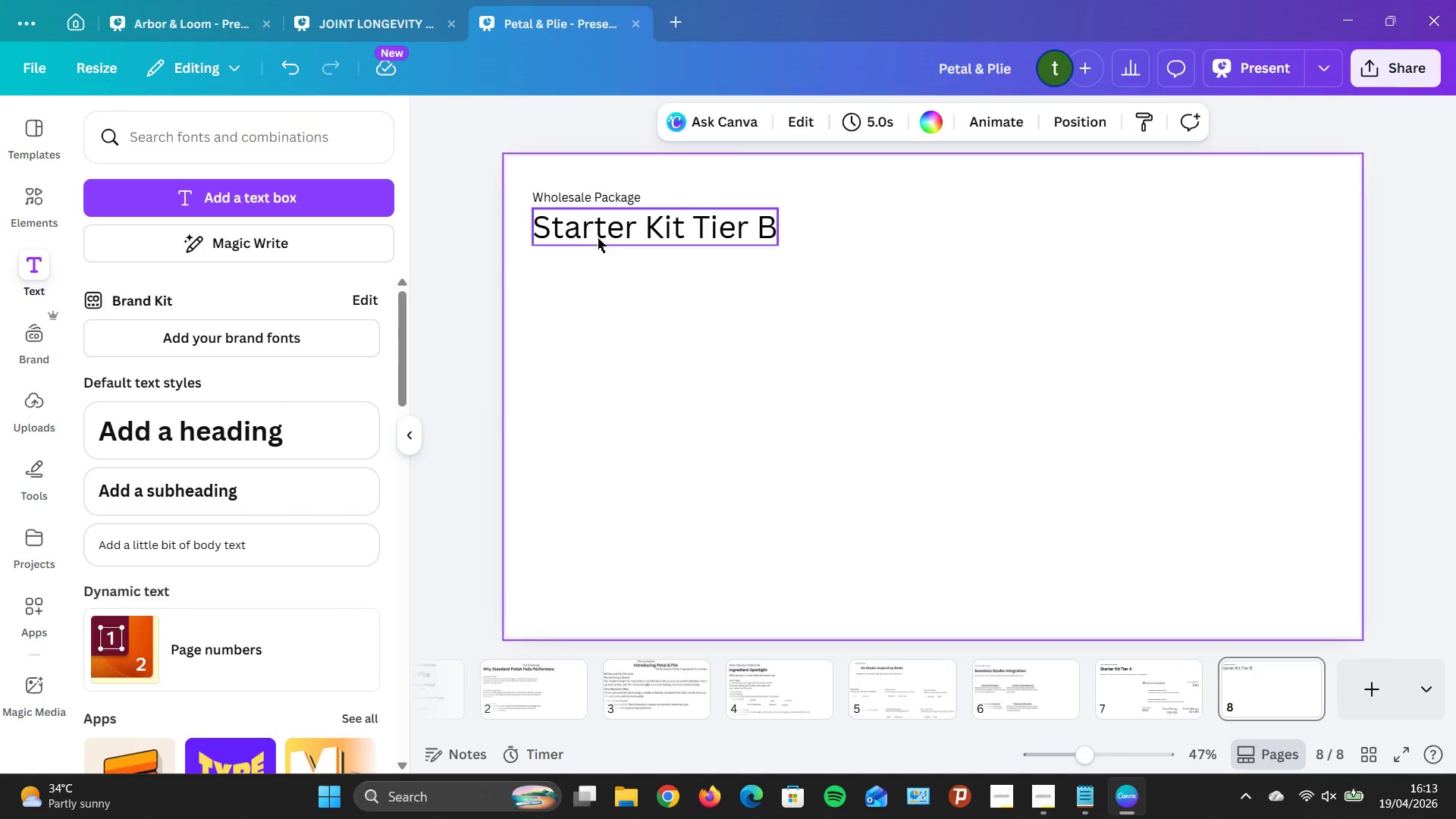 
type(c)
key(Backspace)
type(Comprehensive pa)
key(Backspace)
key(Backspace)
type(P)
key(Backspace)
type(package for established studios)
 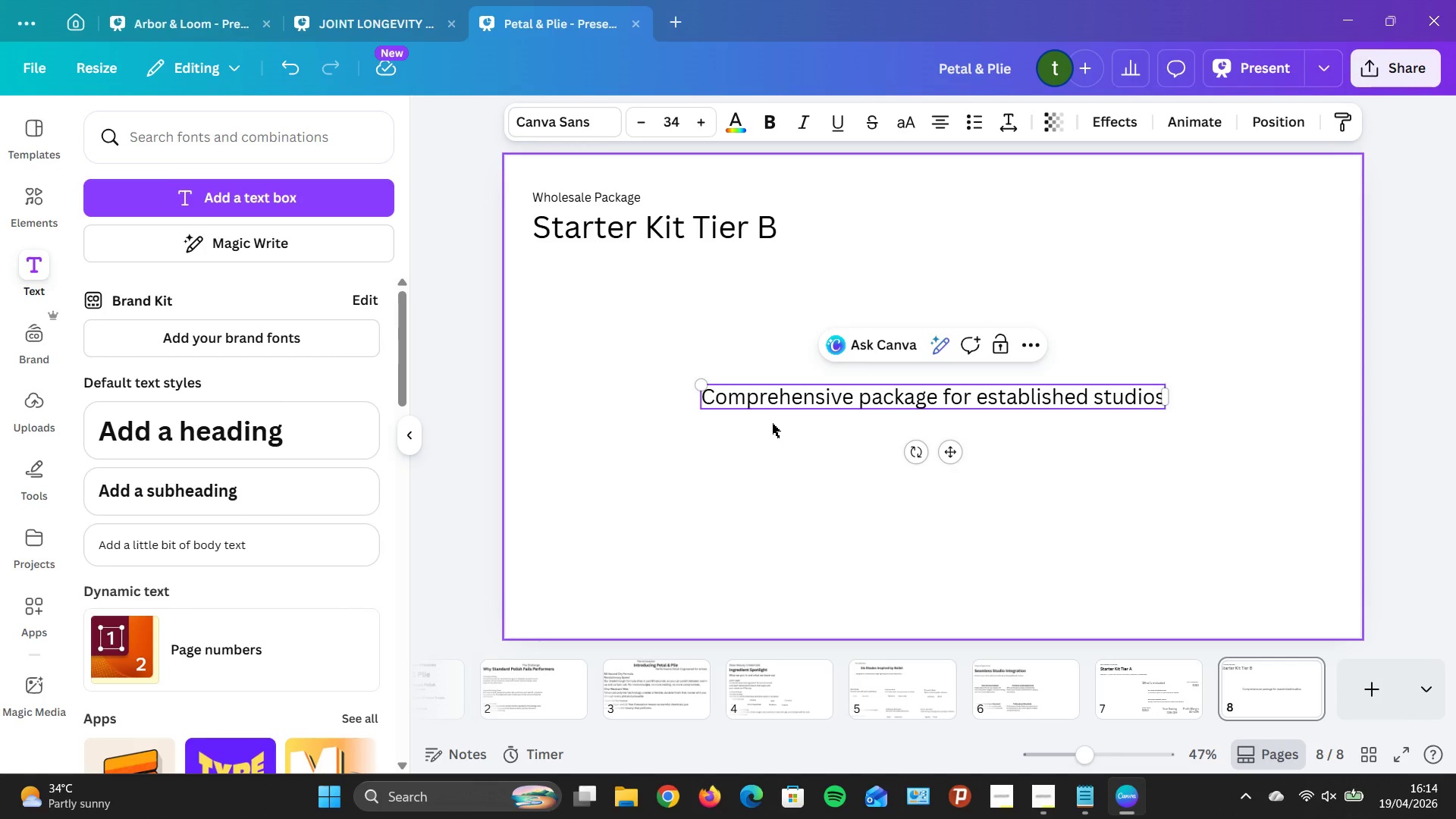 
wait(9.91)
 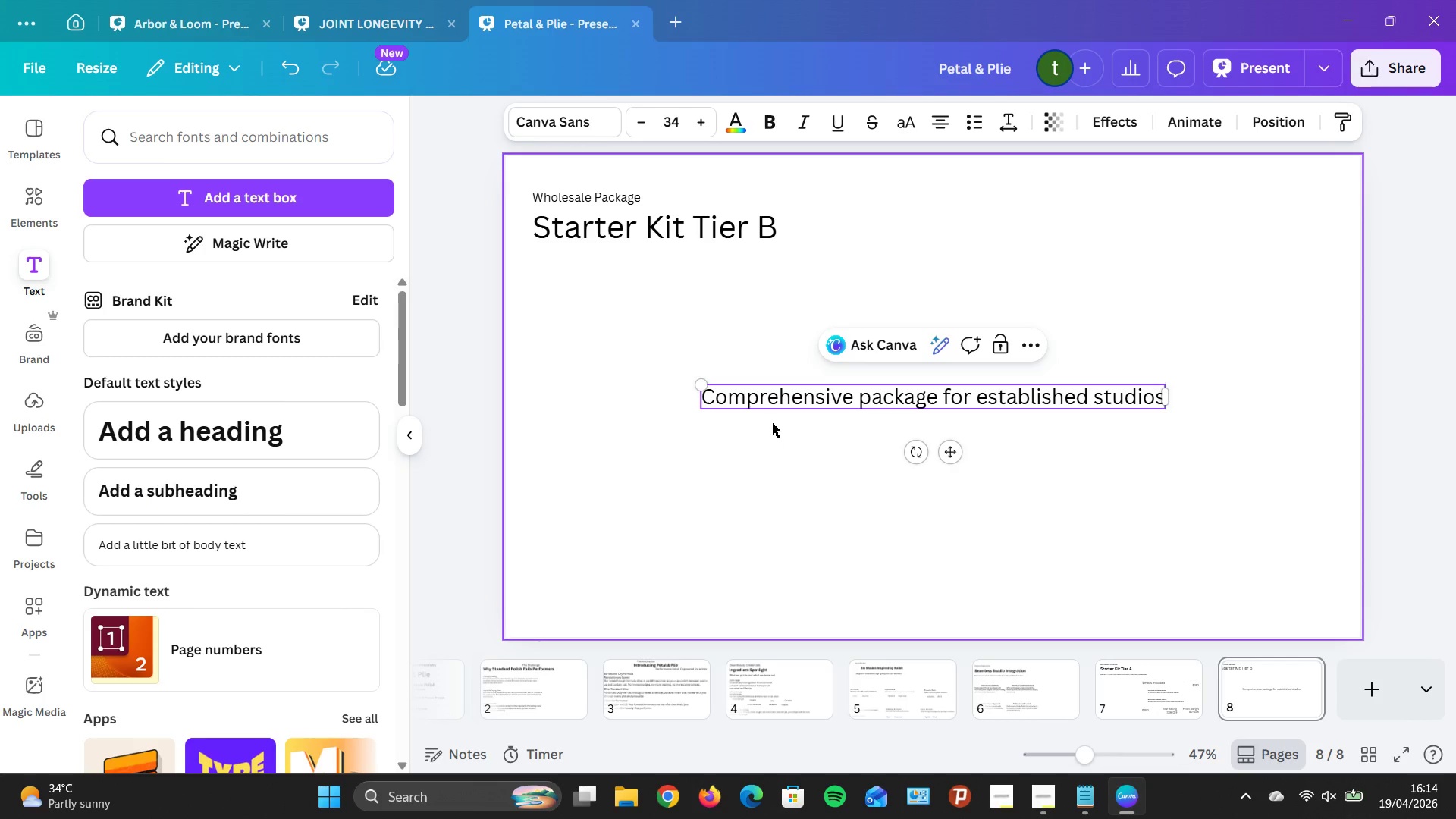 
left_click([858, 503])
 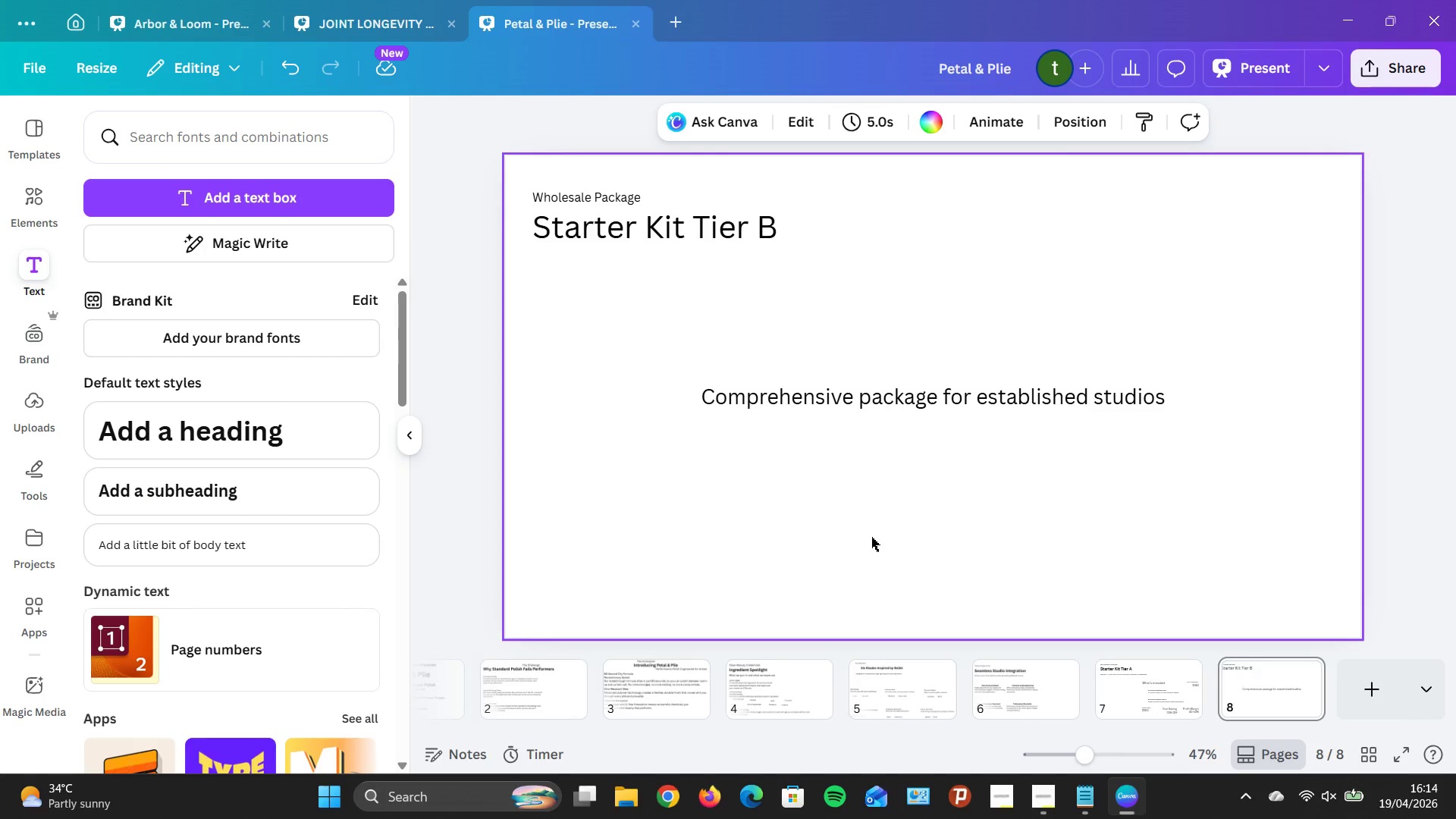 
wait(16.8)
 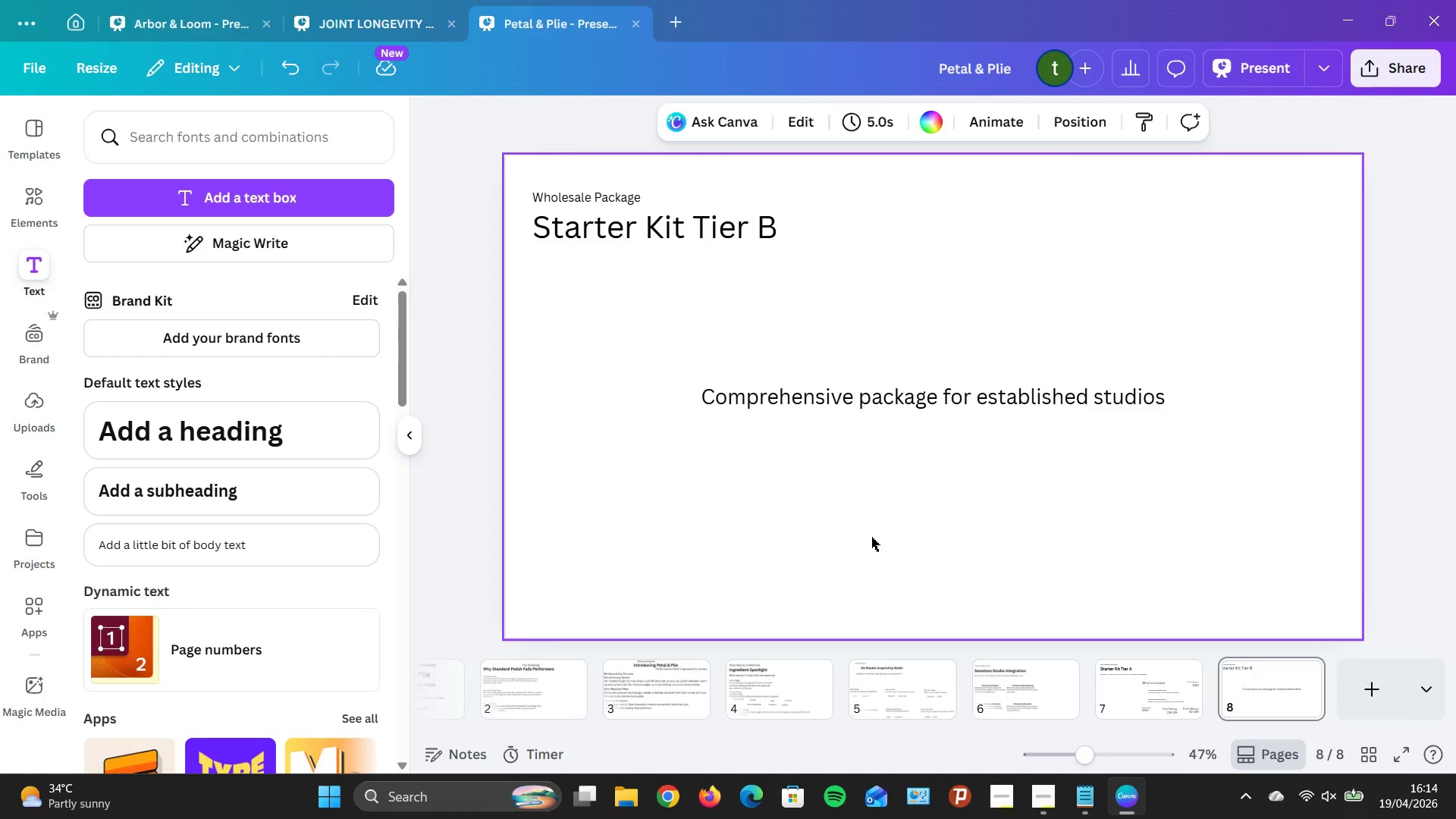 
left_click([717, 390])
 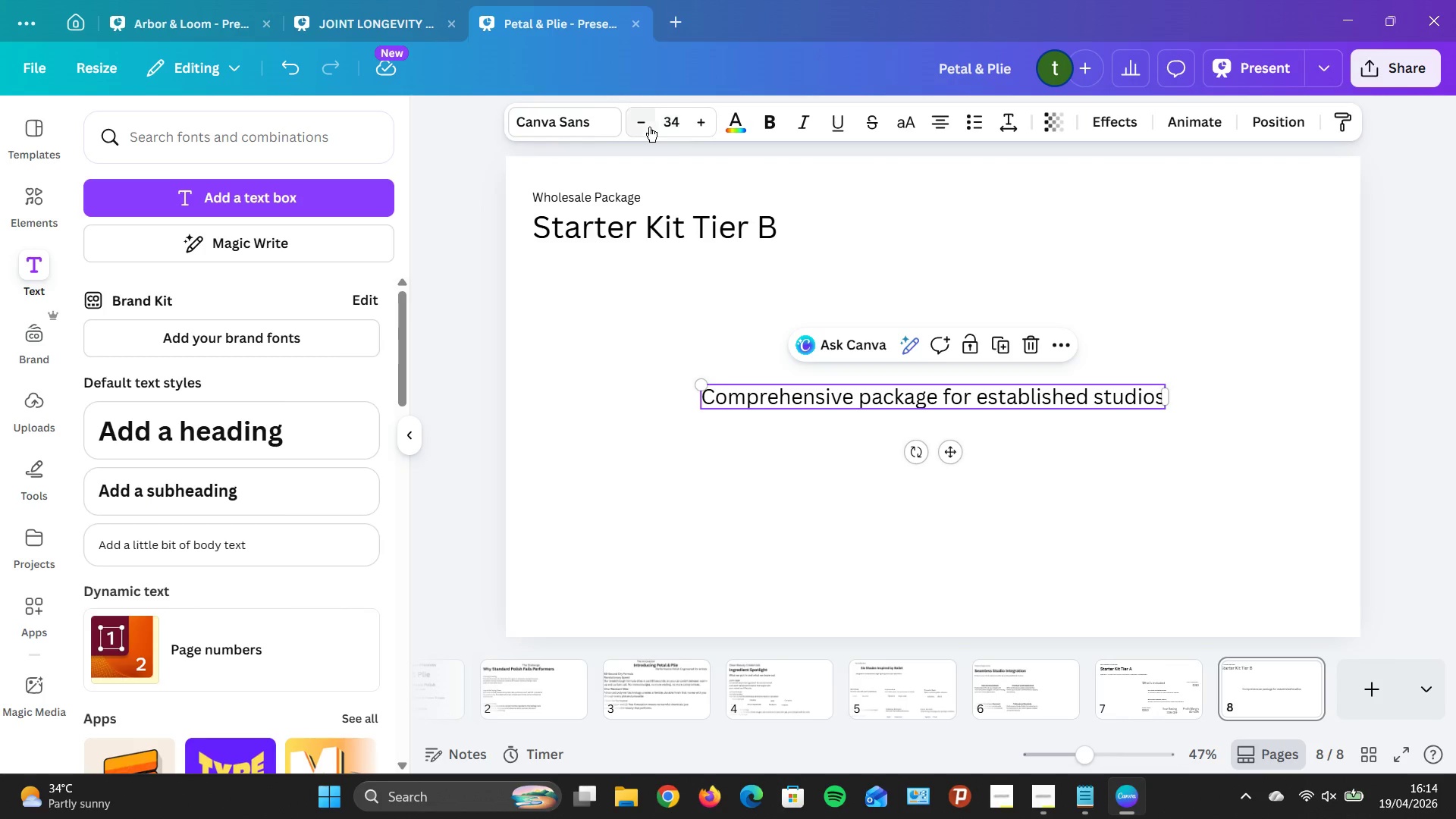 
double_click([649, 127])
 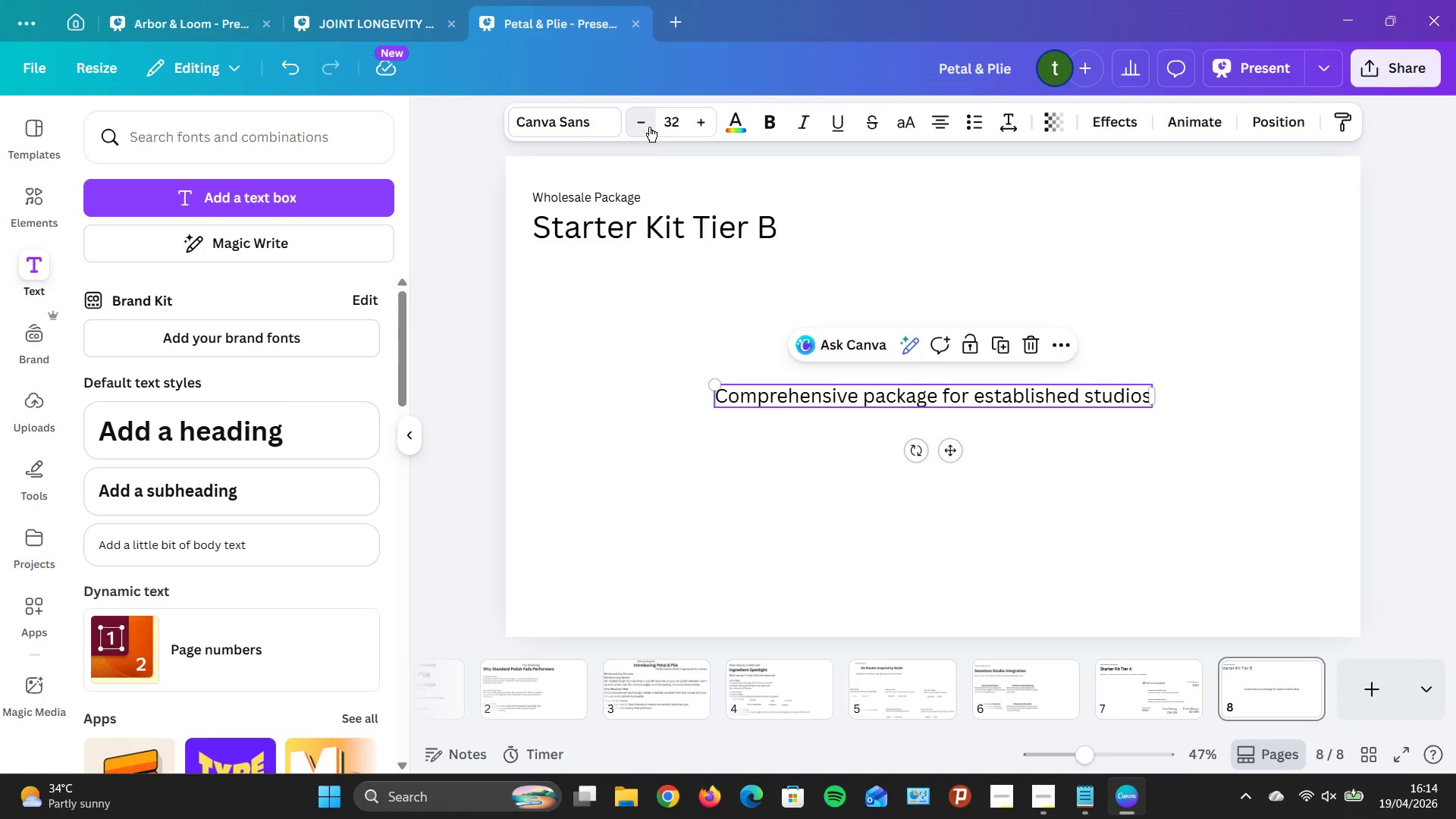 
triple_click([649, 127])
 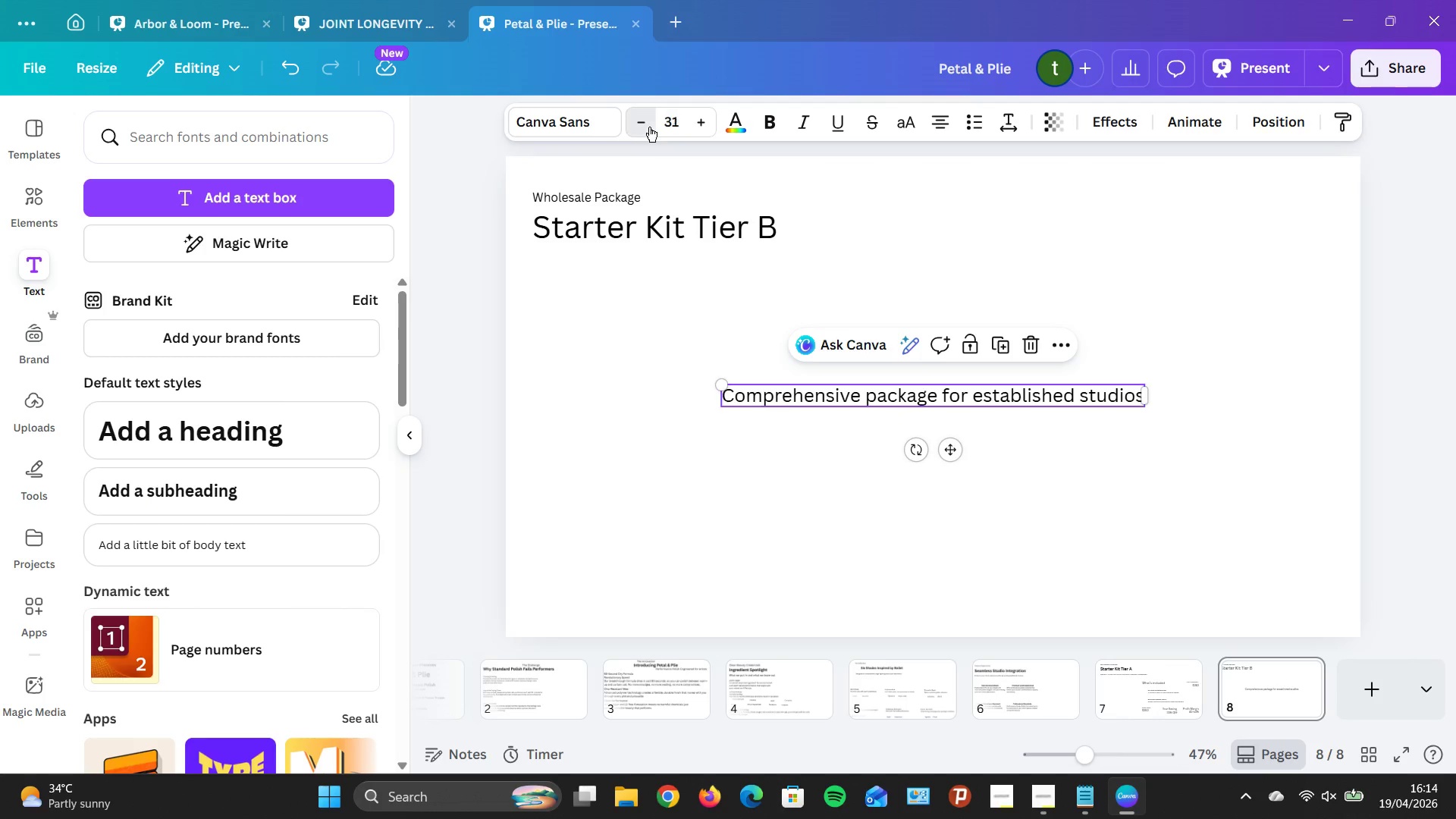 
triple_click([649, 127])
 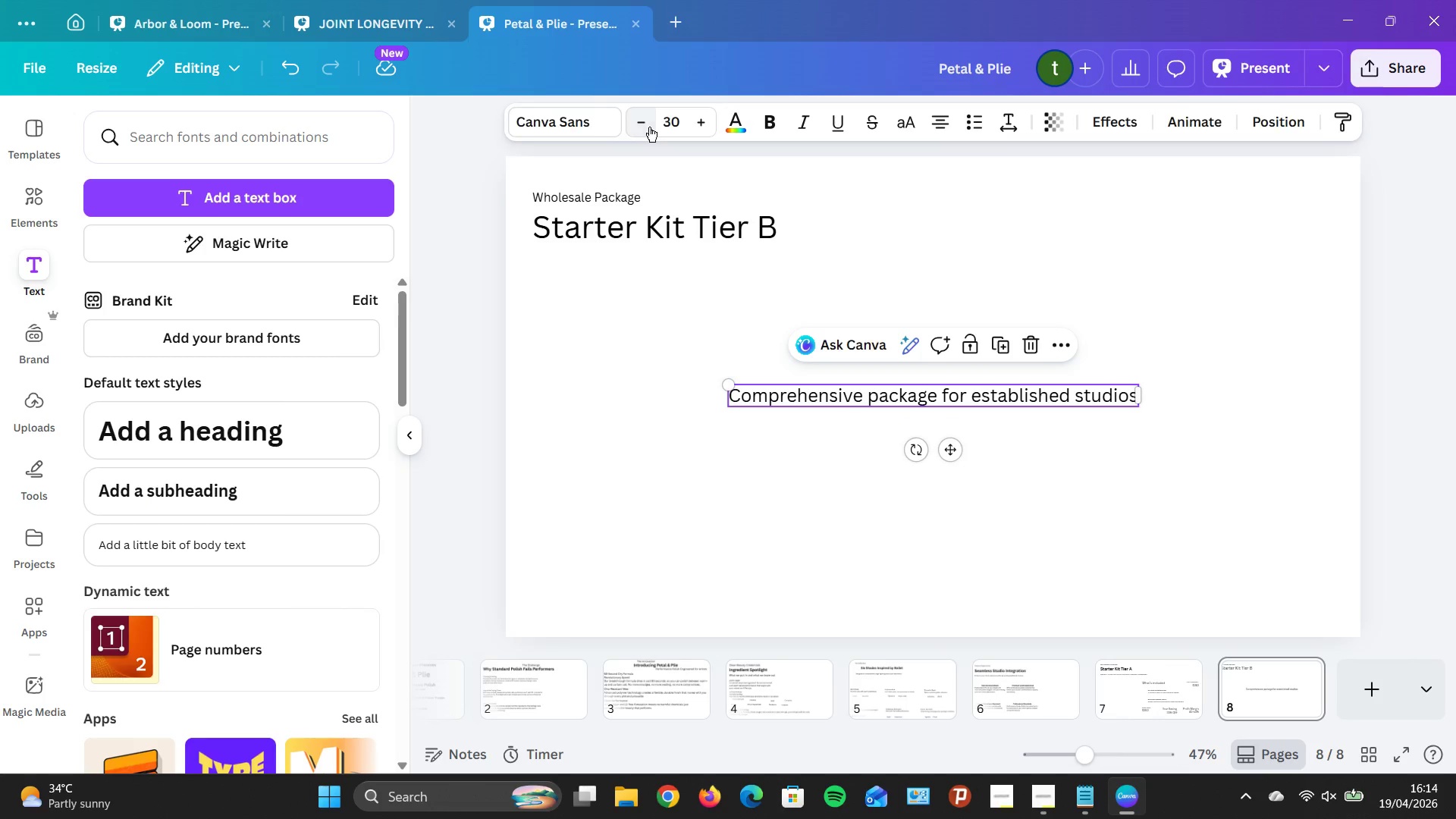 
triple_click([649, 127])
 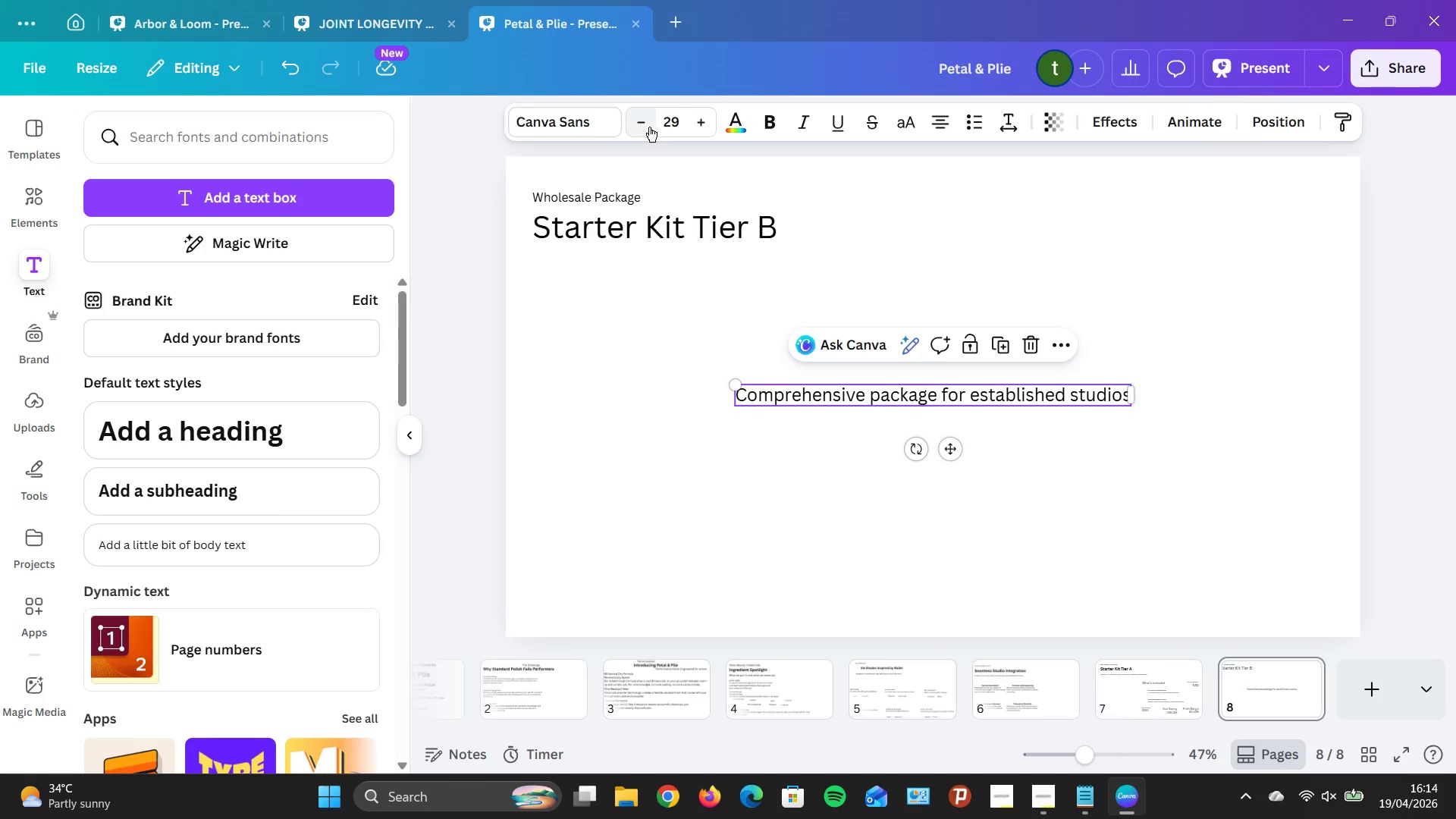 
triple_click([649, 127])
 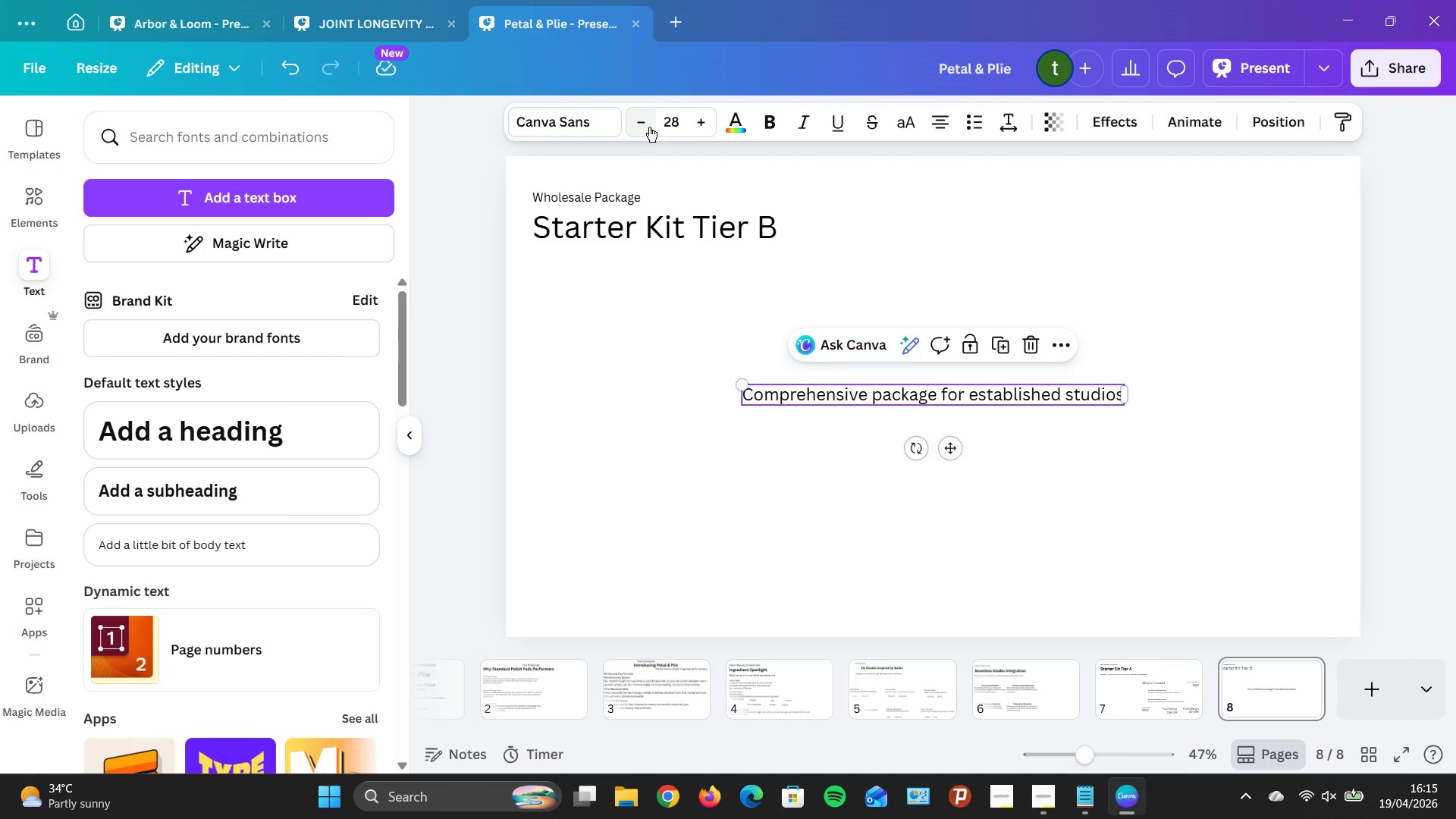 
triple_click([649, 127])
 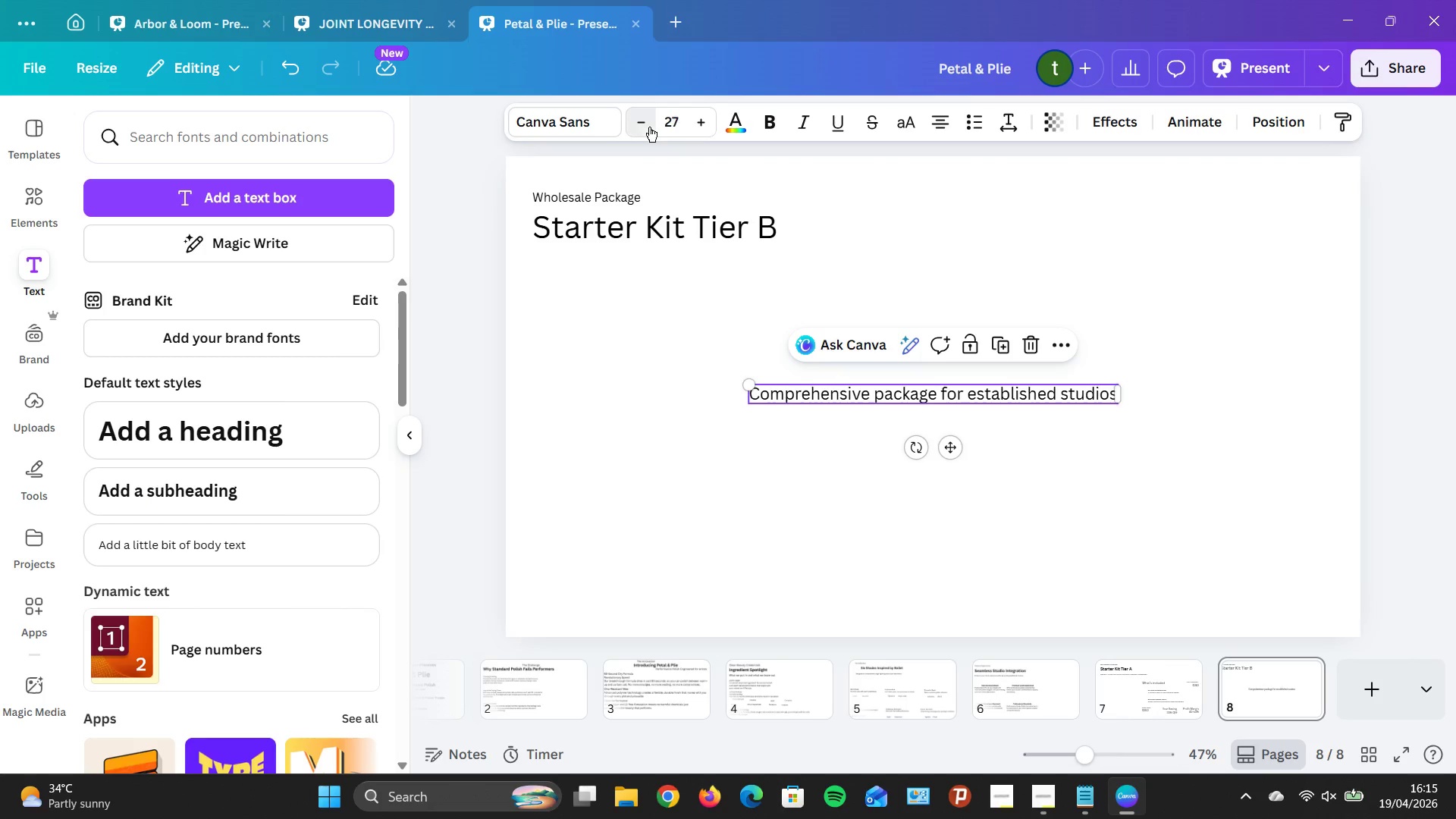 
triple_click([649, 127])
 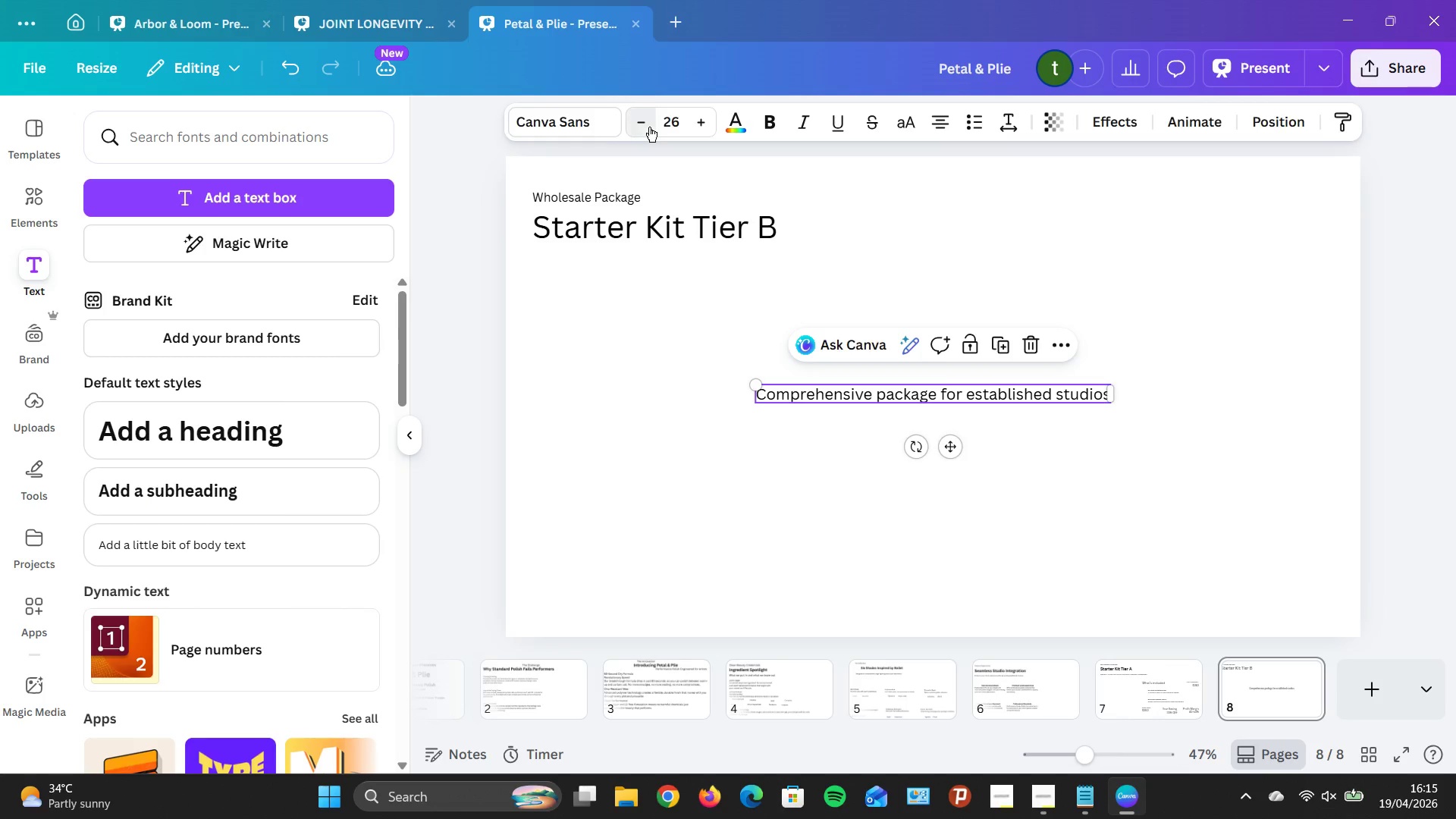 
triple_click([649, 127])
 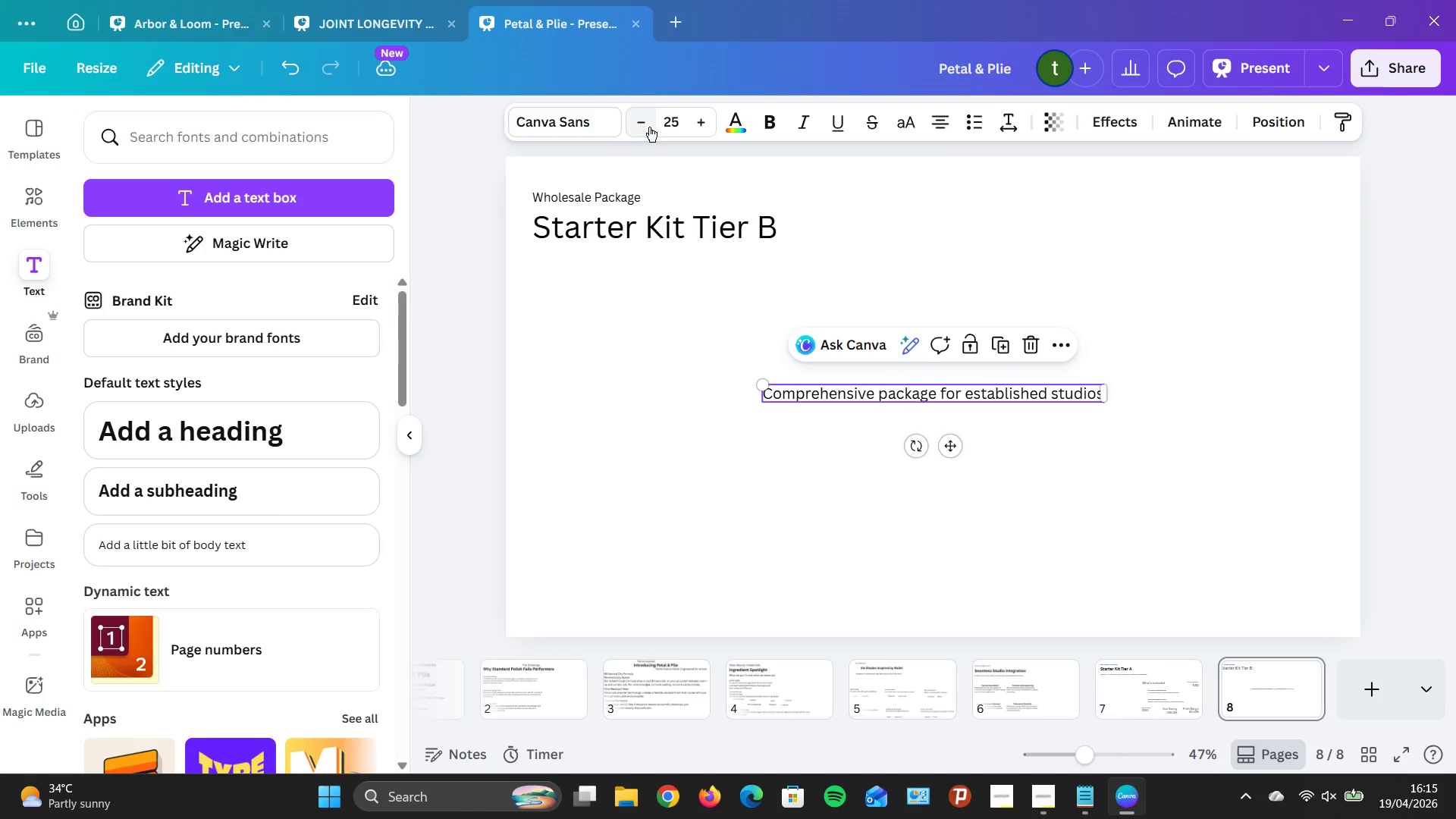 
triple_click([649, 127])
 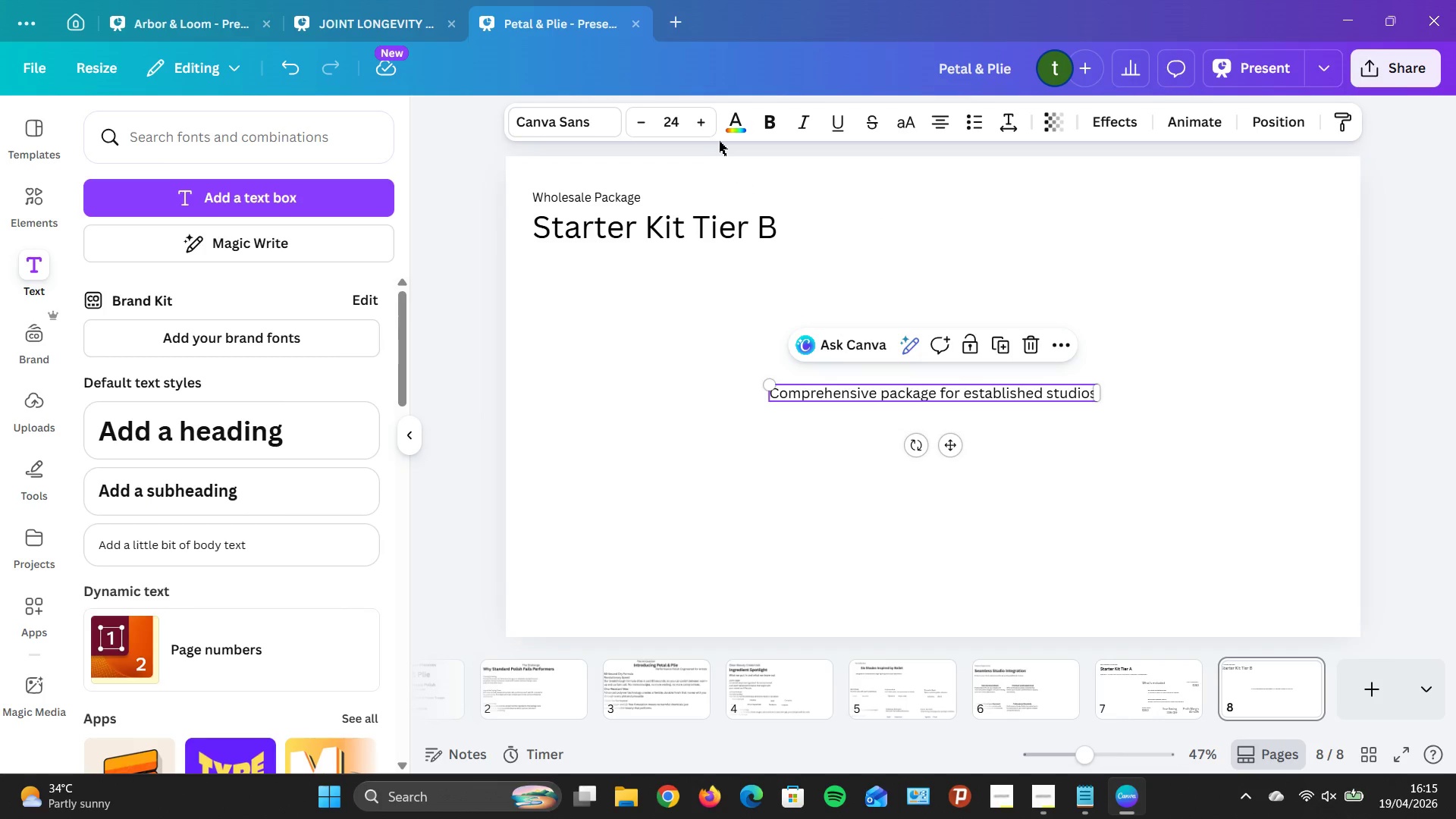 
left_click([693, 121])
 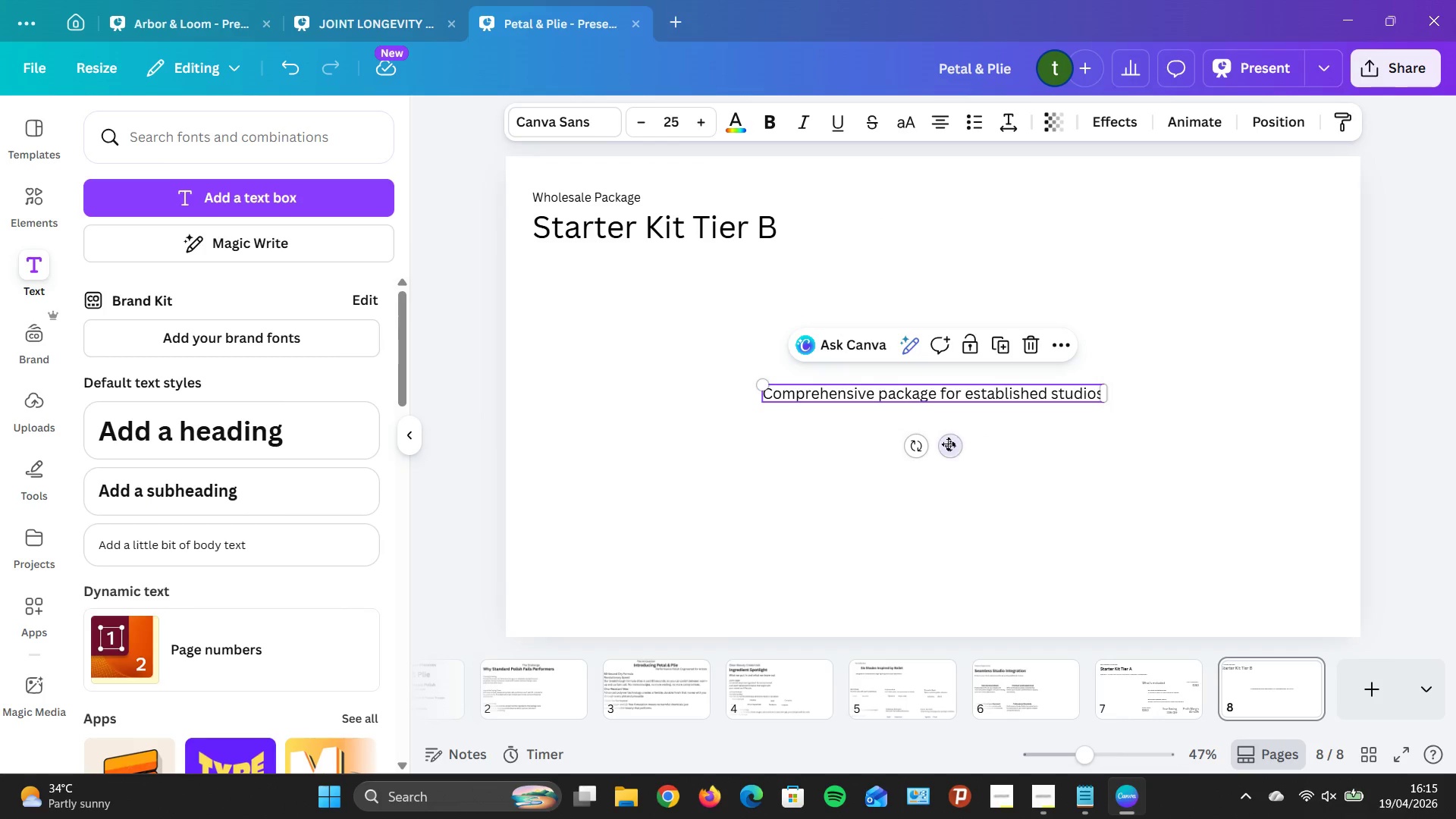 
left_click_drag(start_coordinate=[946, 444], to_coordinate=[720, 321])
 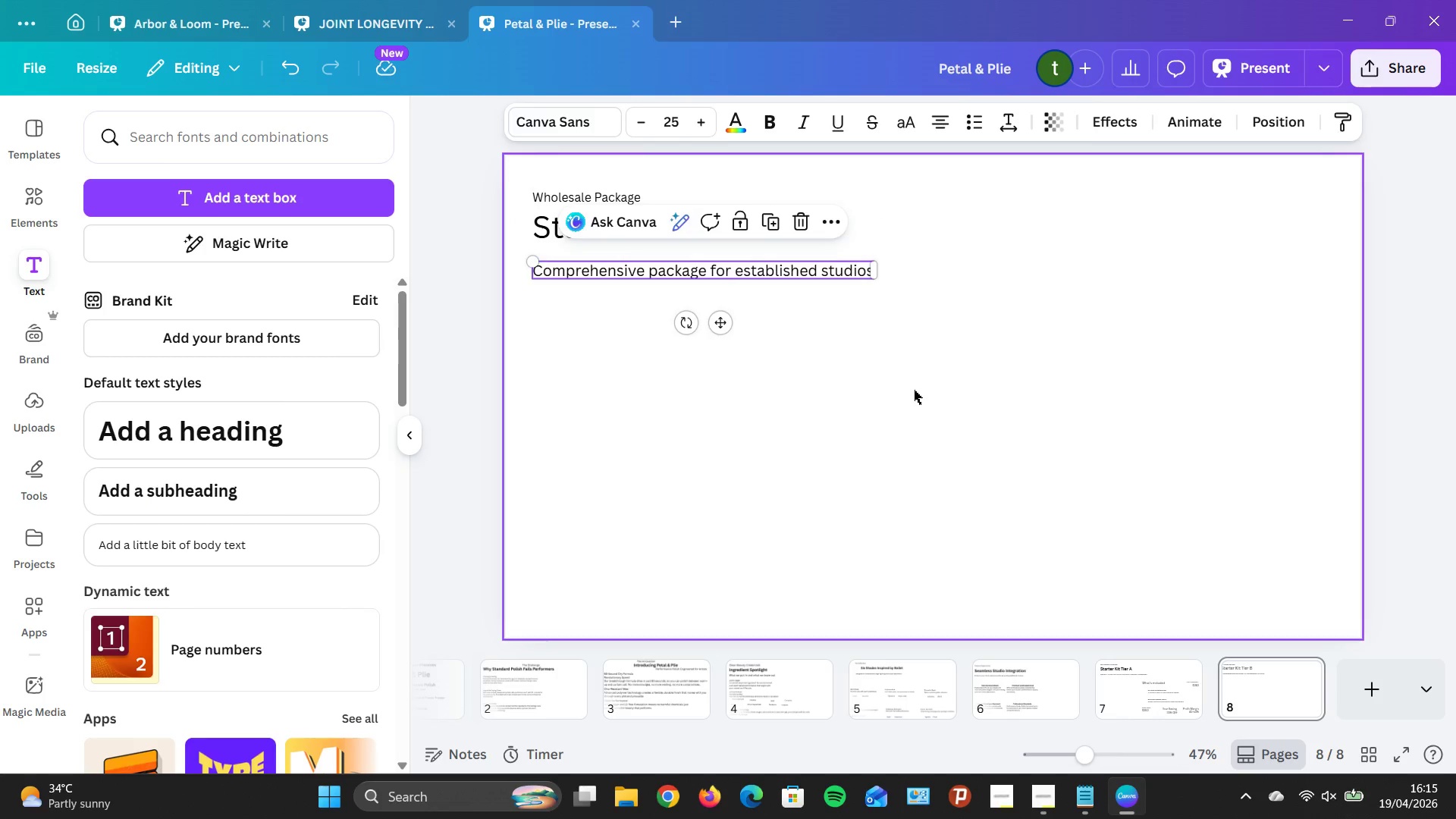 
left_click([914, 390])
 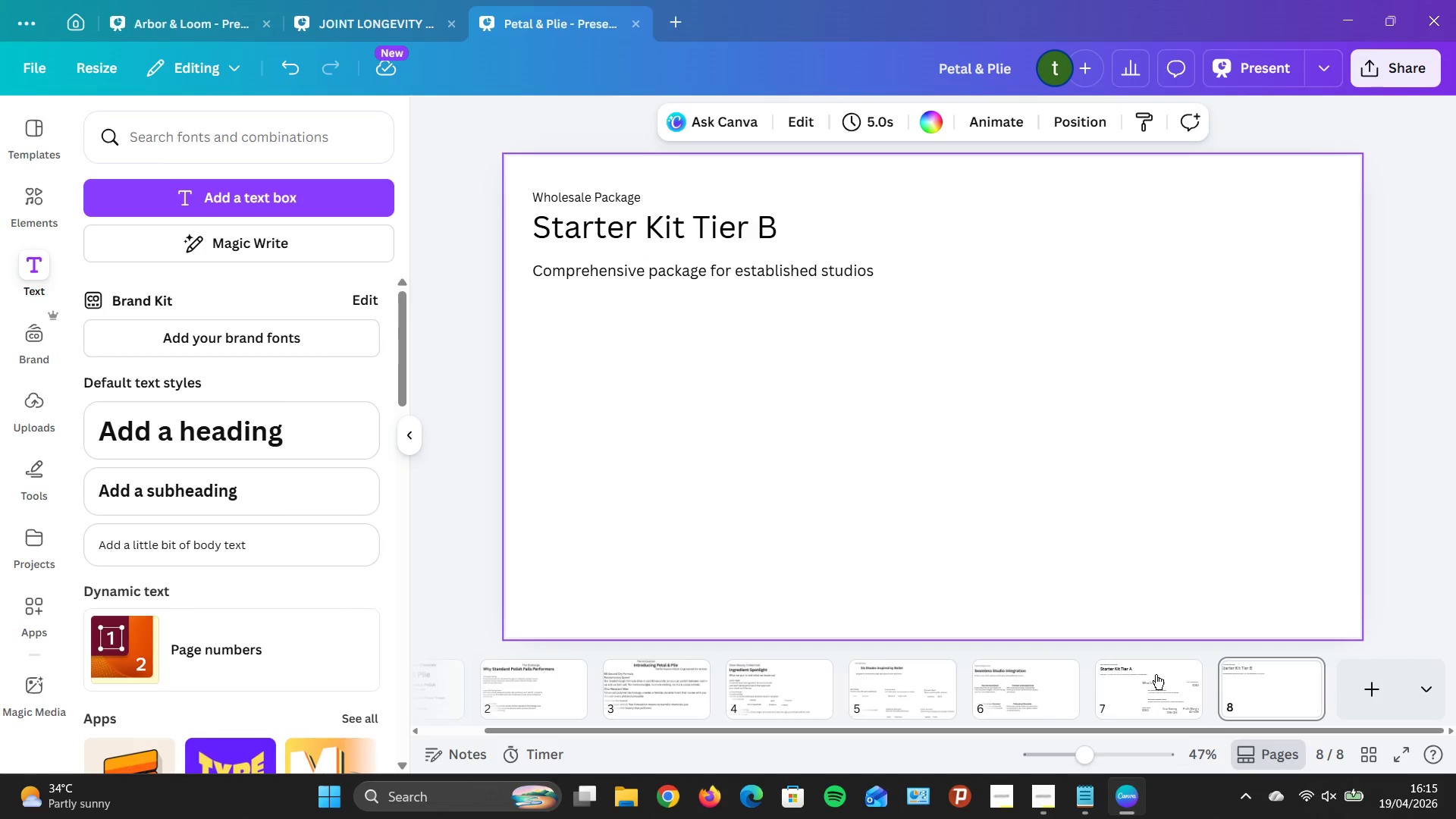 
left_click([1172, 670])
 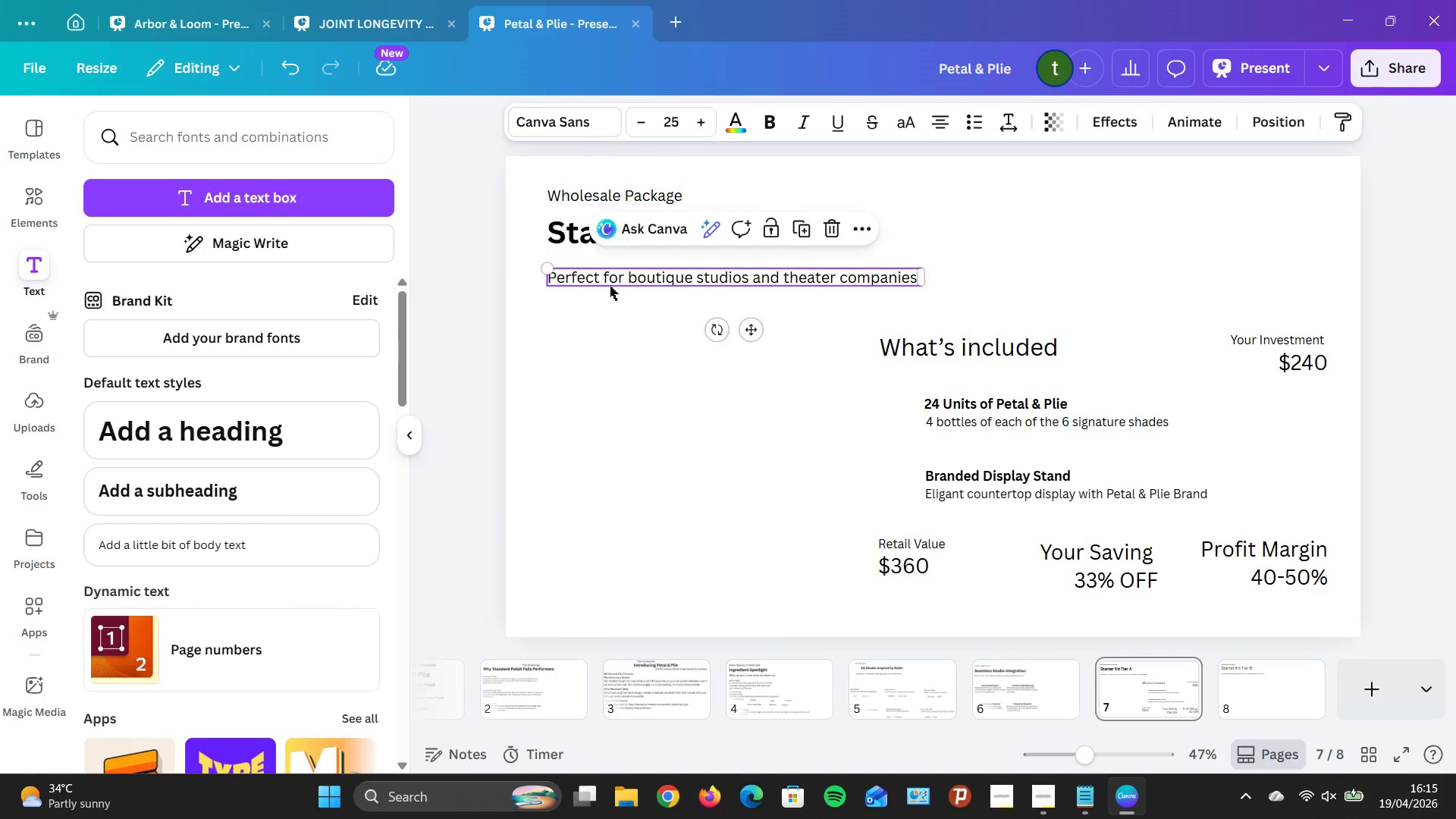 
left_click([610, 193])
 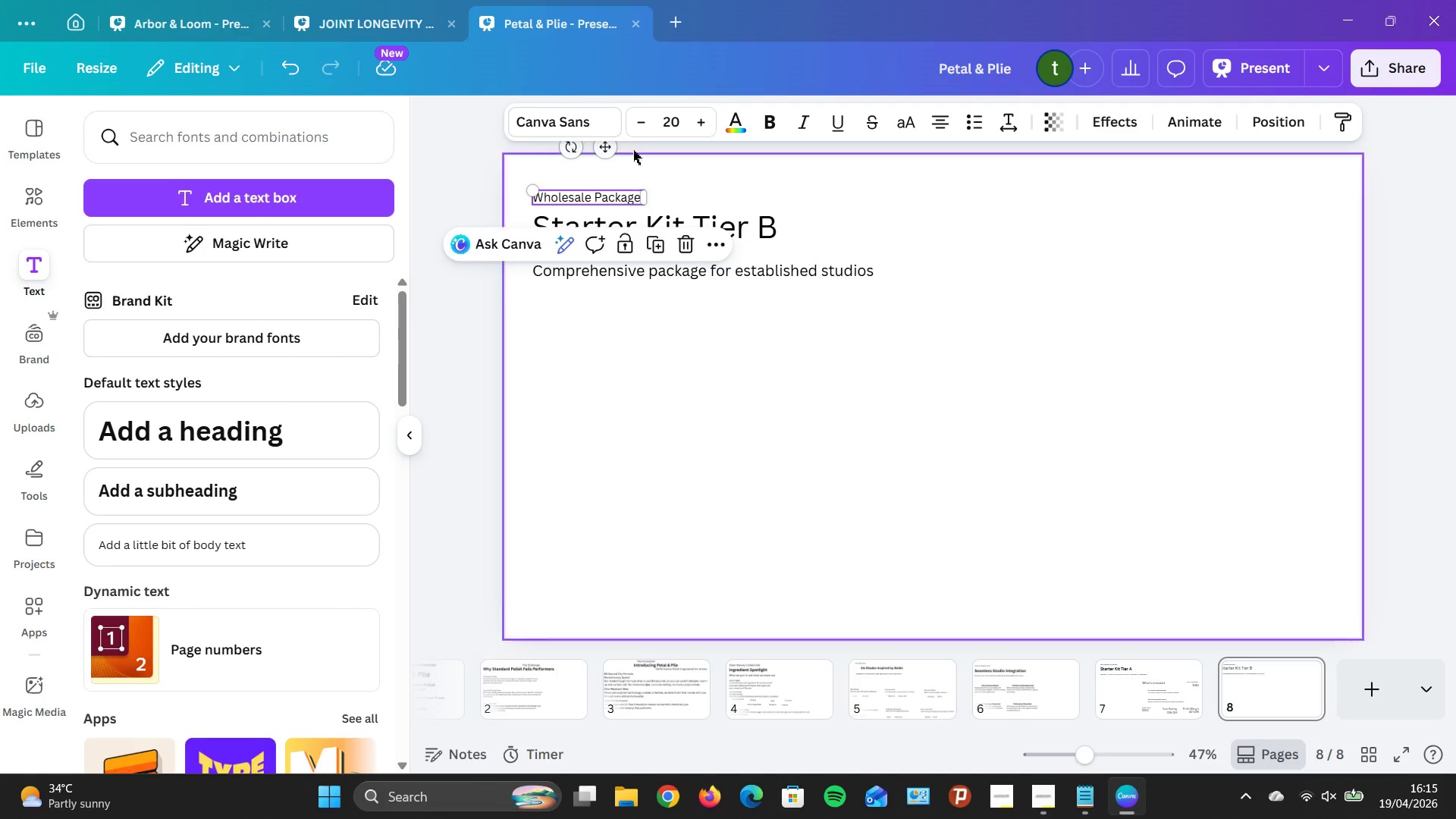 
double_click([704, 119])
 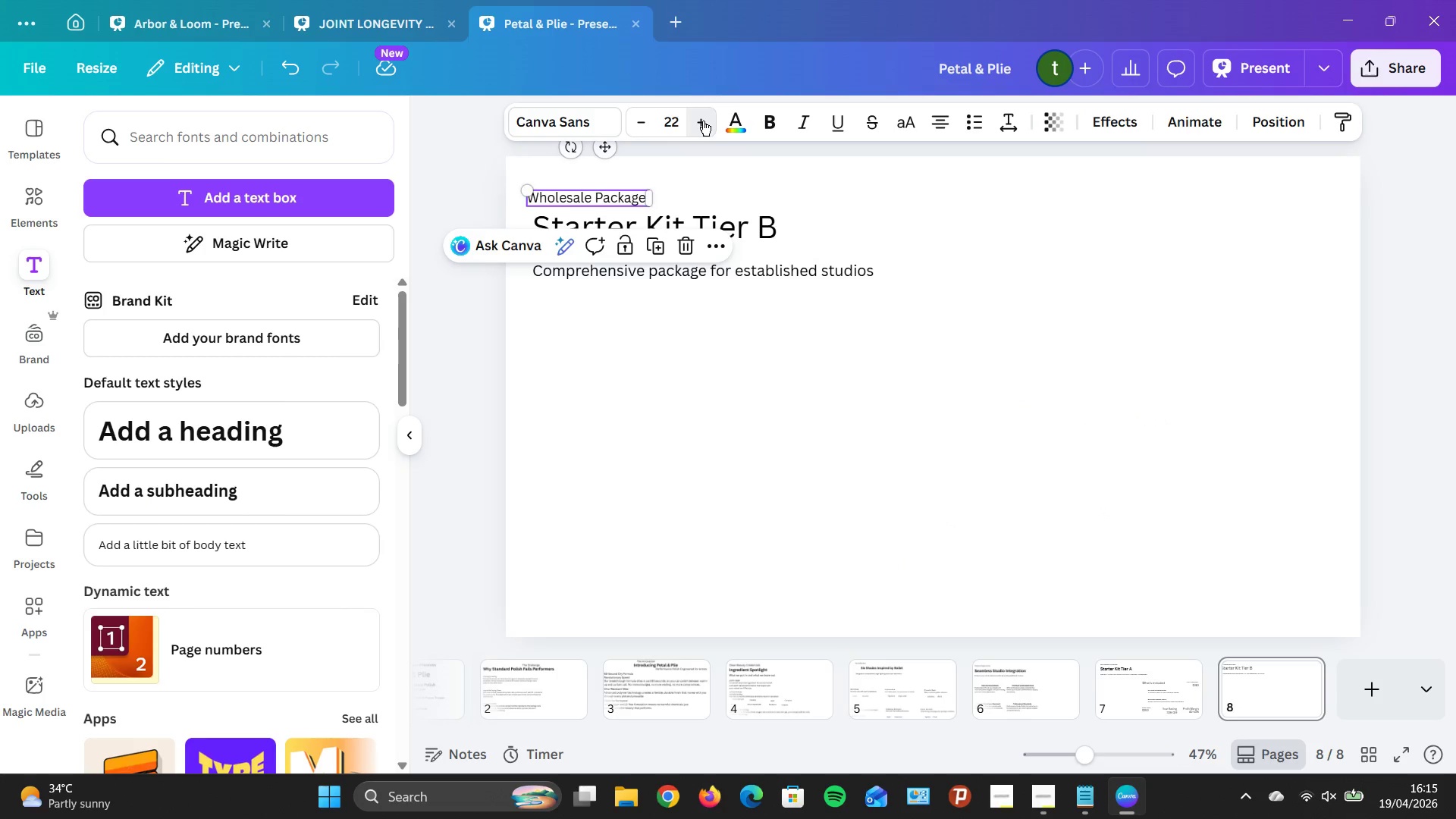 
triple_click([703, 121])
 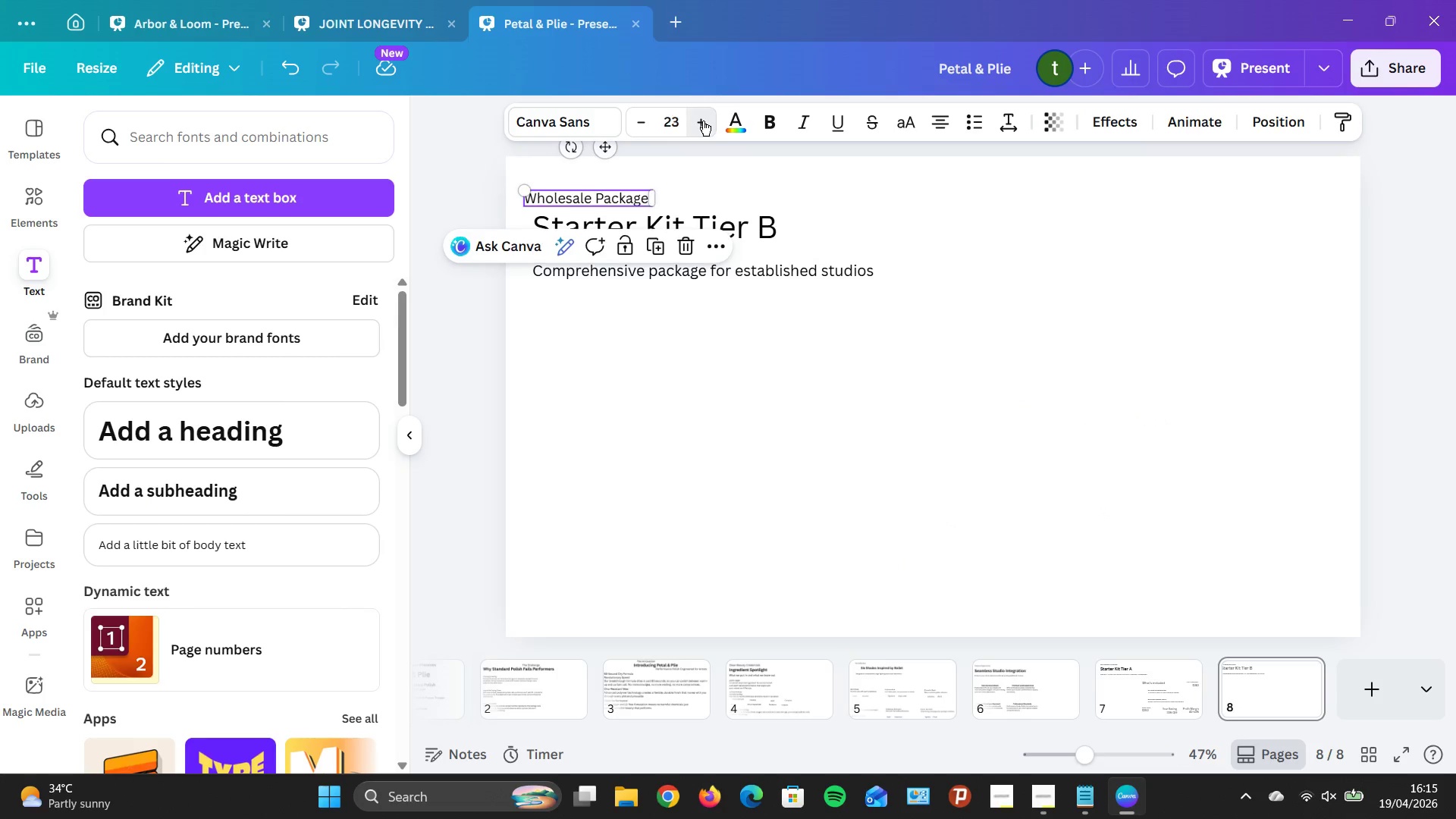 
triple_click([703, 121])
 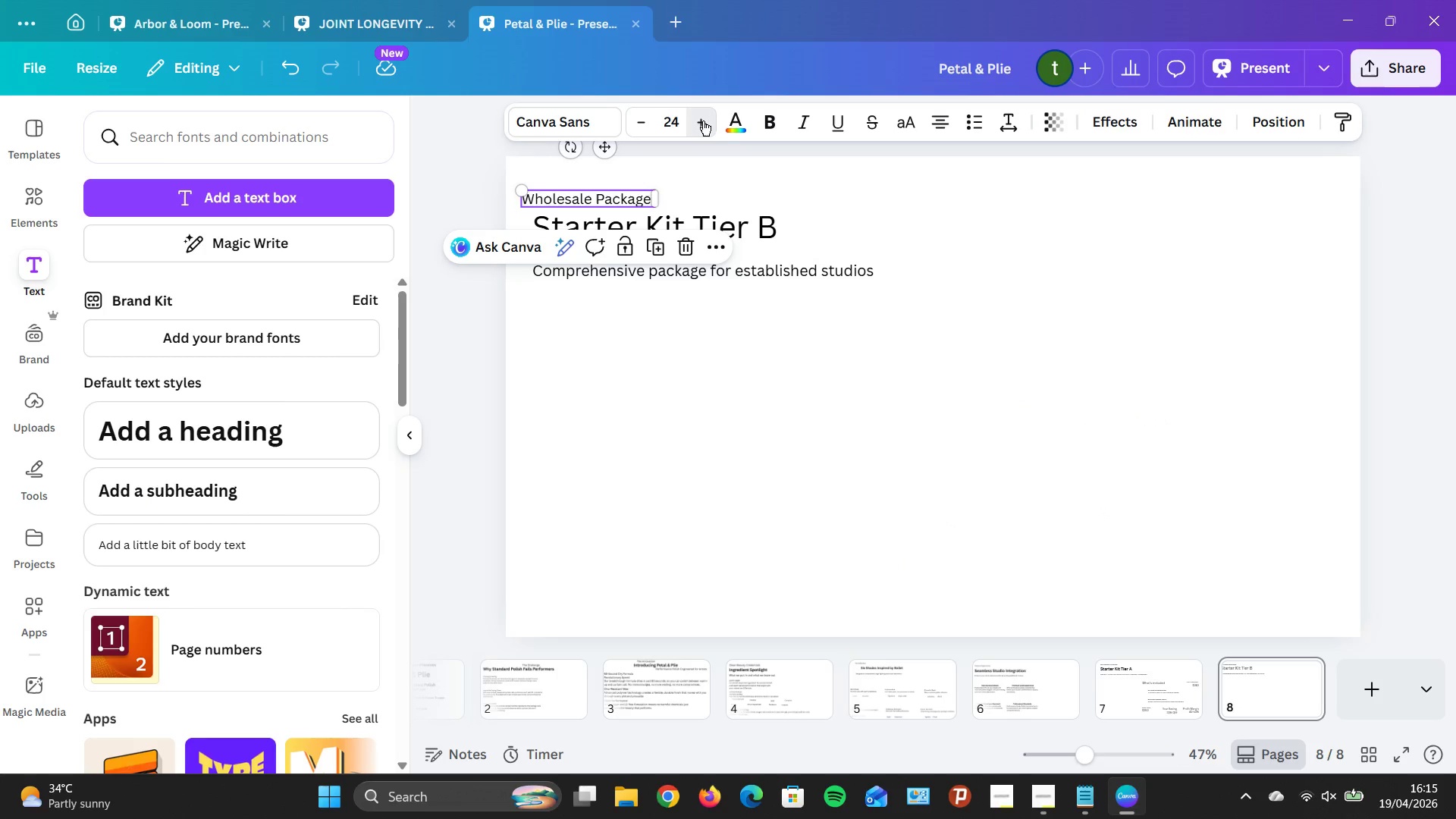 
left_click([703, 121])
 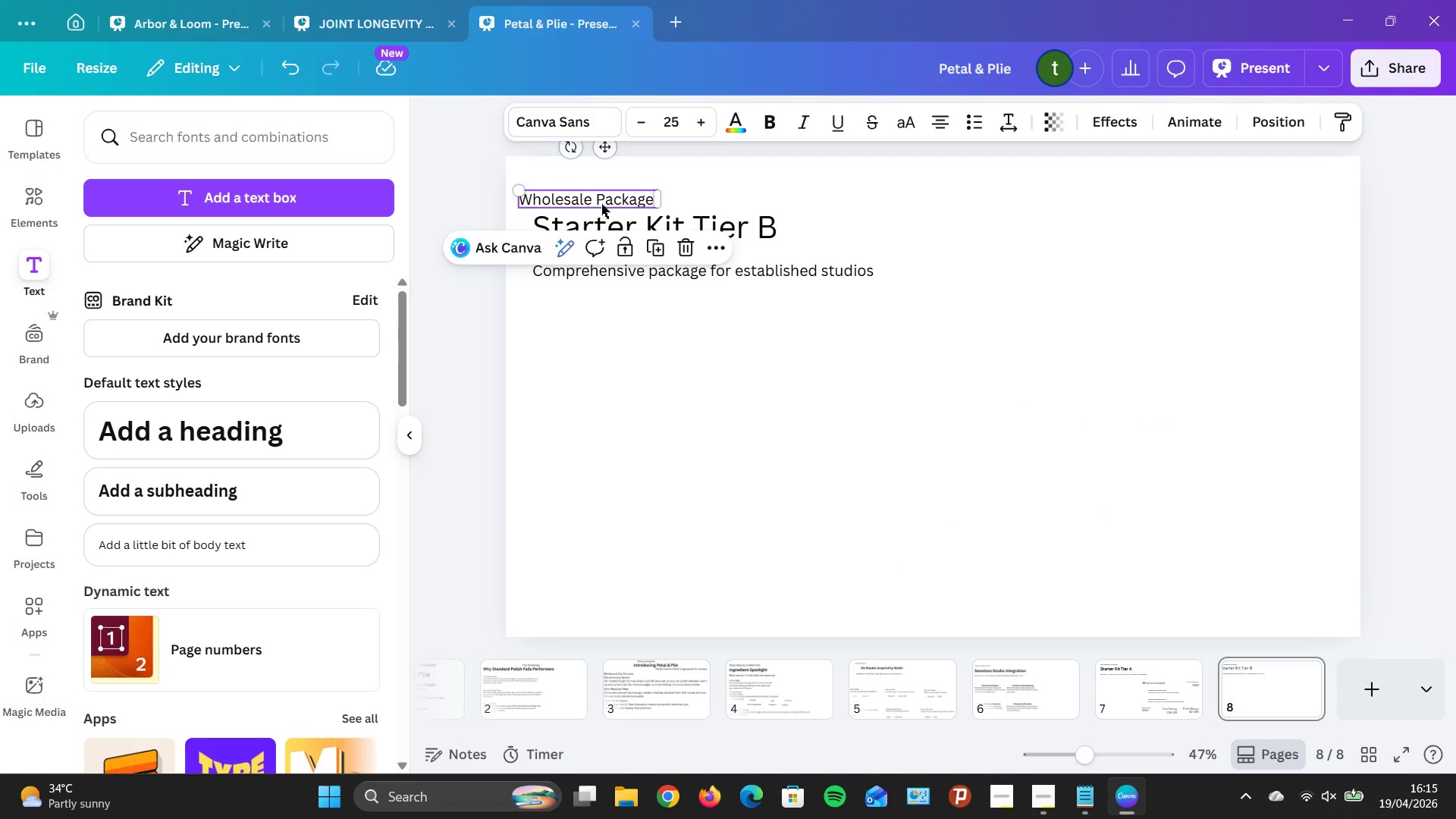 
left_click_drag(start_coordinate=[601, 203], to_coordinate=[619, 204])
 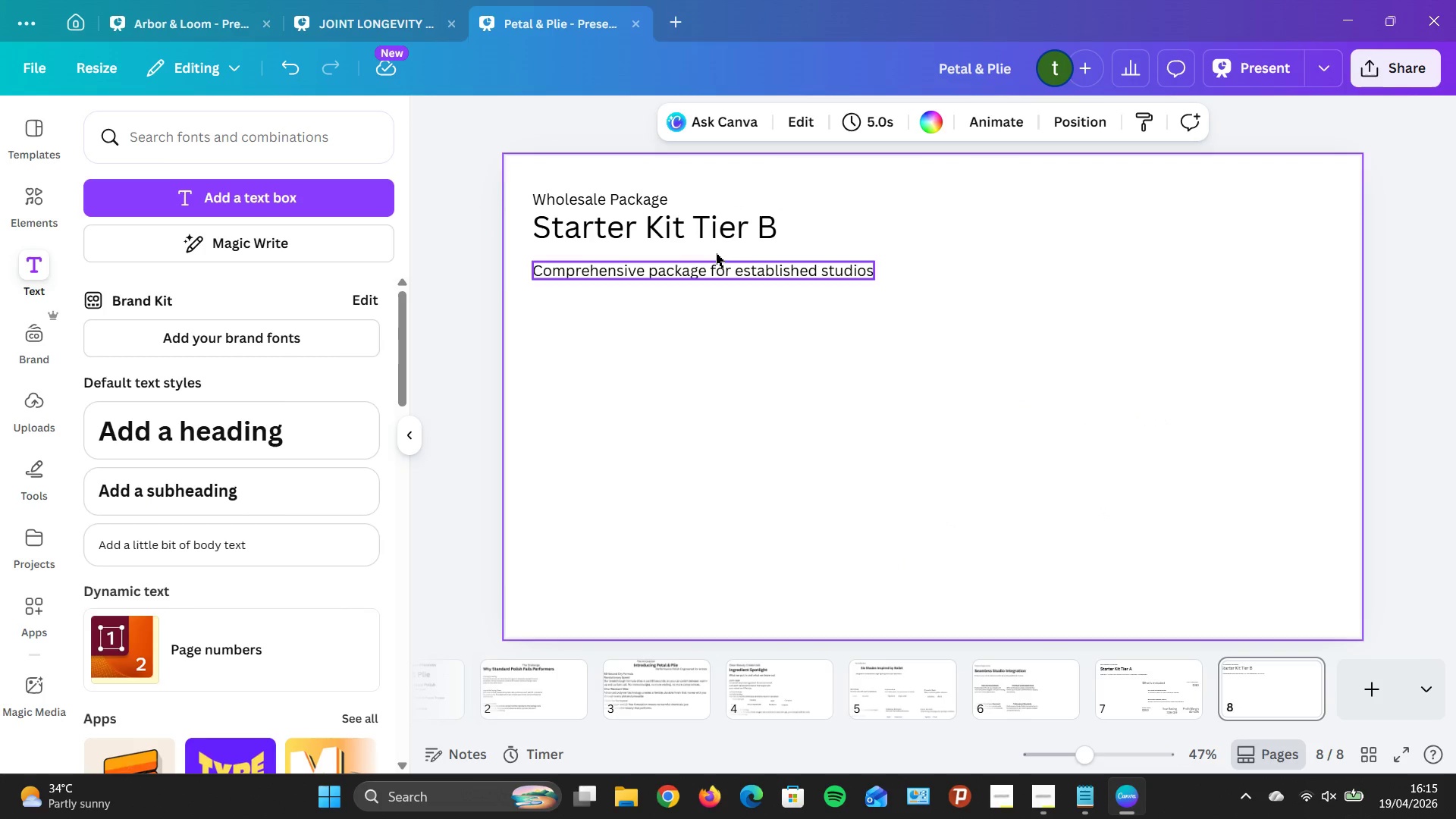 
left_click_drag(start_coordinate=[712, 240], to_coordinate=[709, 246])
 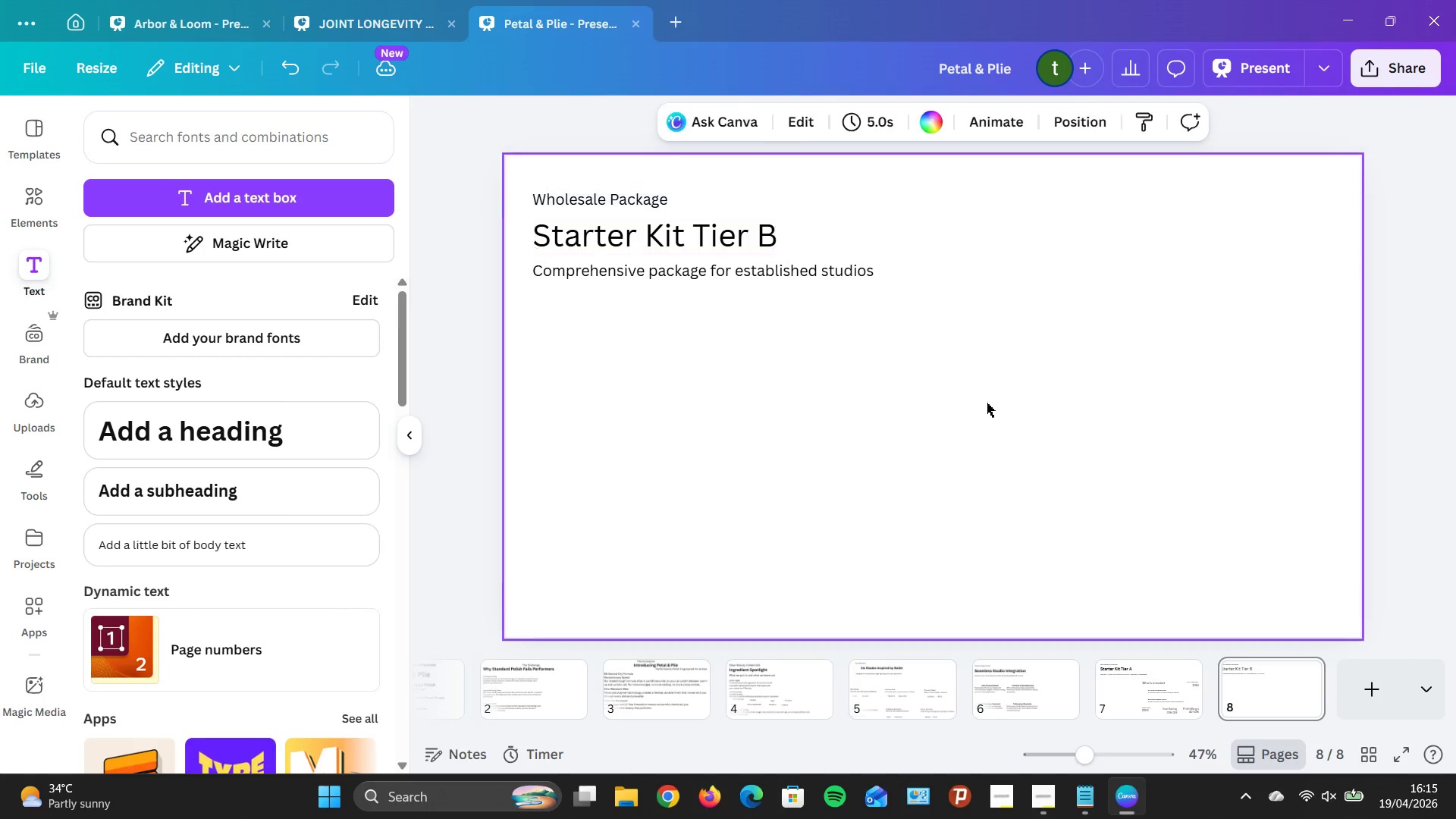 
left_click([989, 398])
 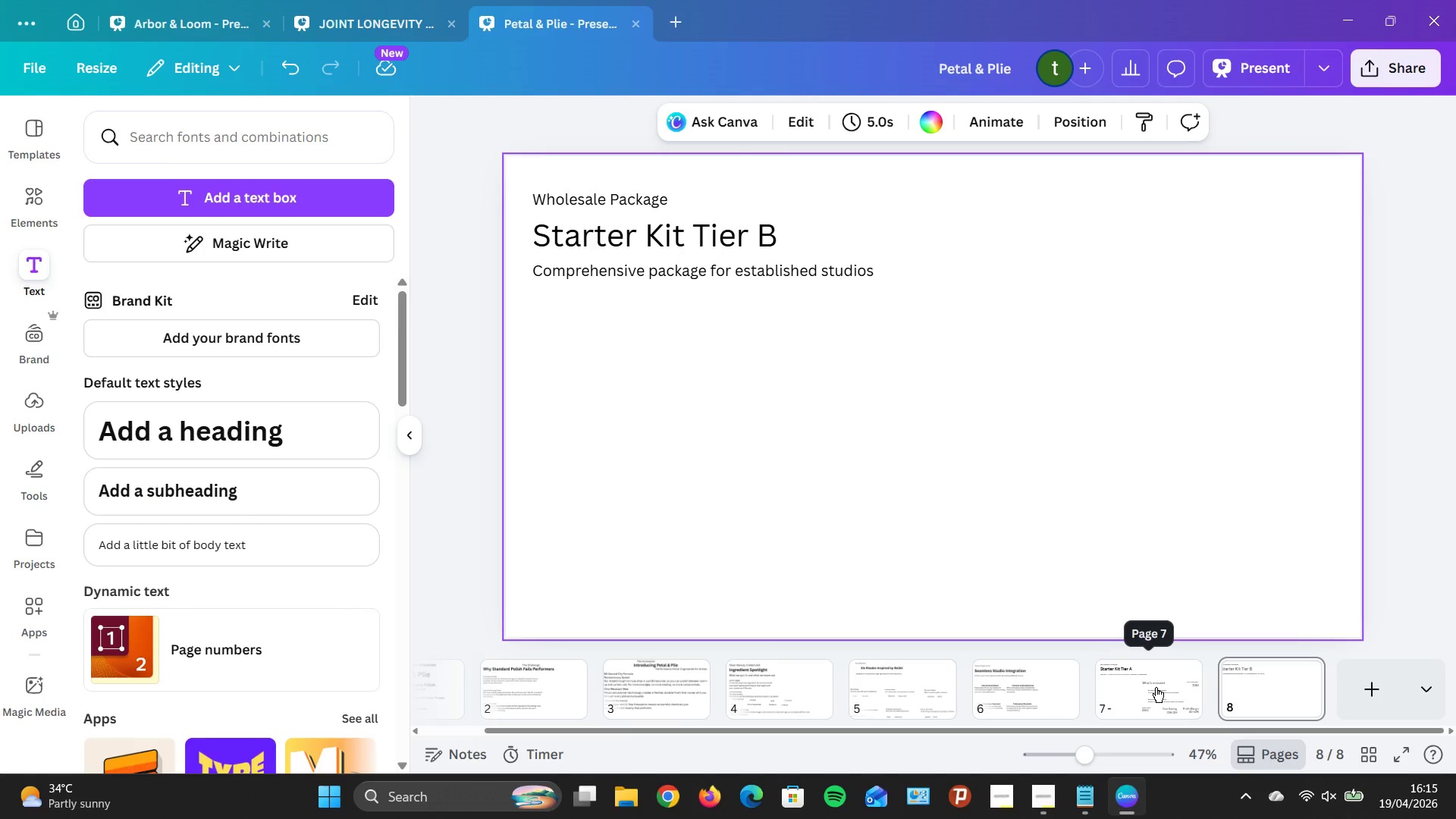 
wait(16.52)
 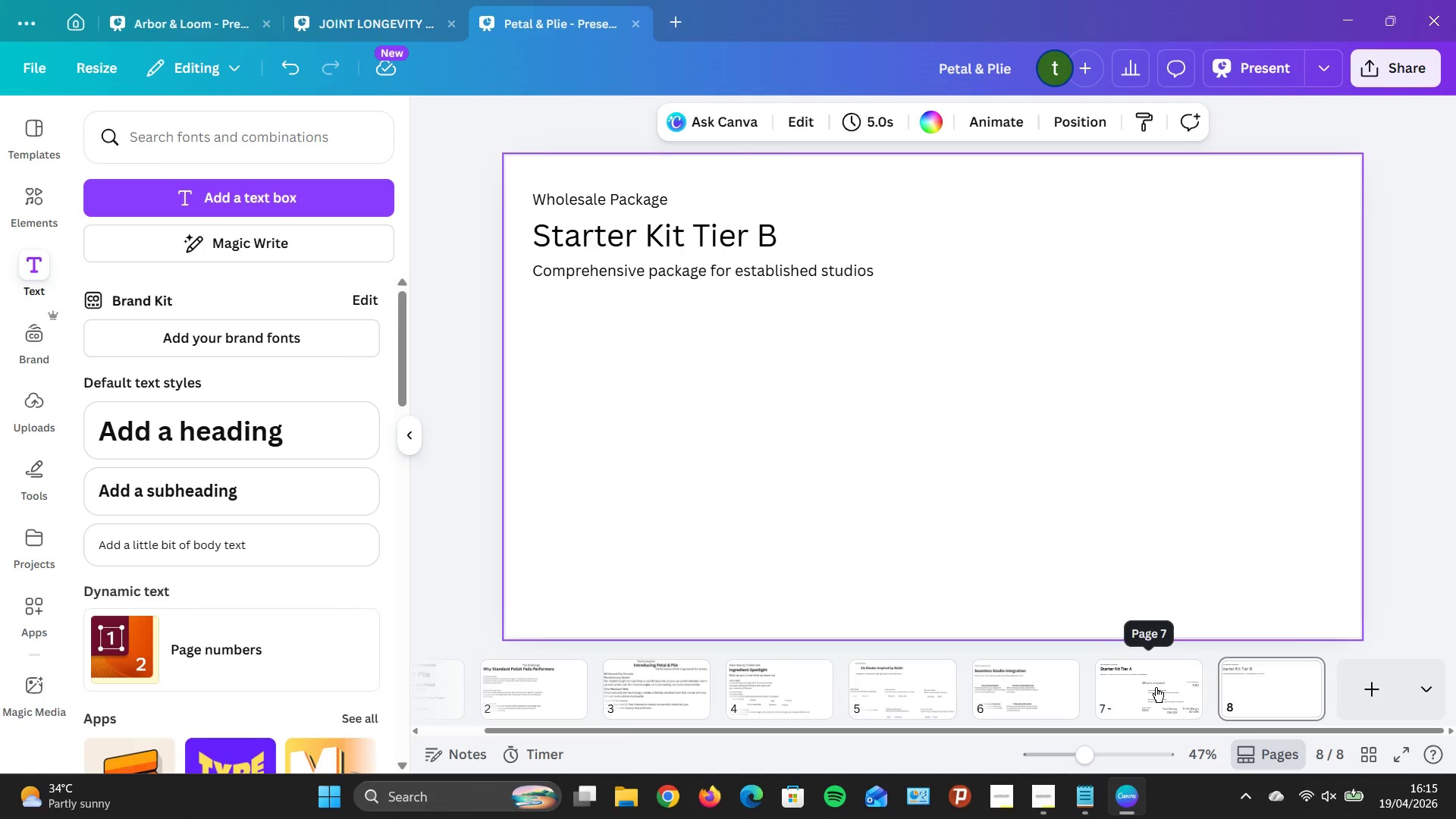 
left_click([1097, 759])
 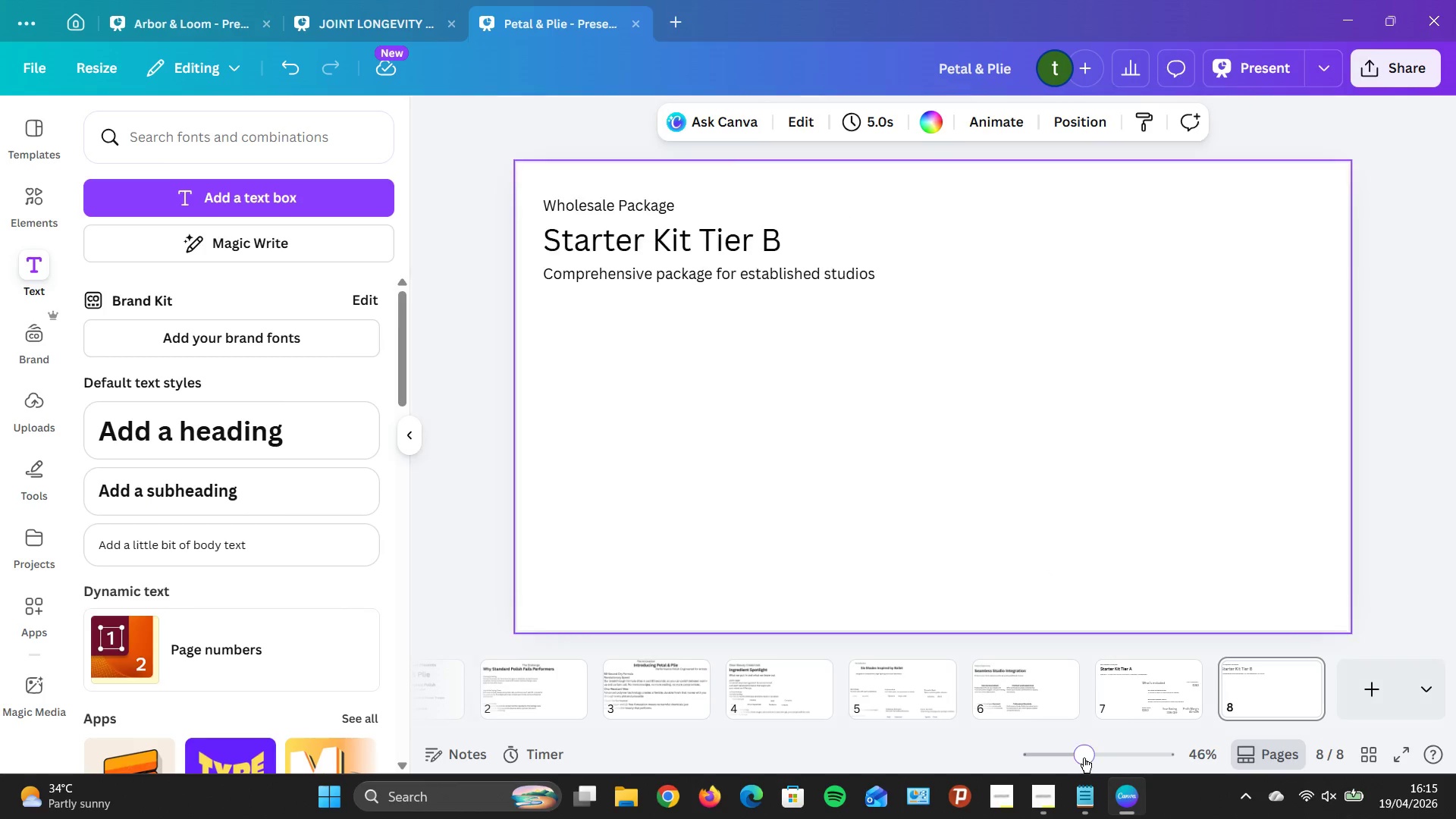 
left_click([1084, 758])
 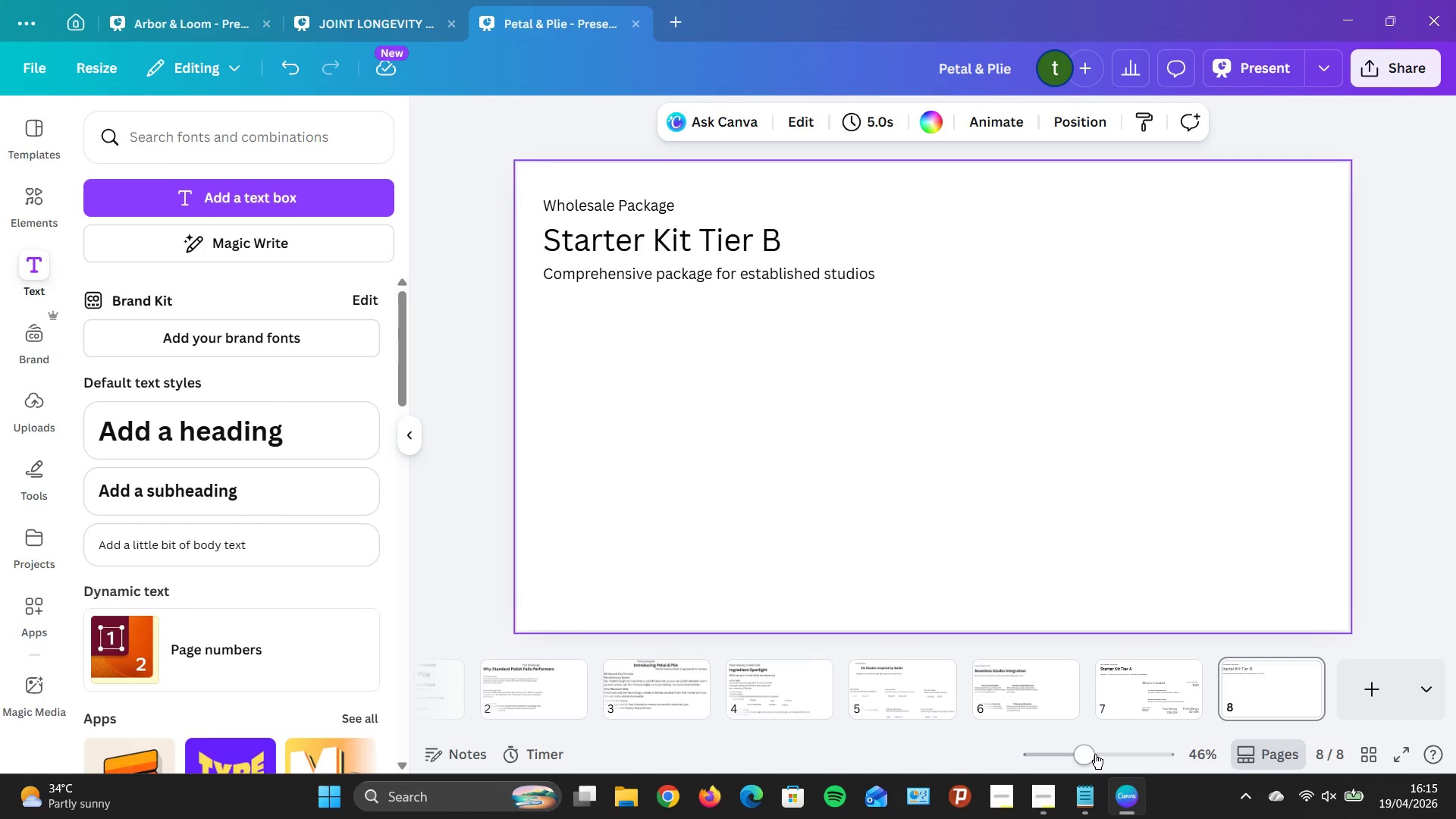 
left_click([1095, 754])
 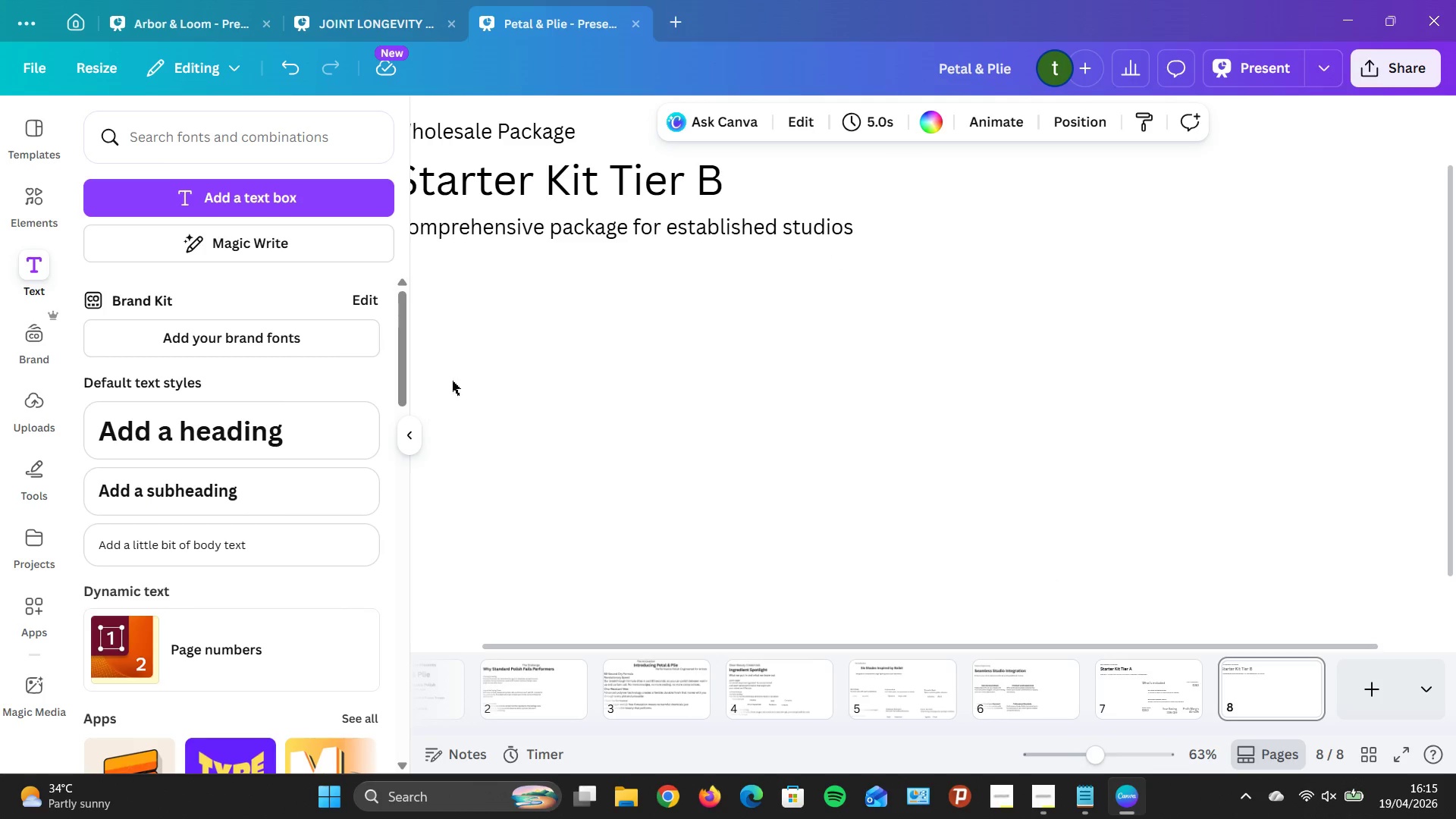 
left_click([405, 427])
 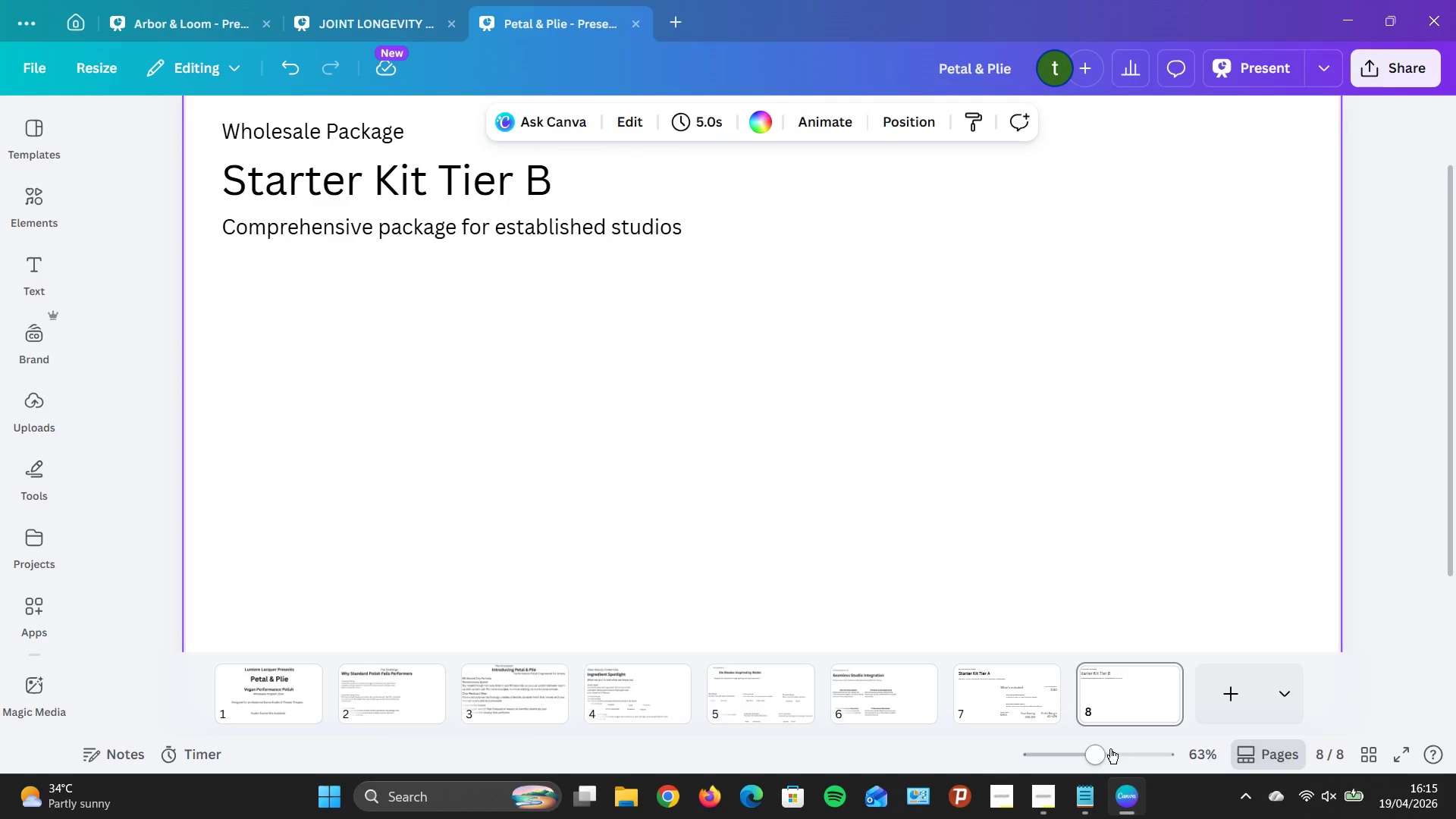 
key(ArrowRight)
 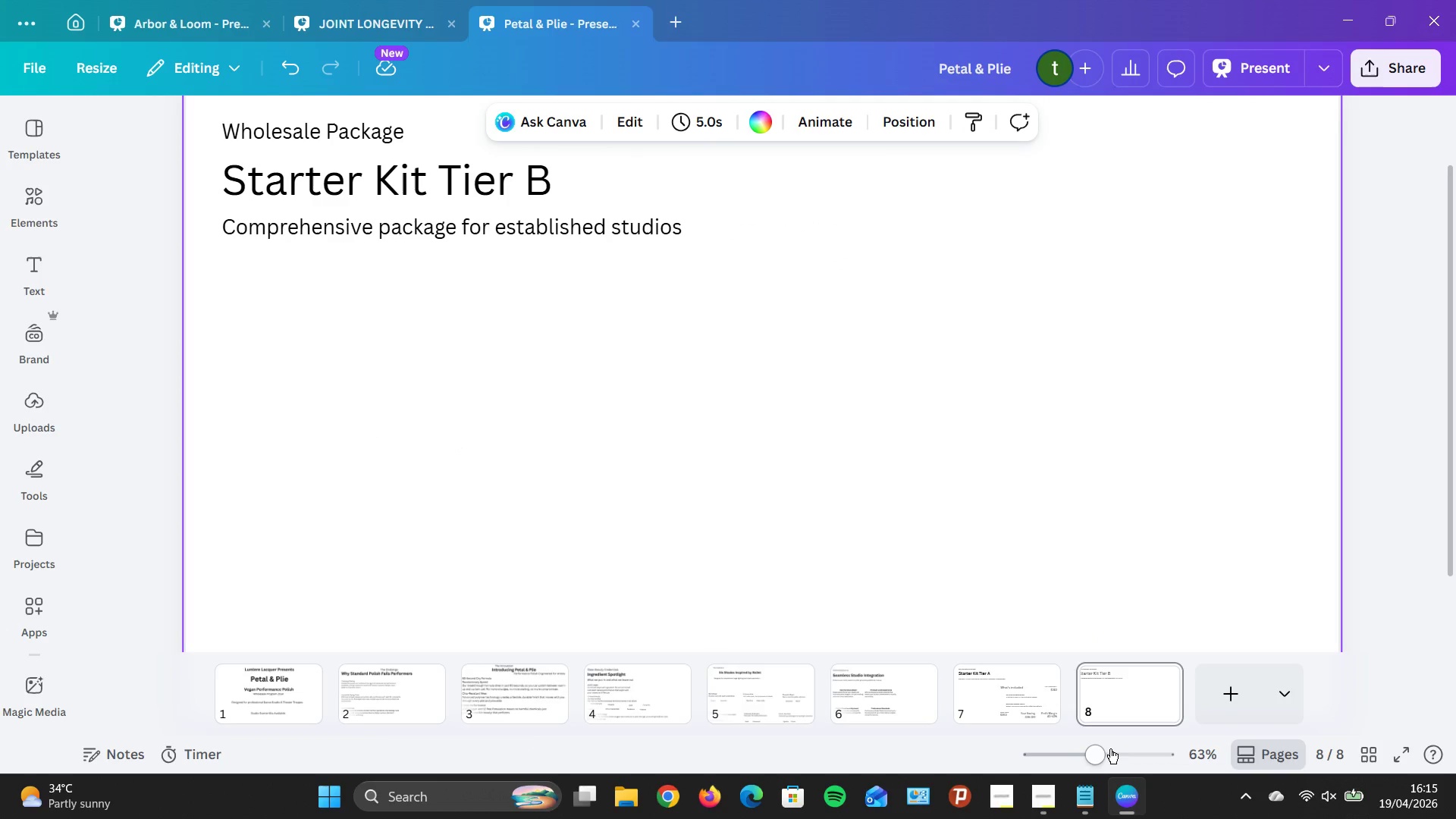 
key(ArrowRight)
 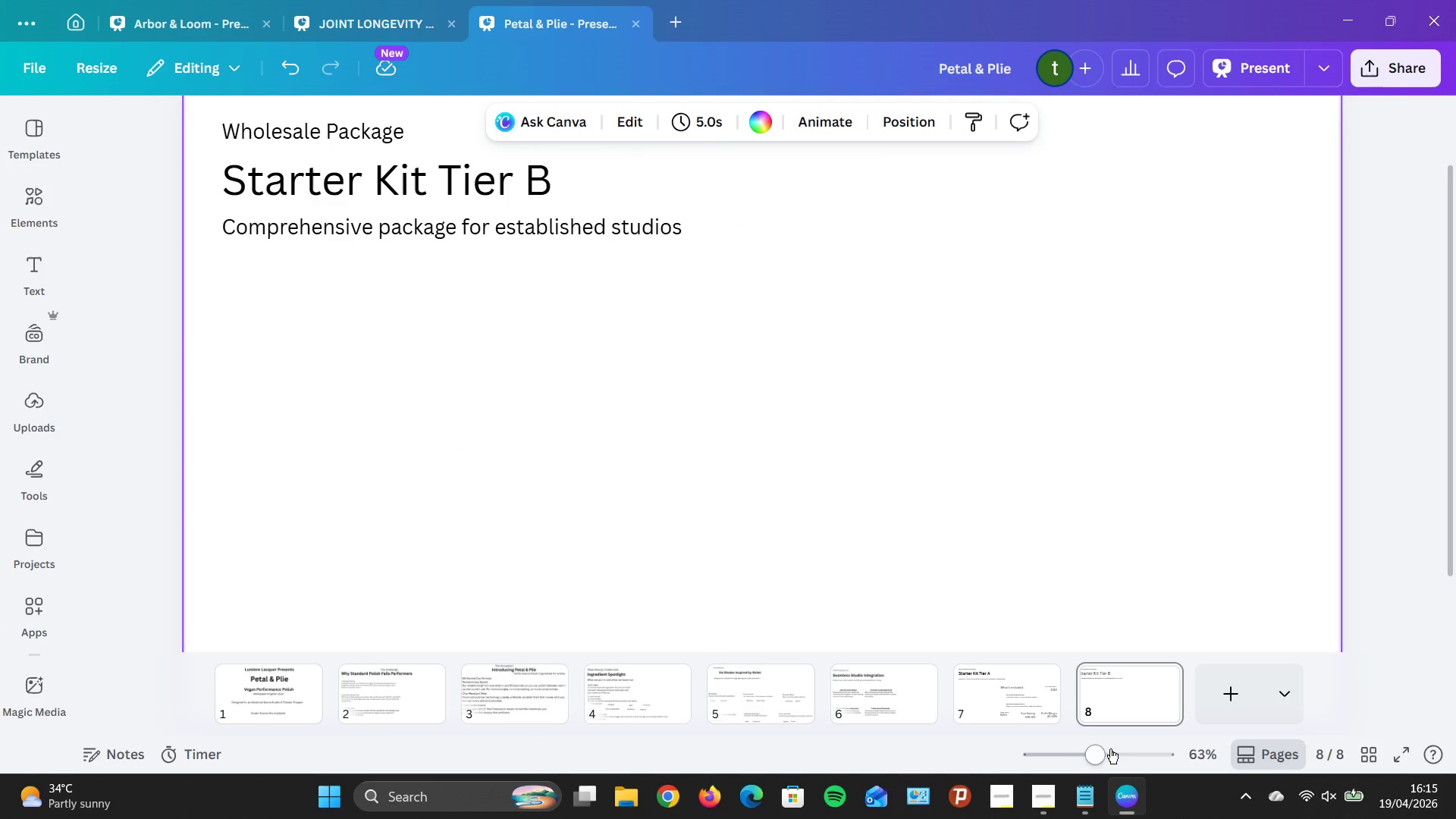 
key(ArrowRight)
 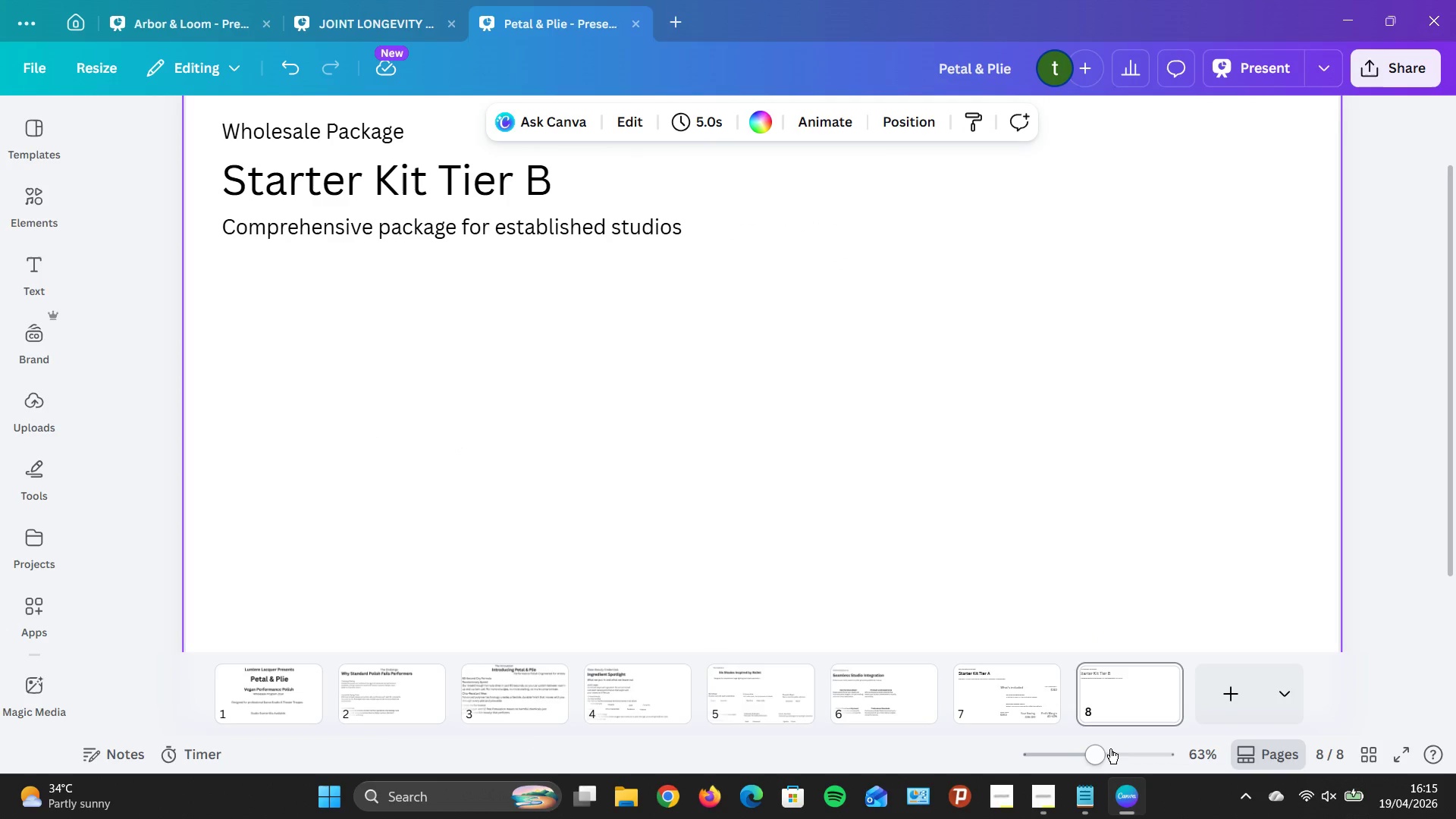 
key(ArrowRight)
 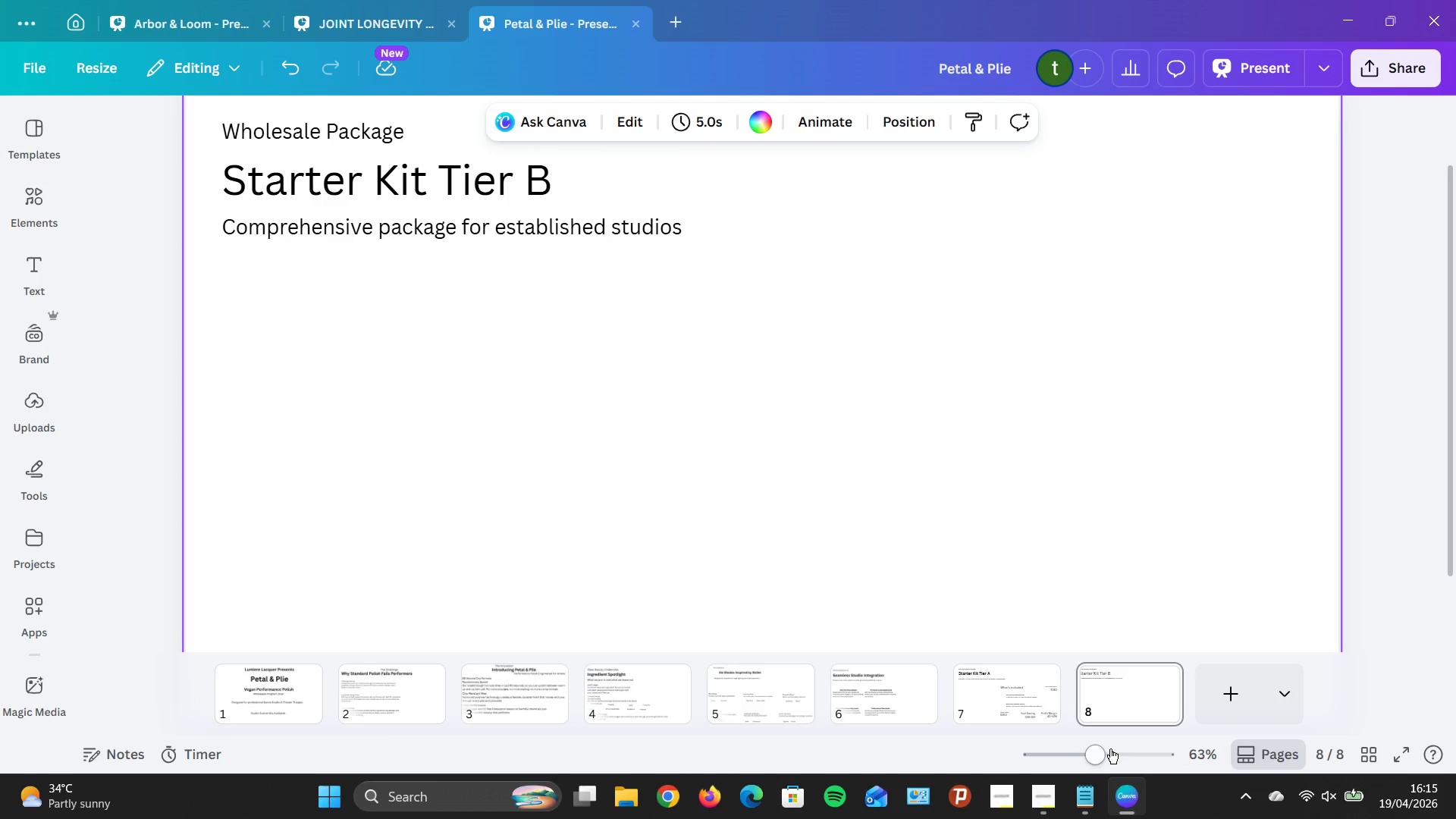 
left_click([1110, 748])
 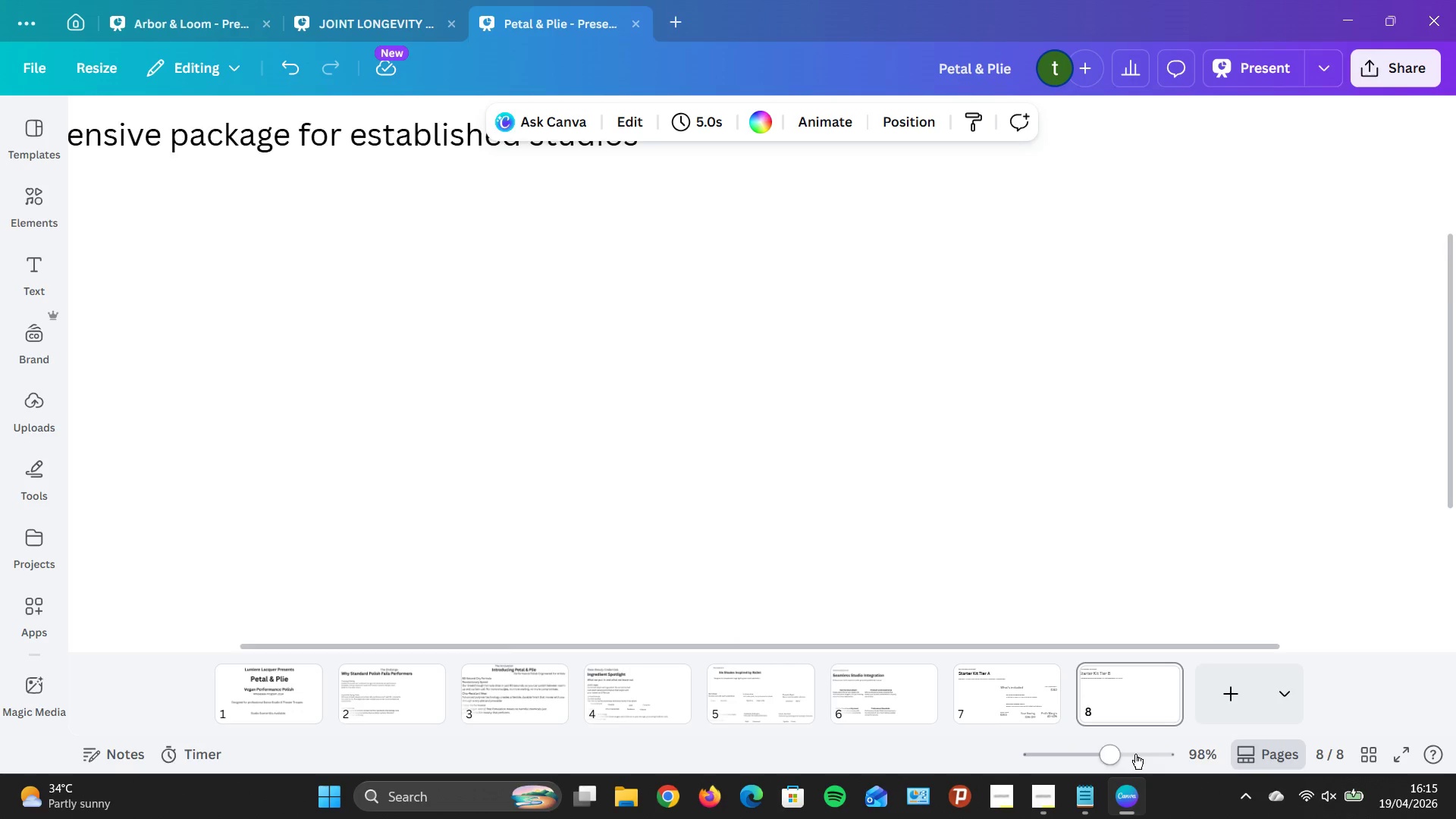 
left_click([1135, 754])
 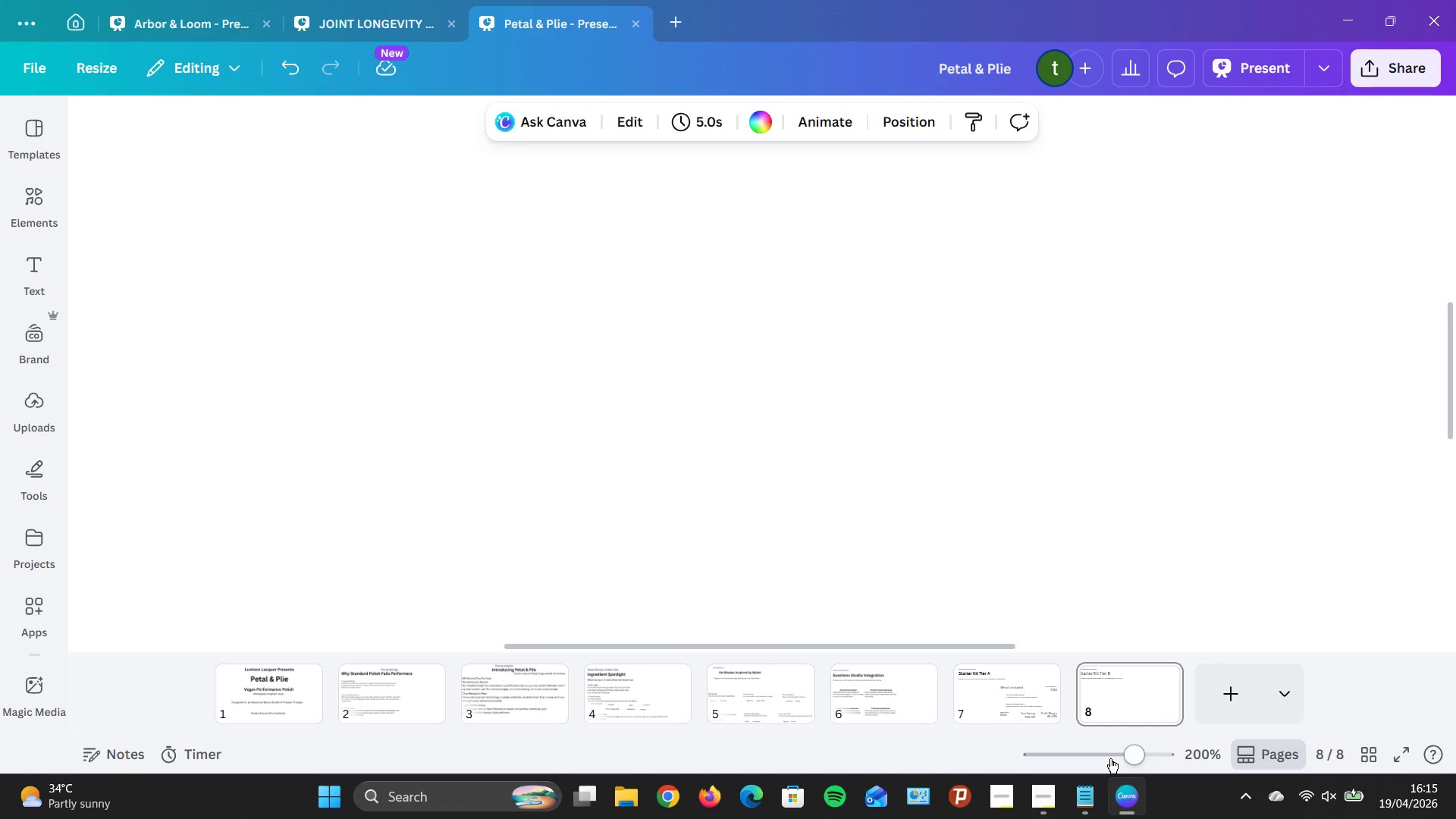 
left_click([1110, 758])
 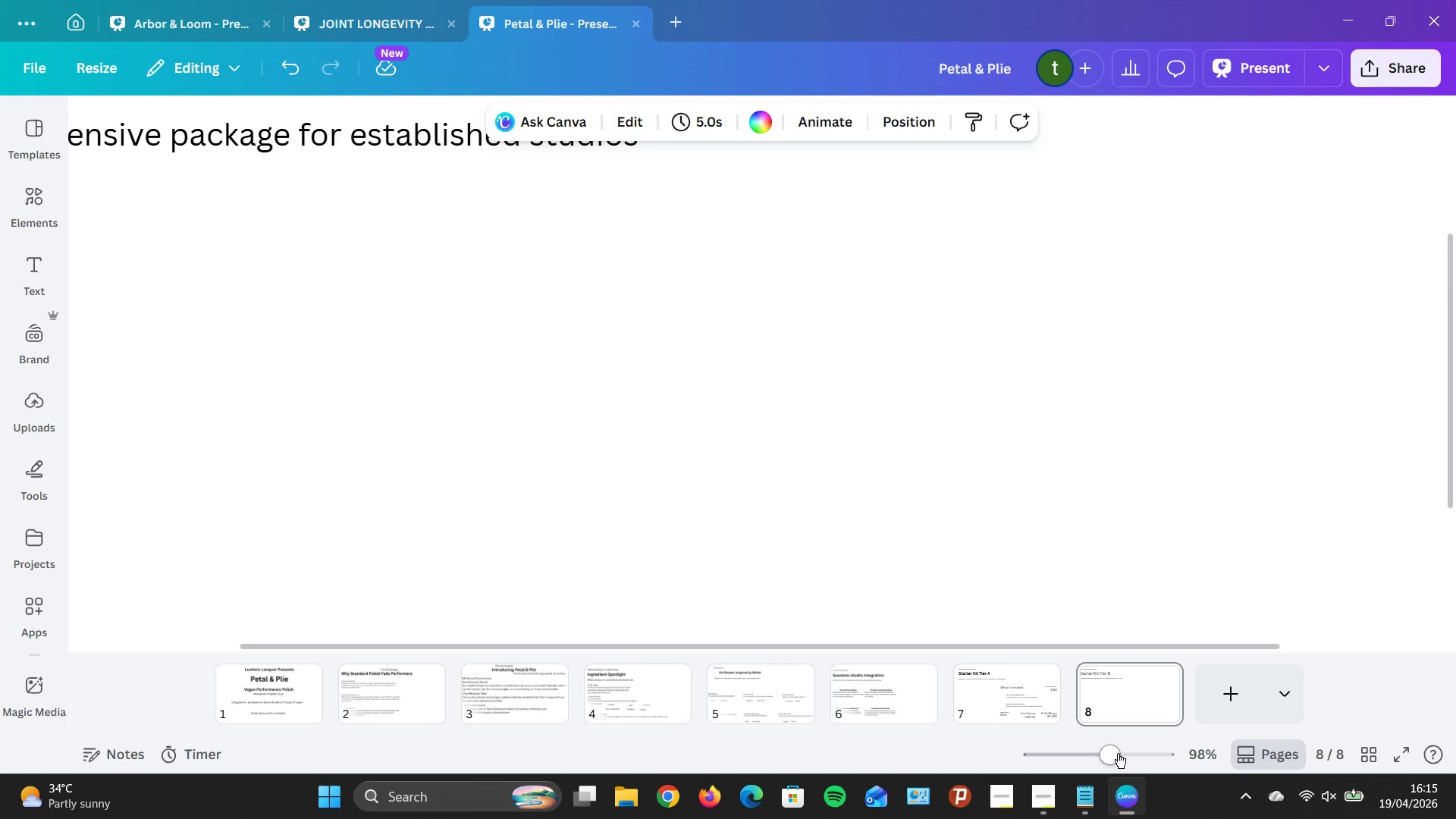 
left_click([1118, 753])
 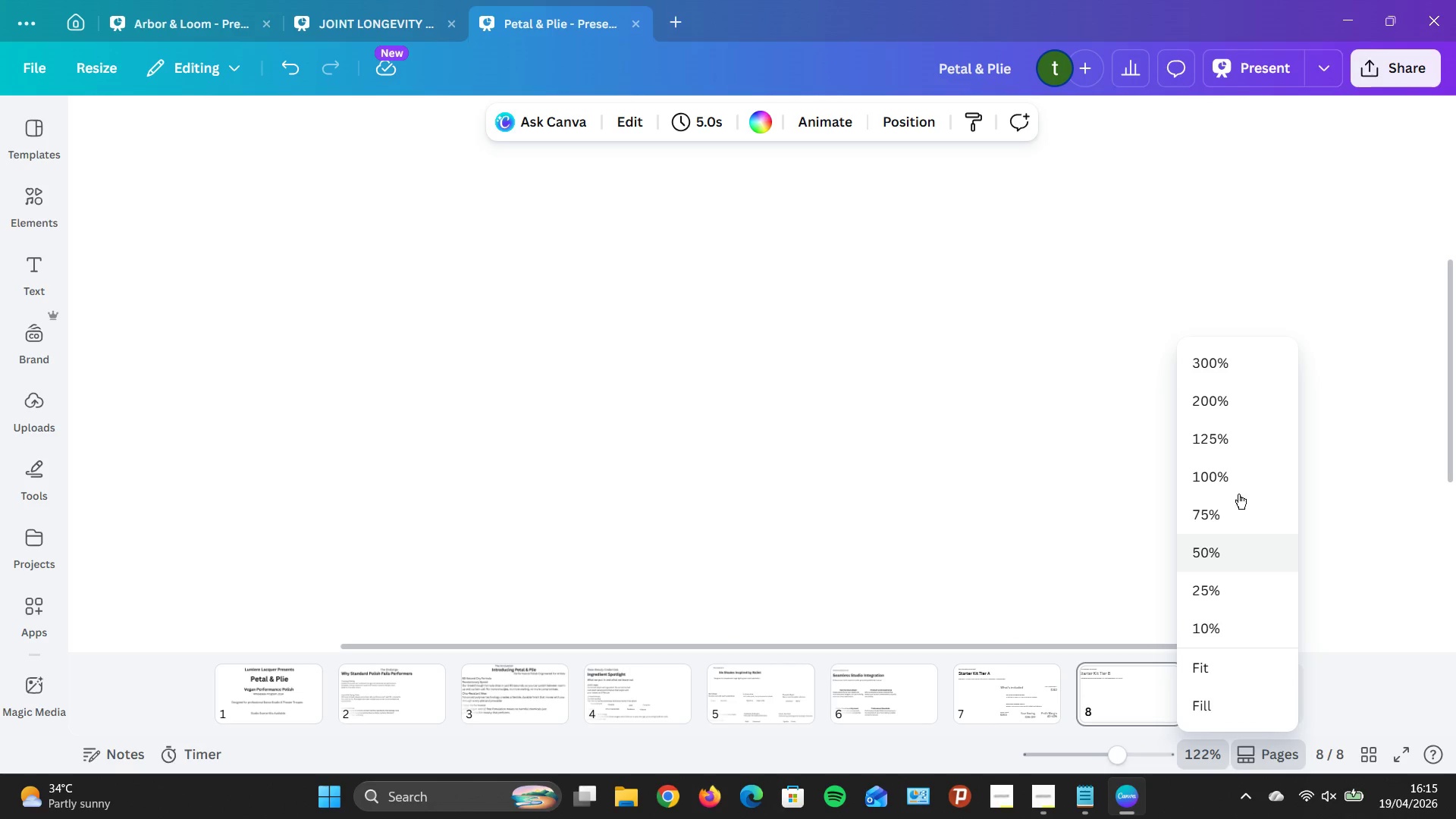 
left_click([1211, 481])
 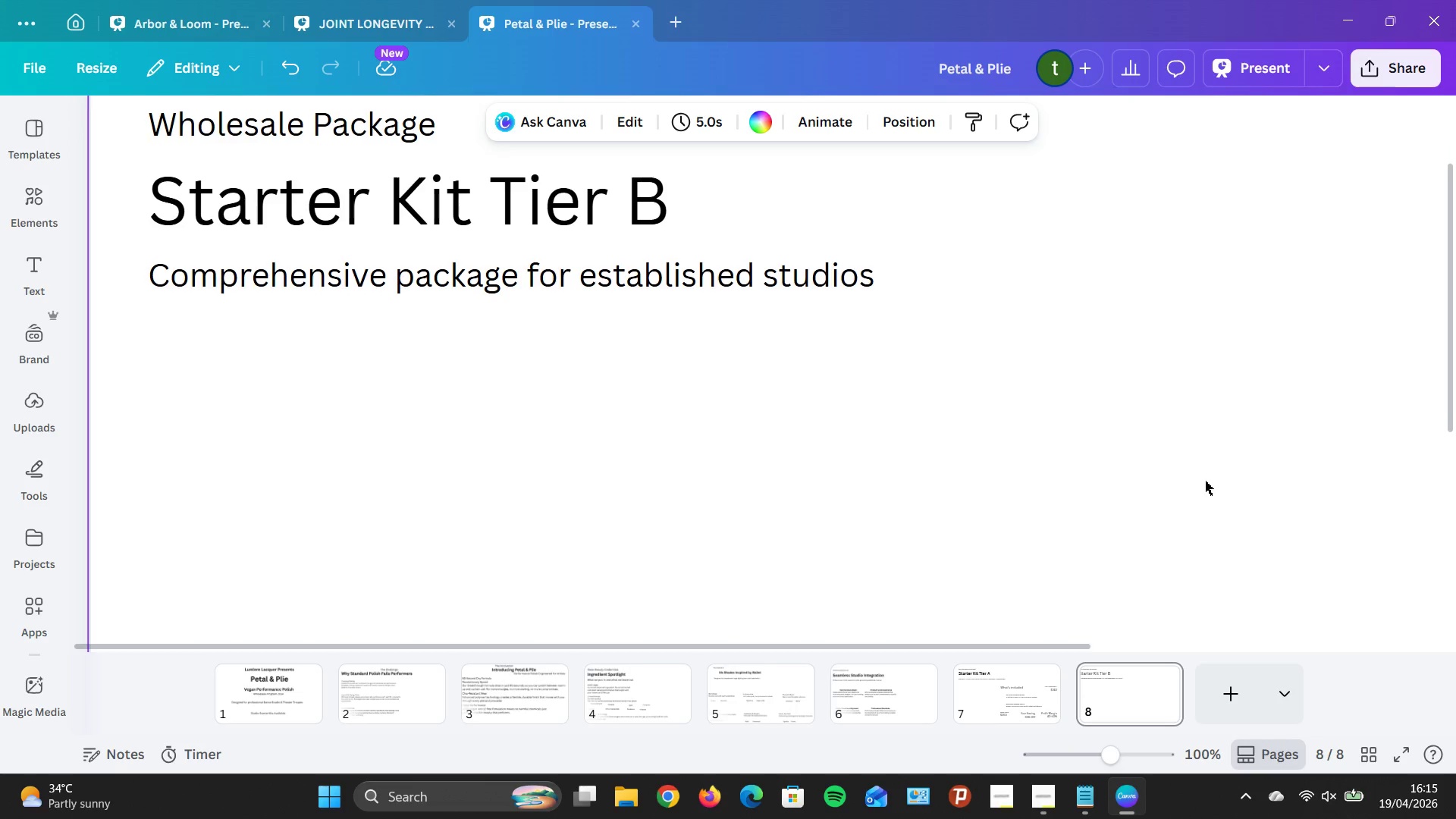 
wait(11.48)
 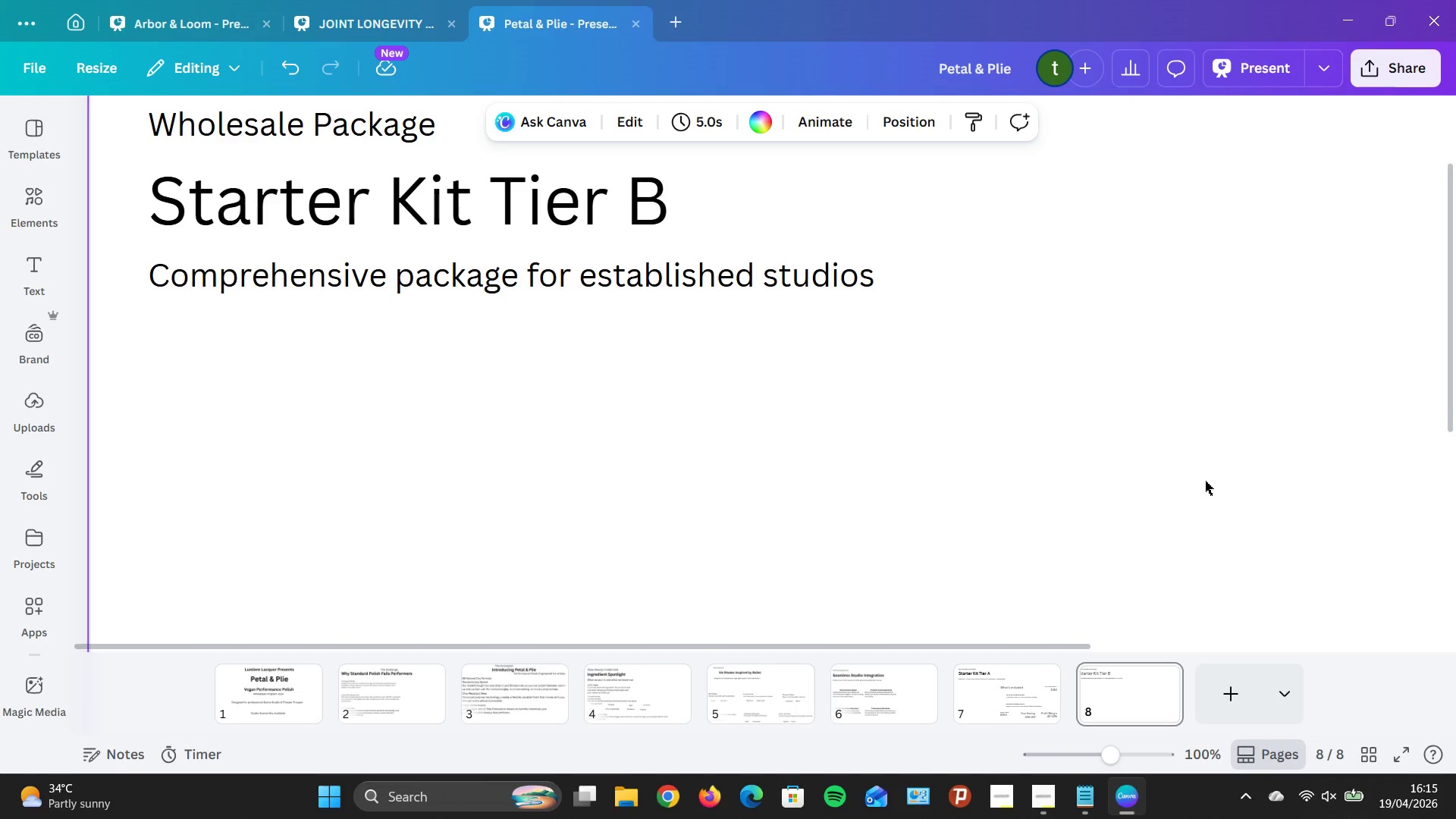 
scroll: coordinate [1047, 403], scroll_direction: down, amount: 3.0
 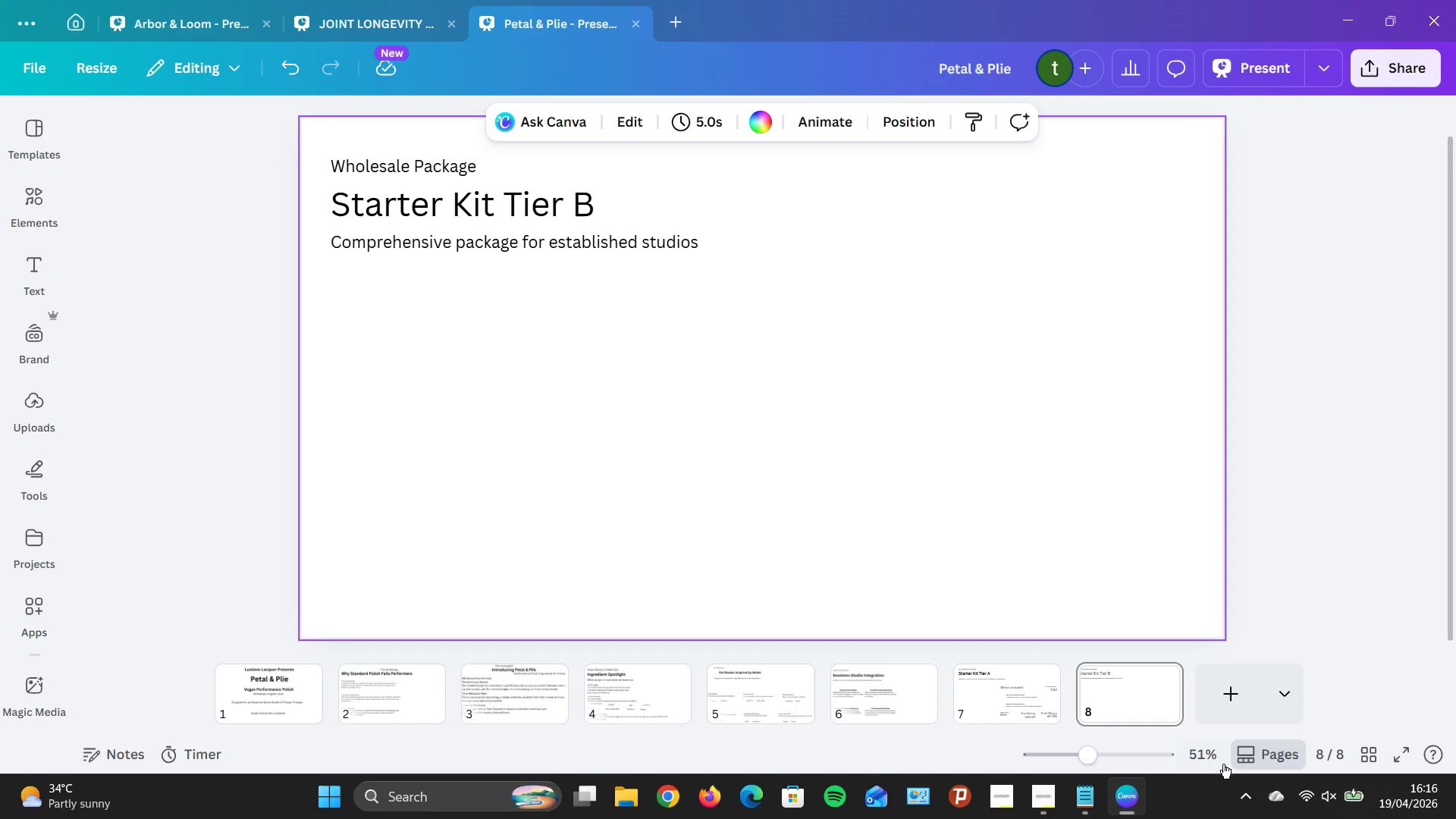 
left_click([1212, 755])
 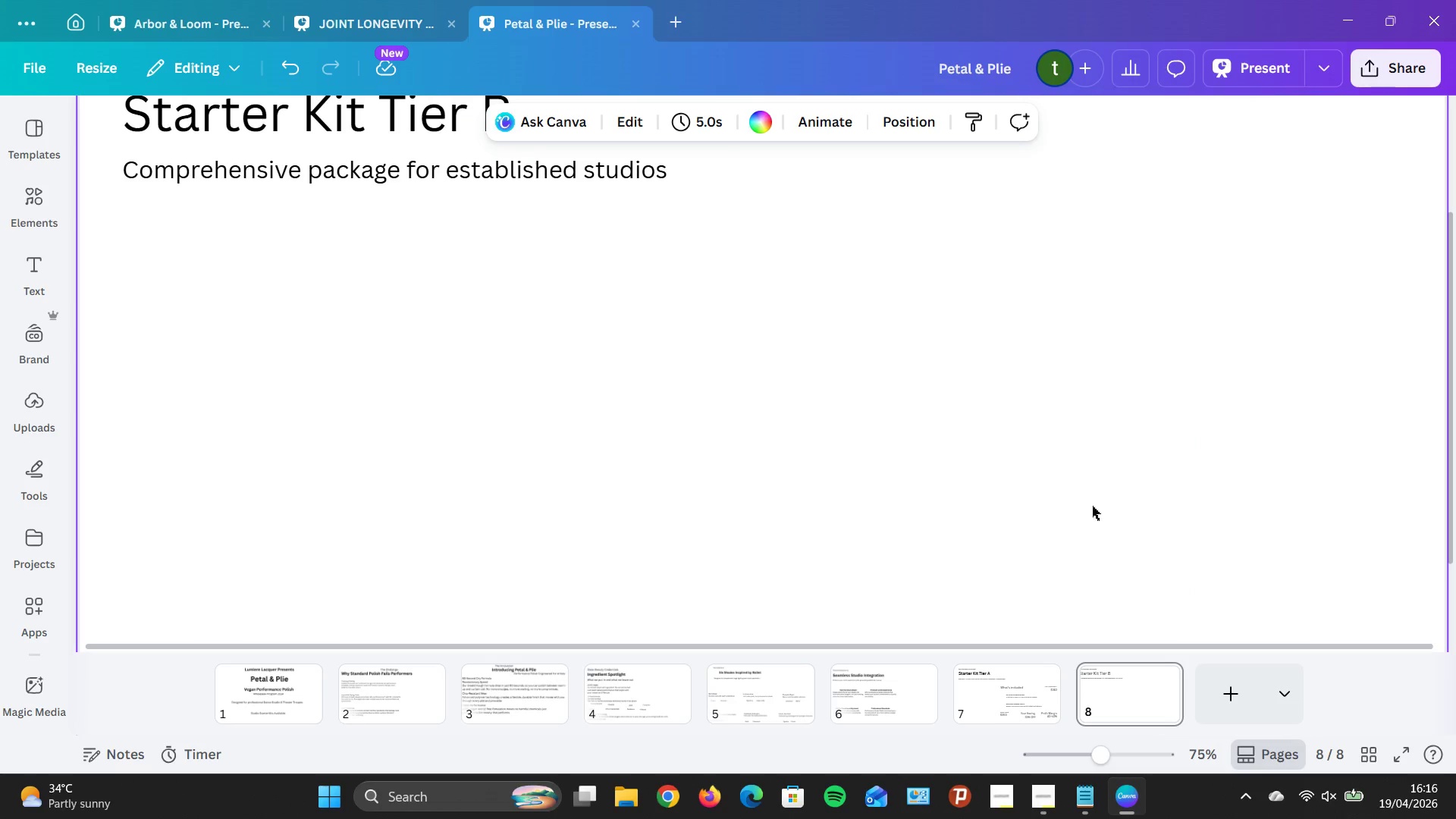 
scroll: coordinate [1011, 425], scroll_direction: up, amount: 3.0
 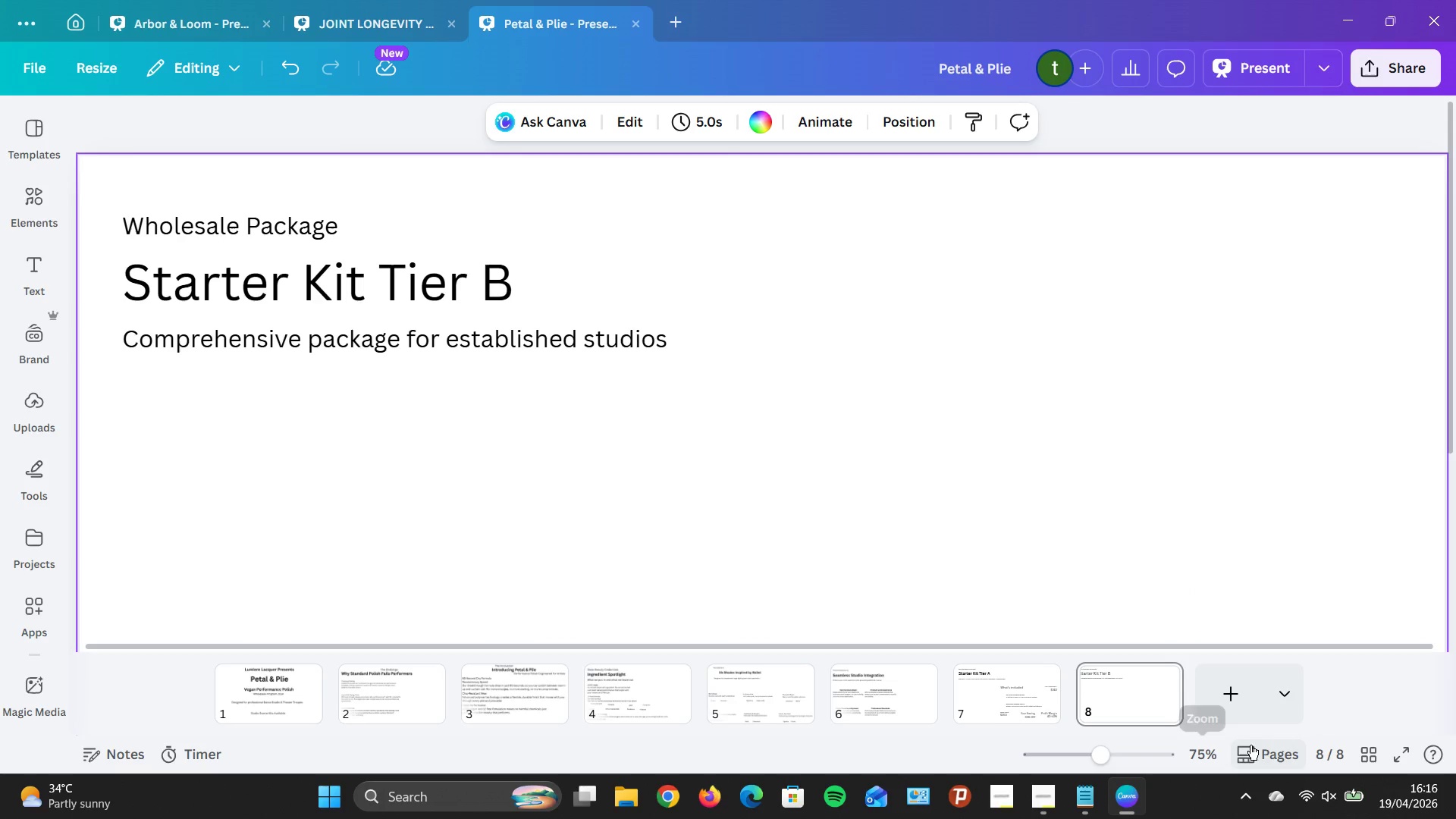 
left_click([1257, 748])
 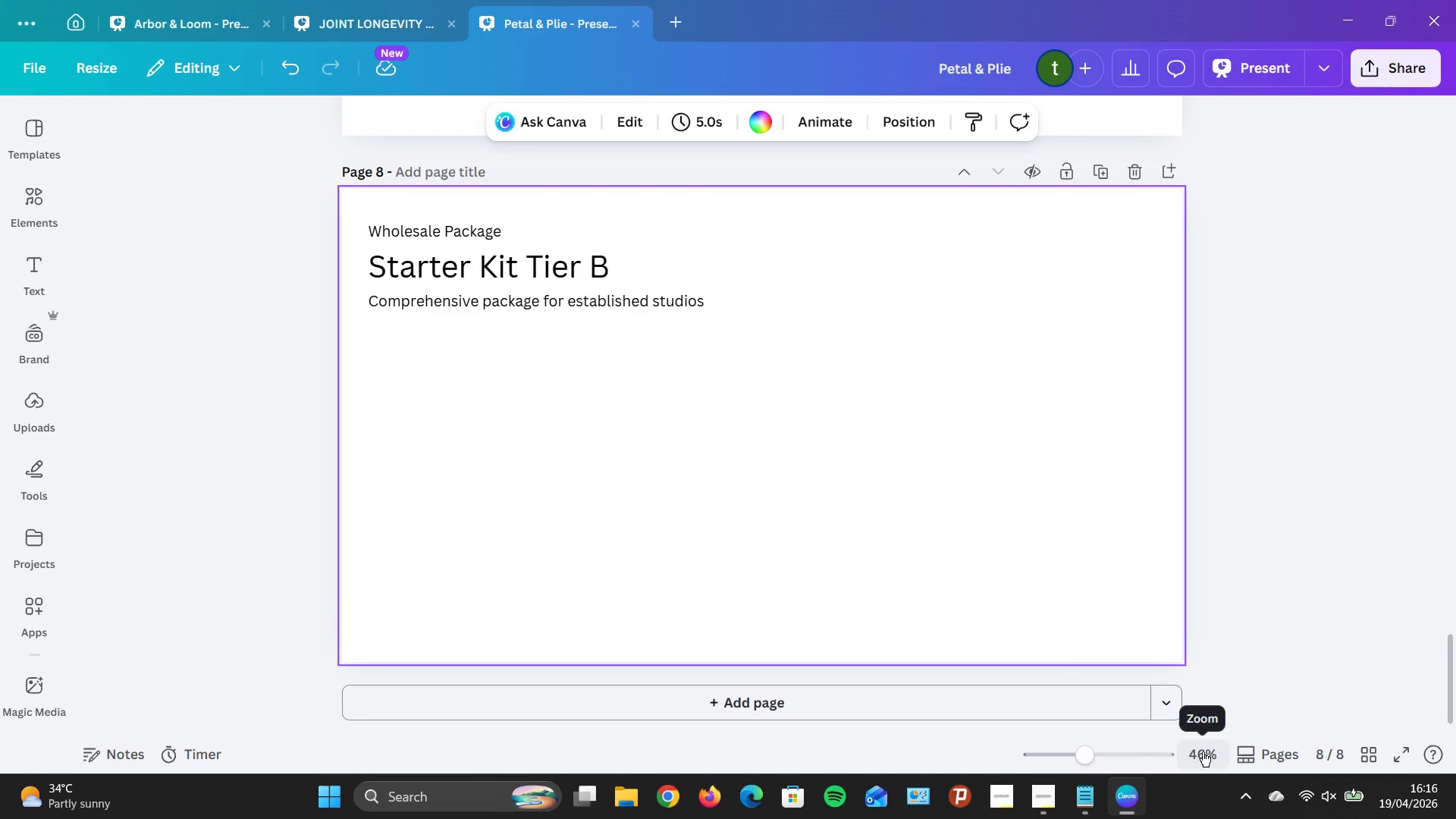 
left_click([1266, 751])
 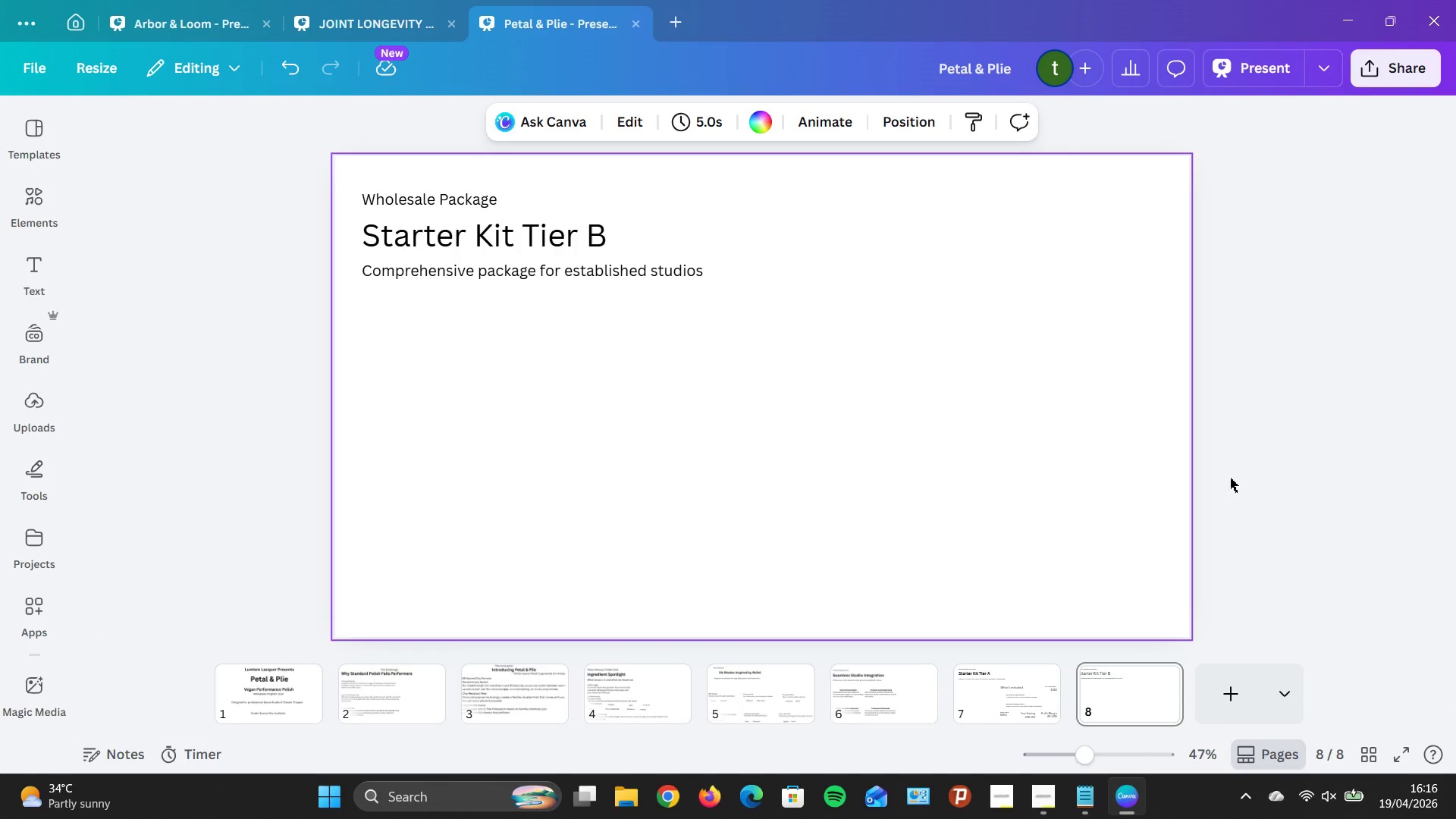 
left_click([504, 309])
 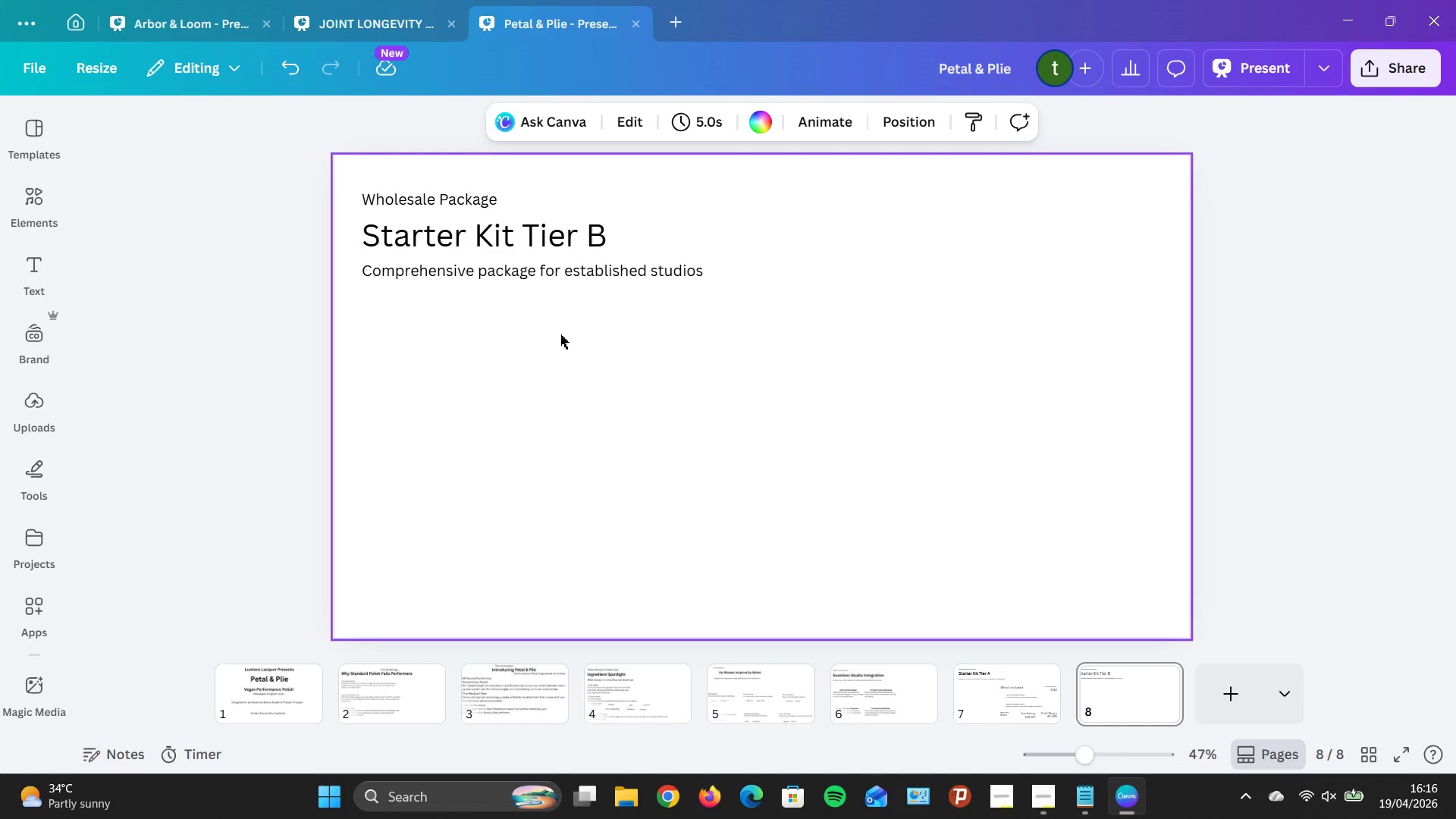 
wait(6.92)
 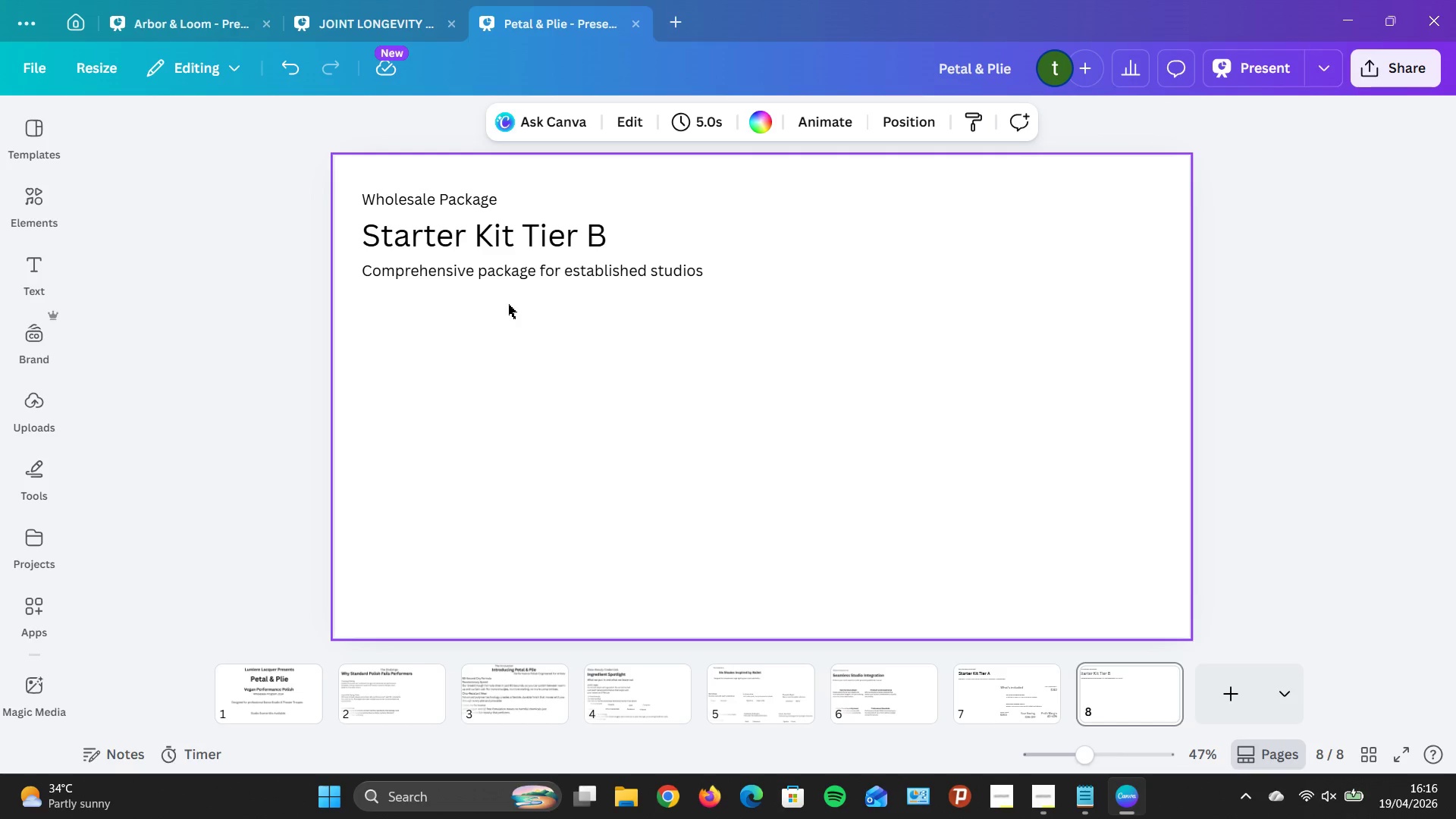 
left_click([522, 309])
 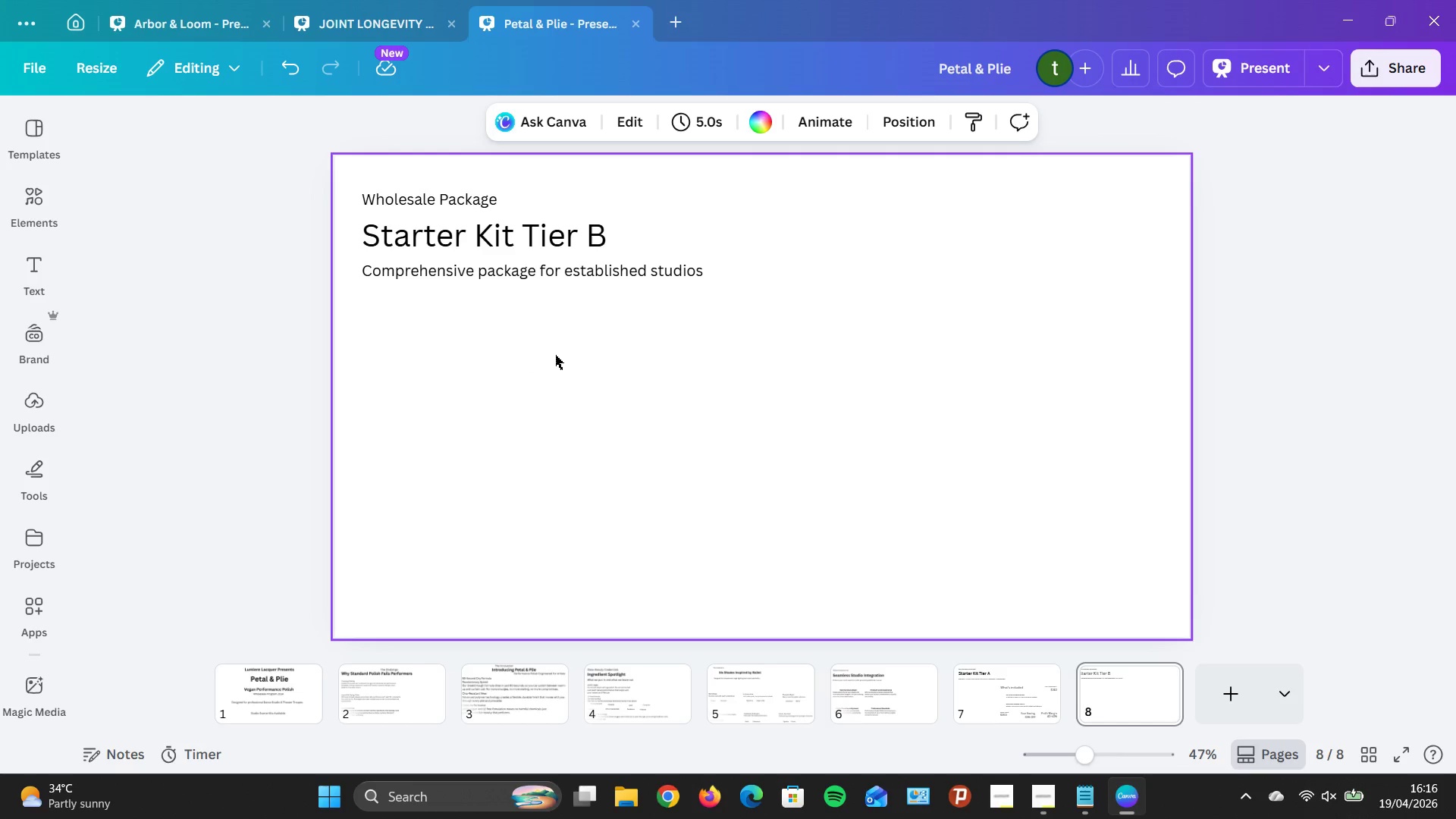 
left_click([31, 276])
 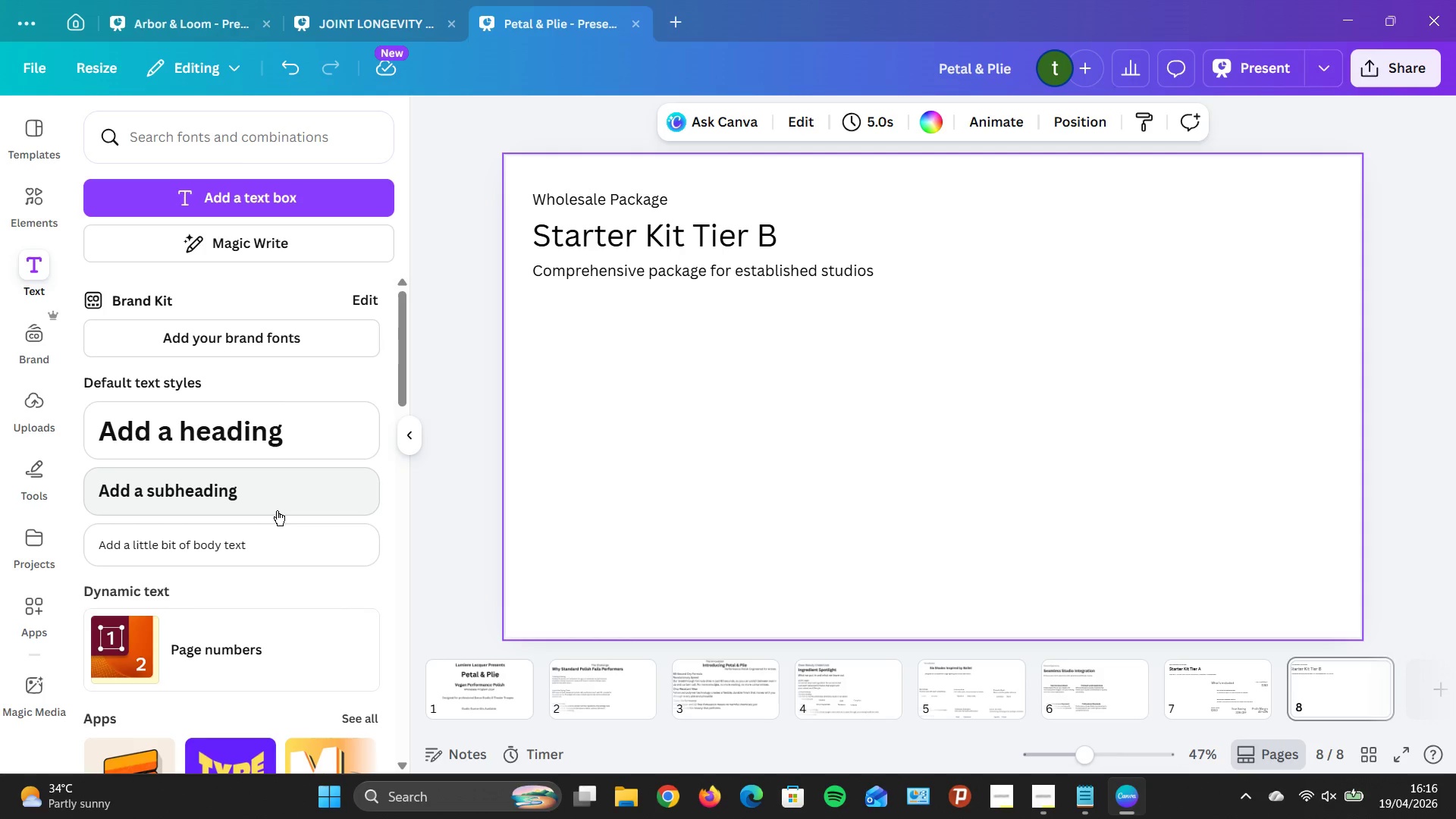 
left_click([277, 510])
 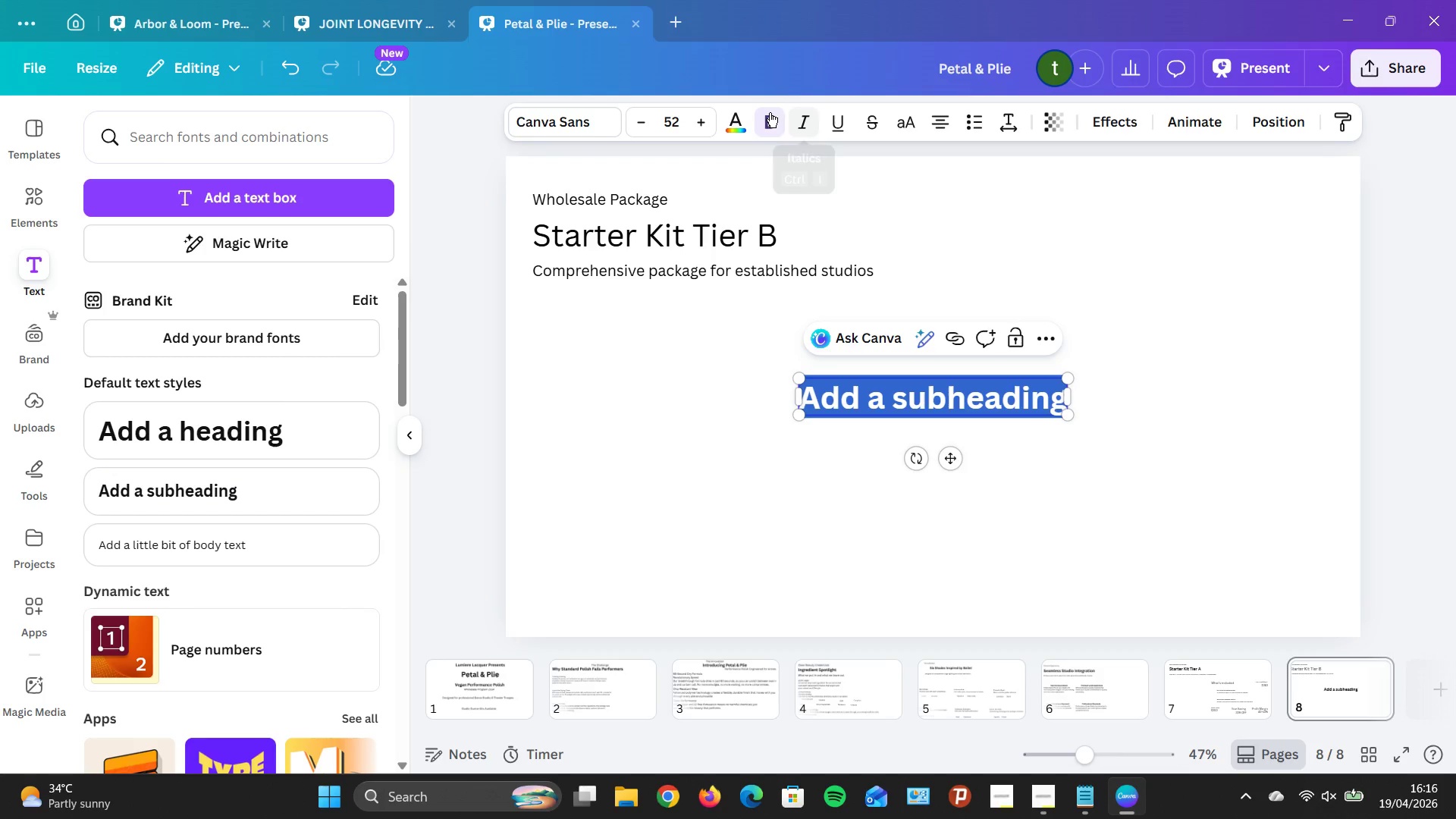 
left_click([764, 112])
 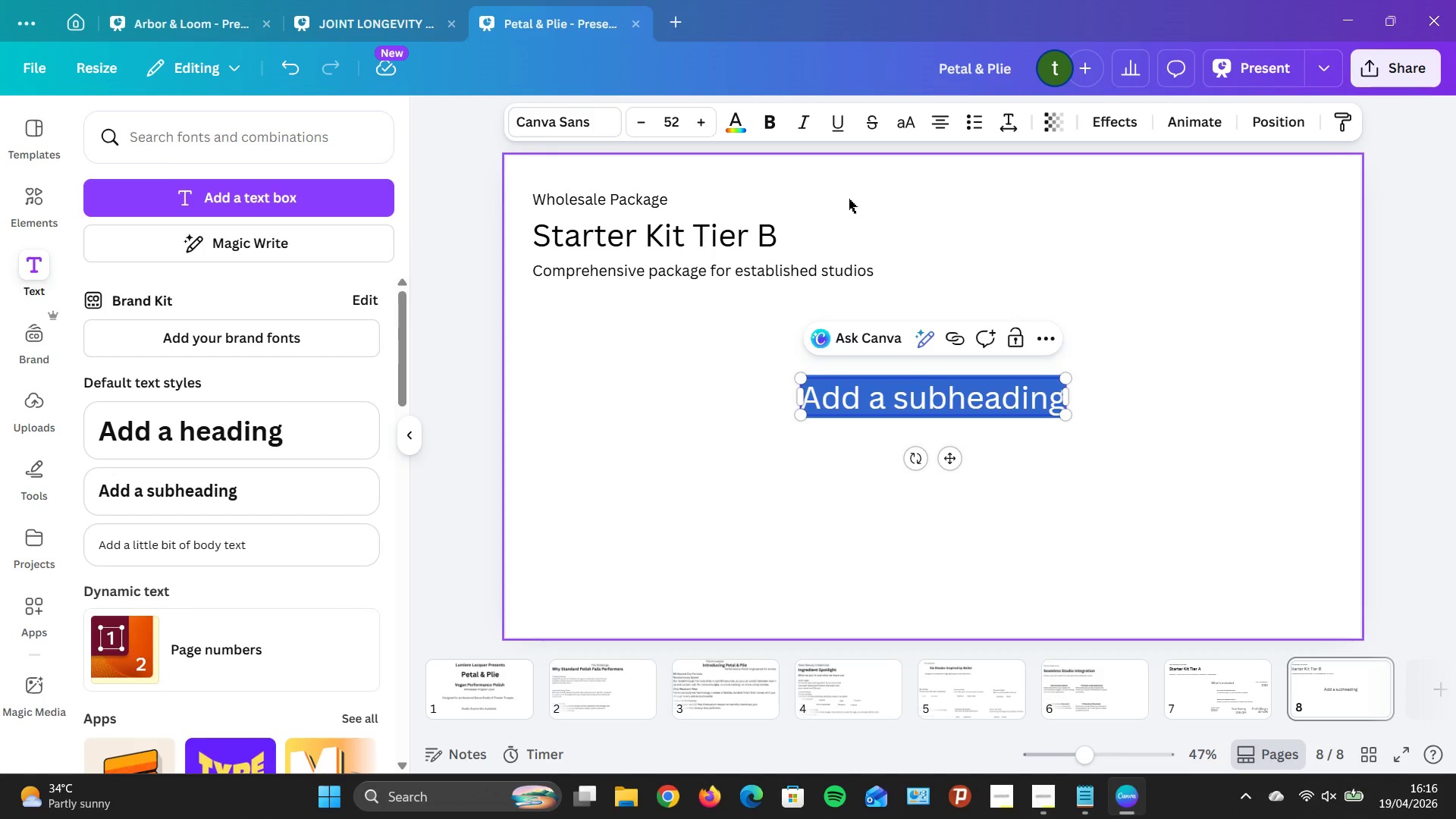 
key(Backspace)
type(WHATS)
key(Backspace)
key(Backspace)
key(Backspace)
key(Backspace)
type(hats)
key(Backspace)
type('s In )
key(Backspace)
type(cluded)
 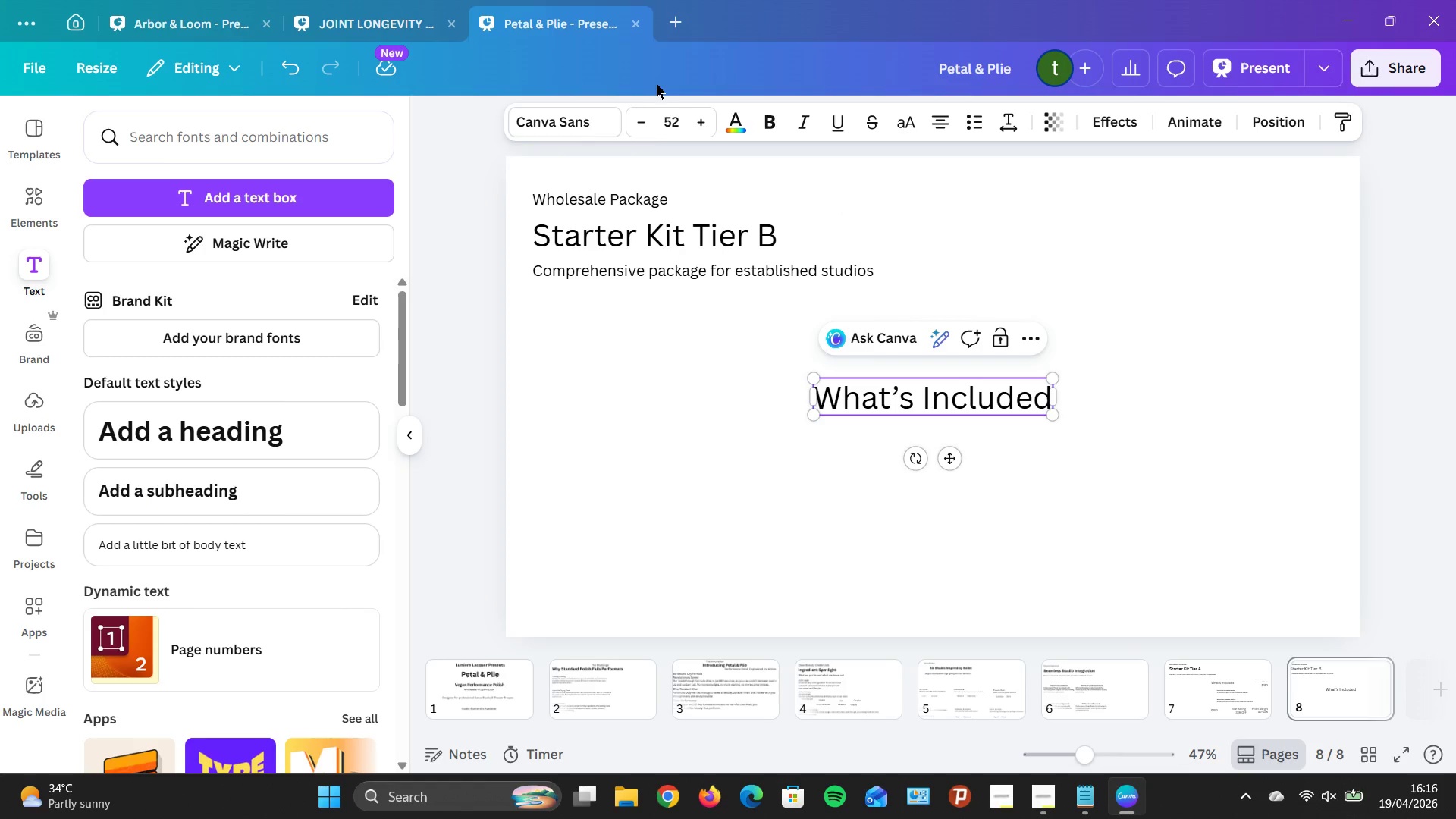 
wait(5.28)
 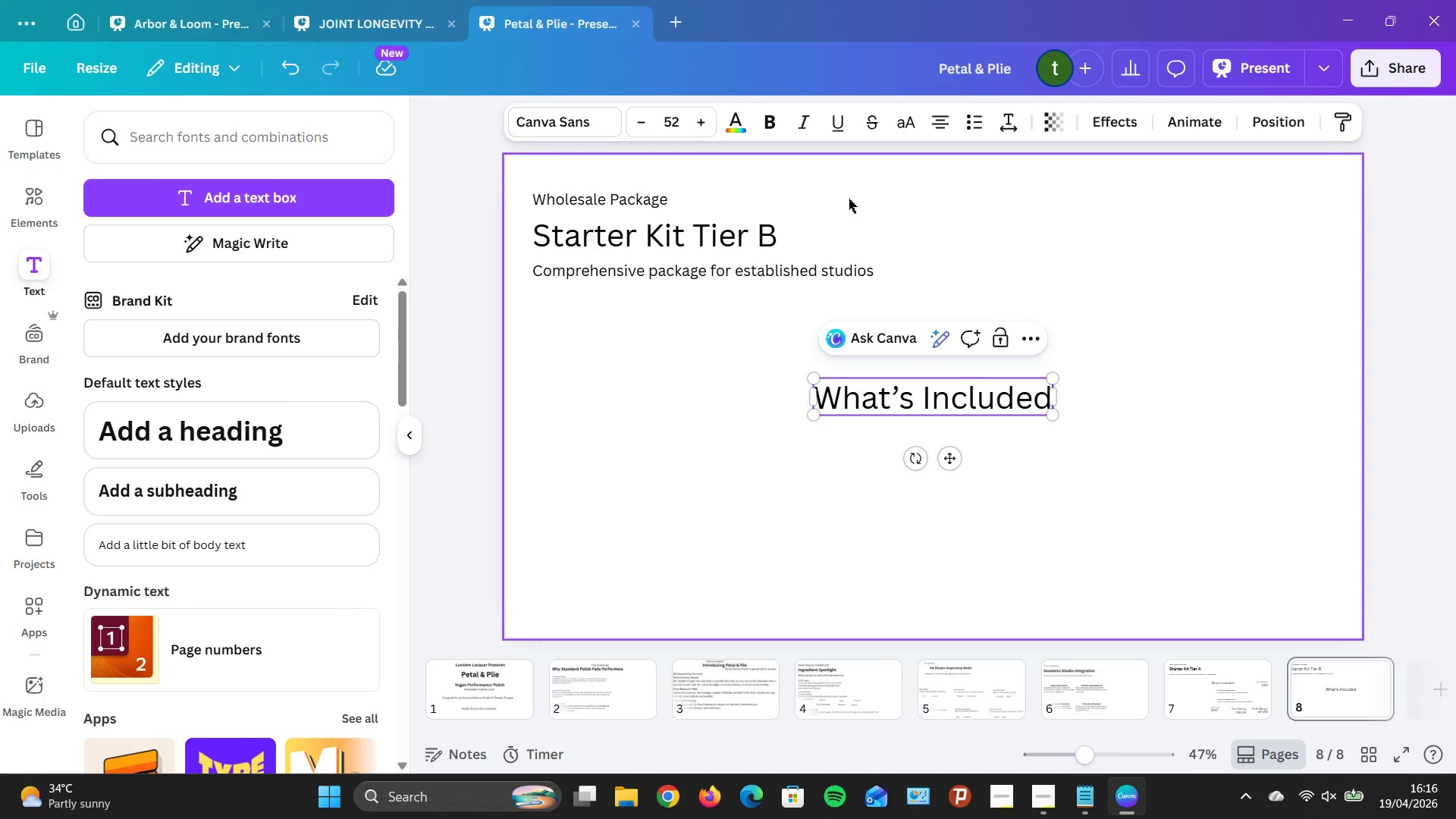 
left_click([1217, 711])
 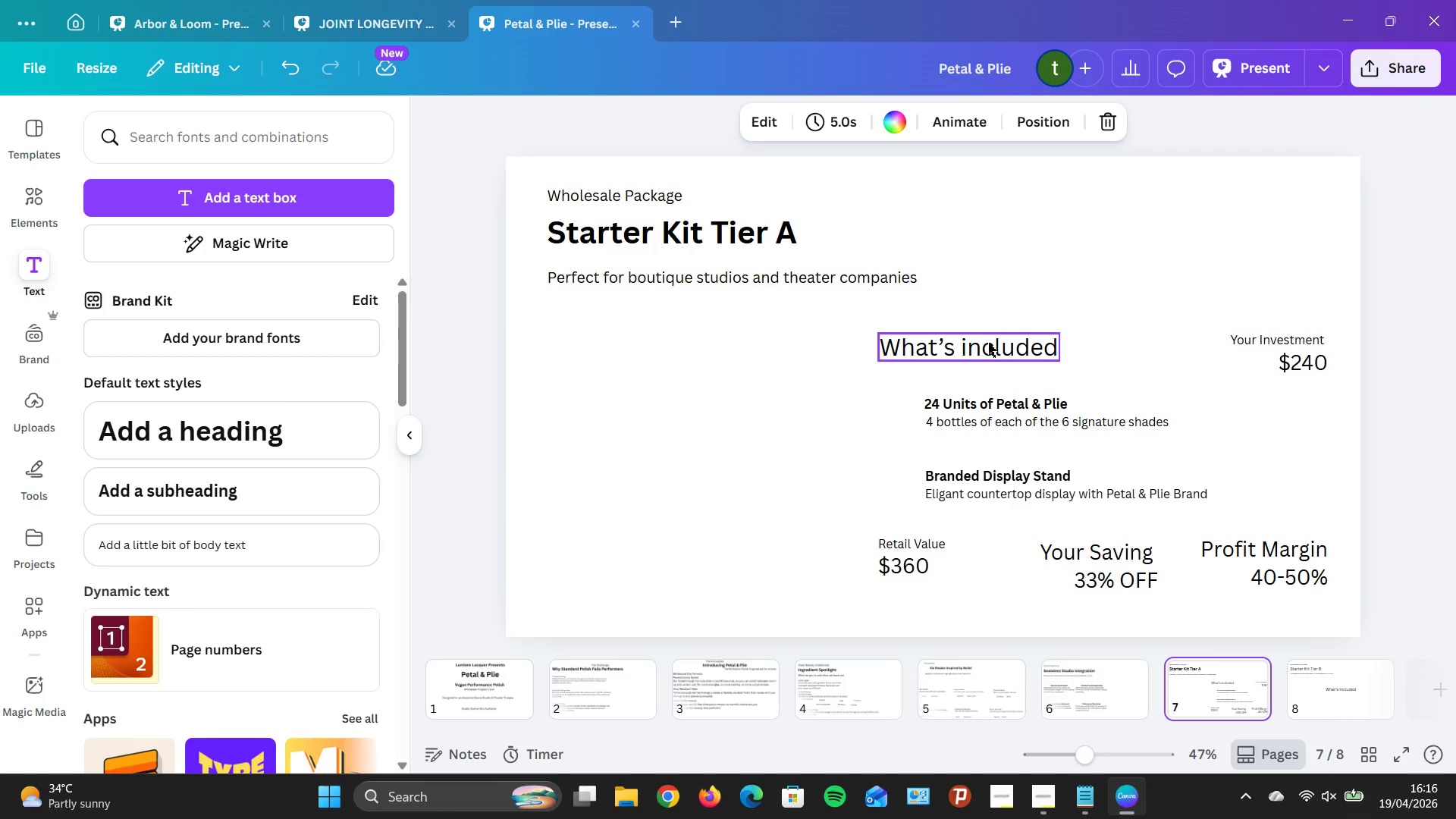 
left_click([988, 343])
 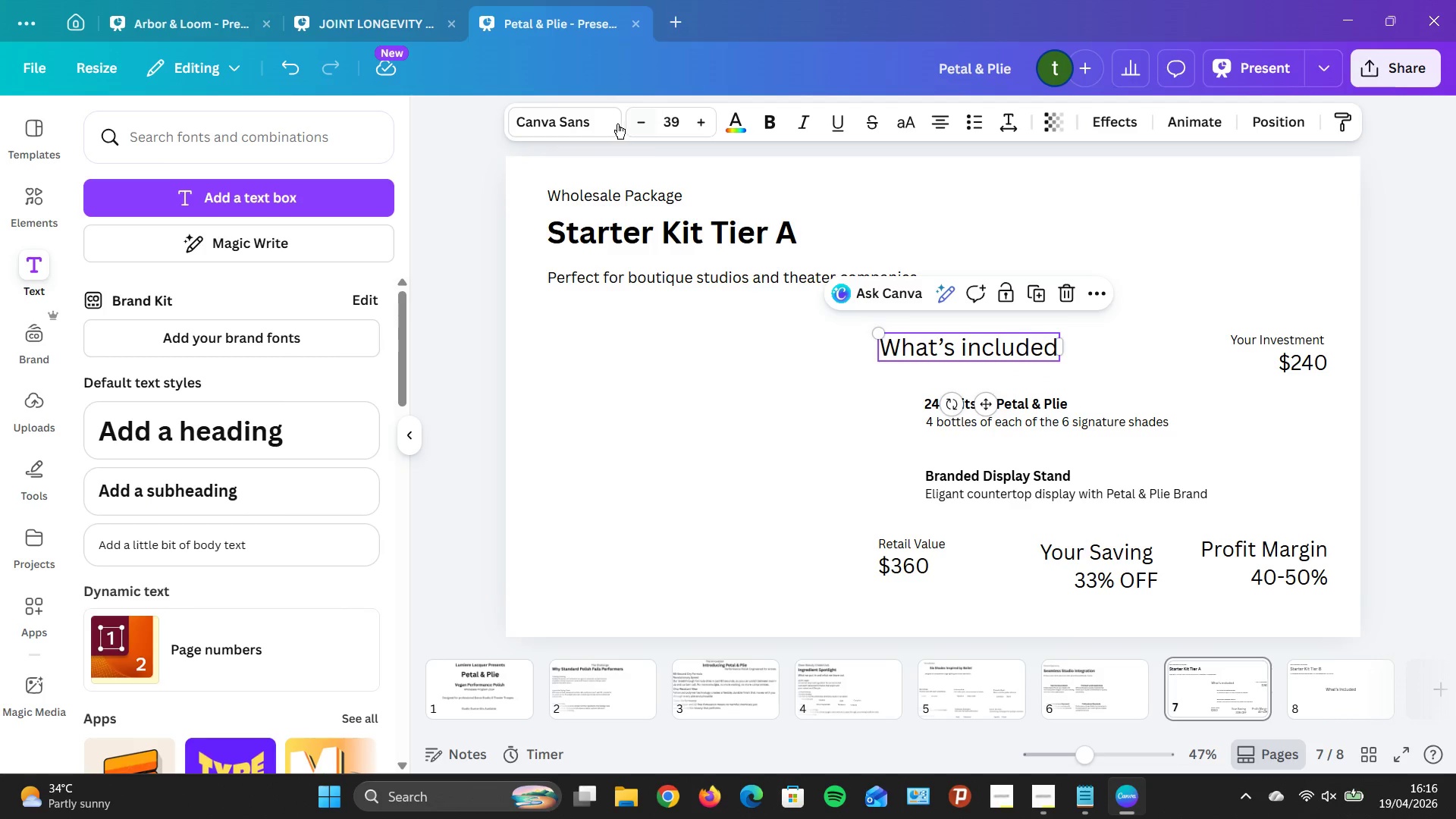 
double_click([635, 124])
 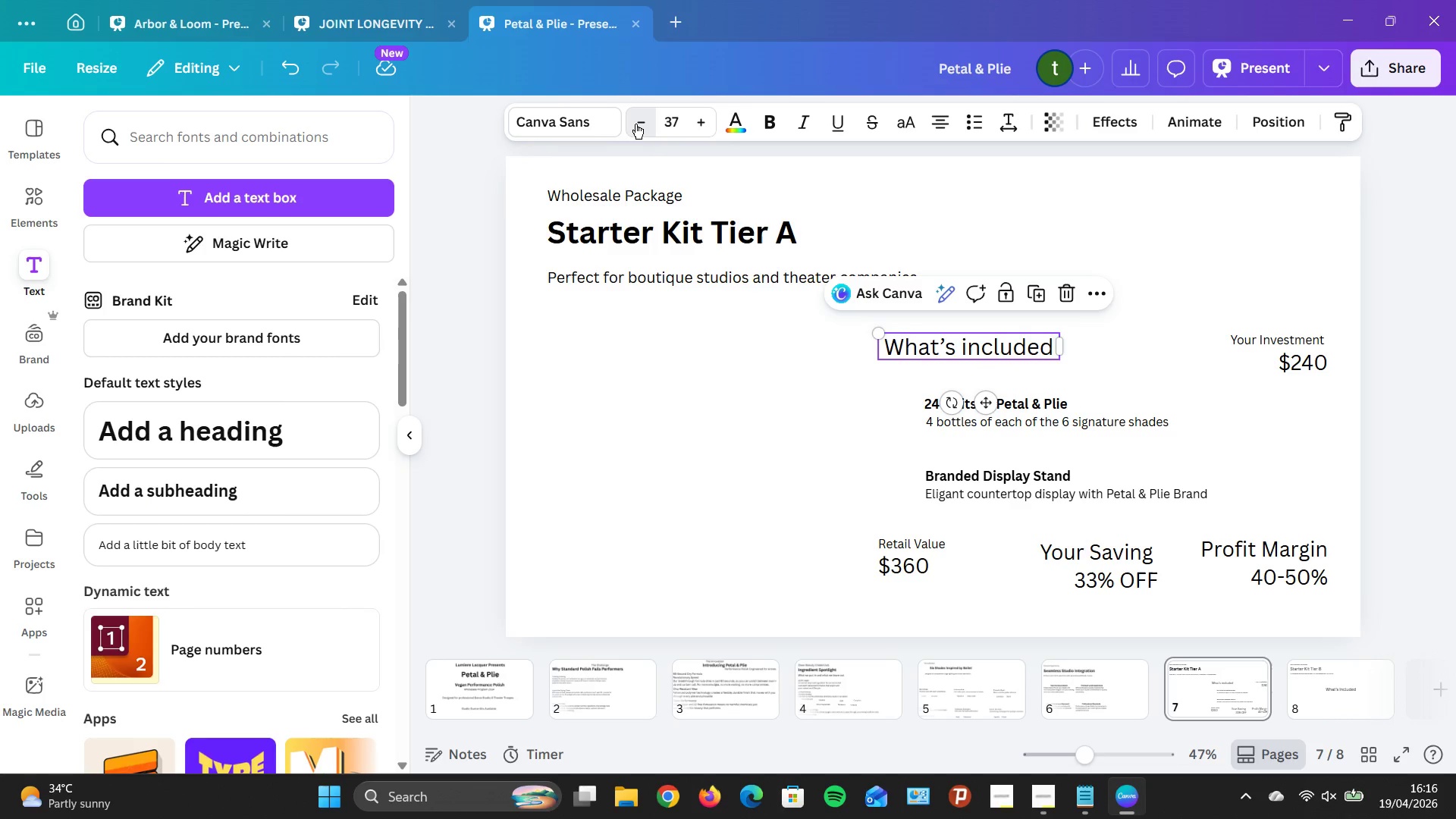 
triple_click([635, 124])
 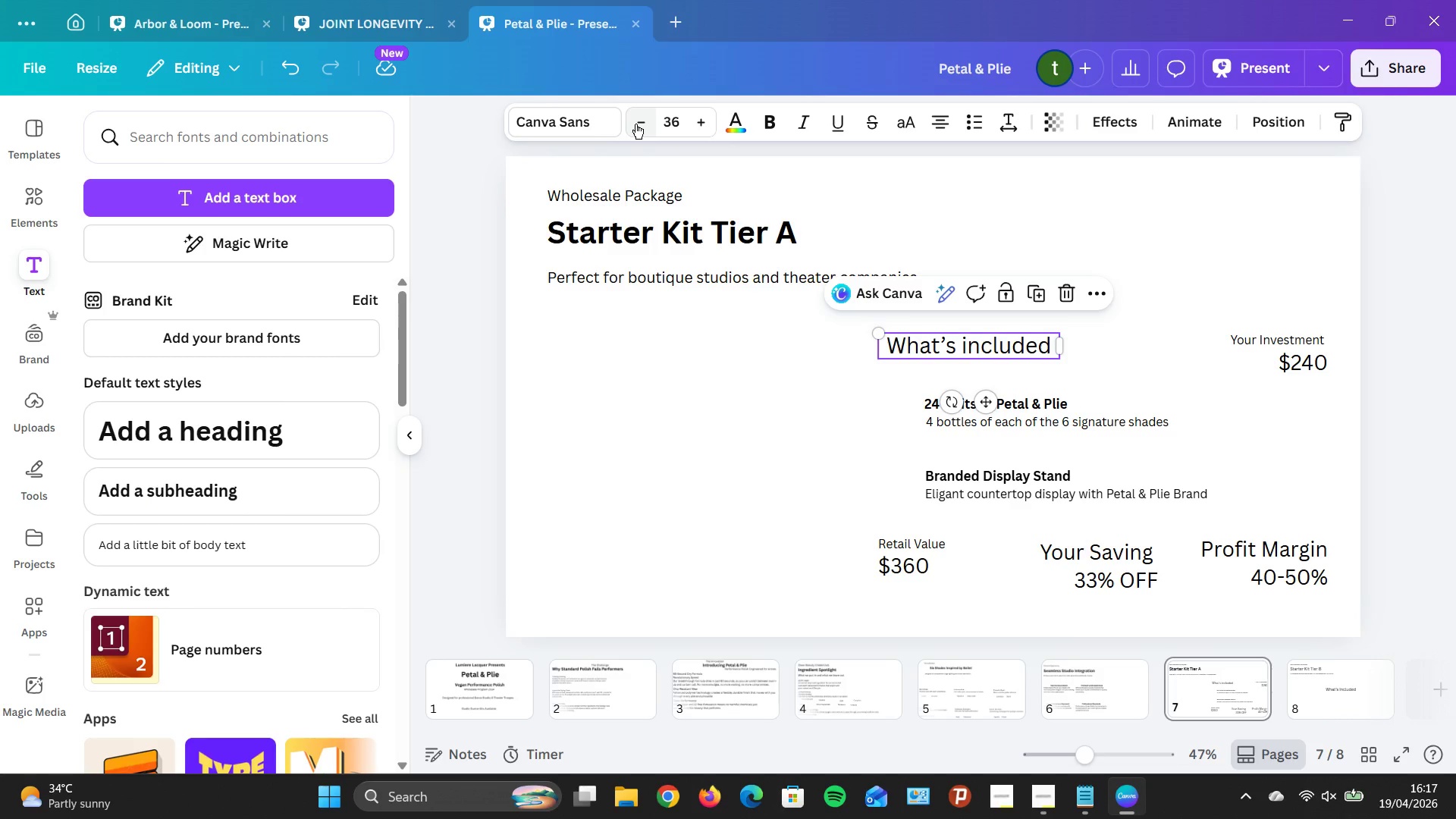 
left_click([635, 124])
 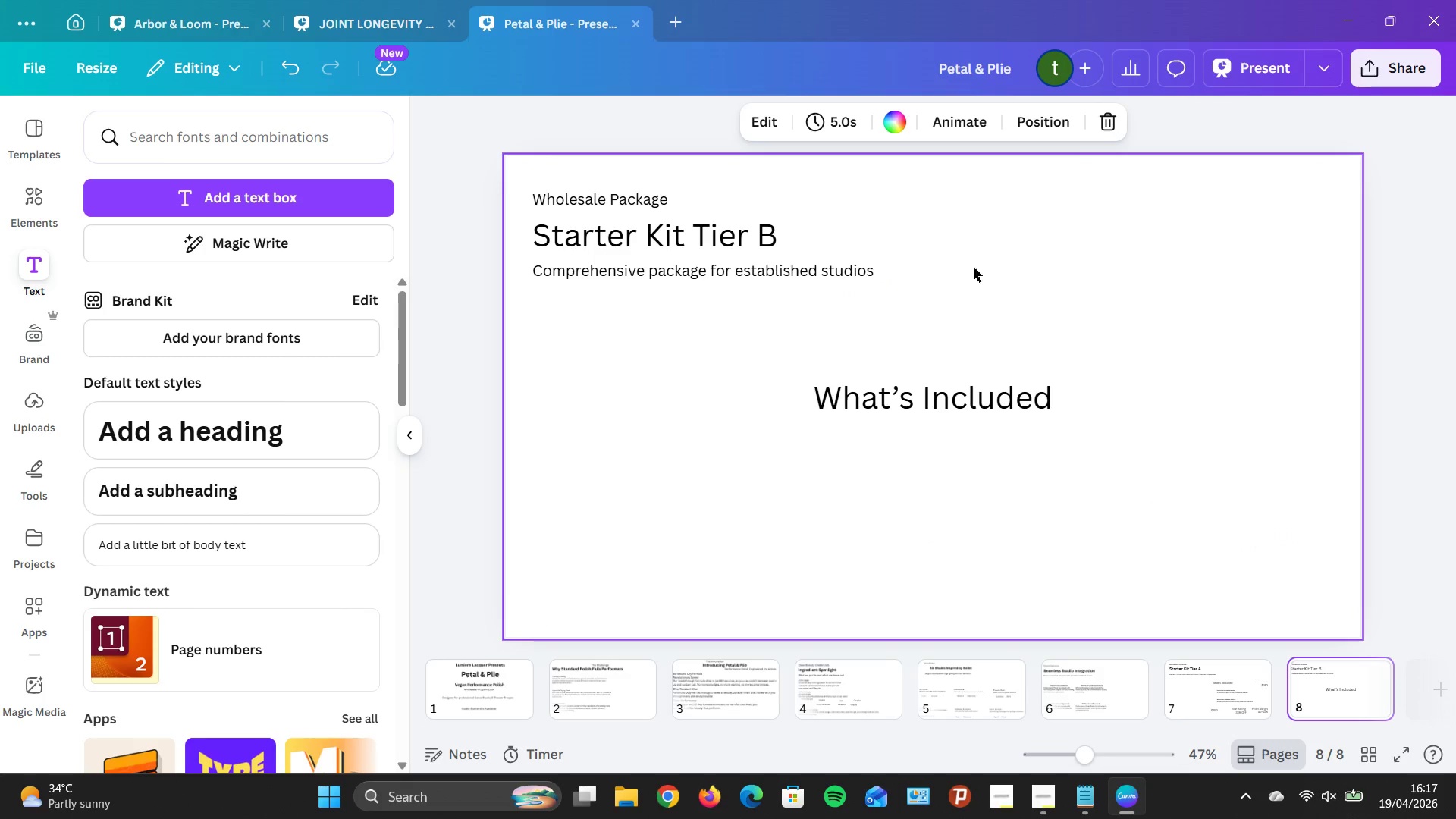 
left_click([915, 388])
 